 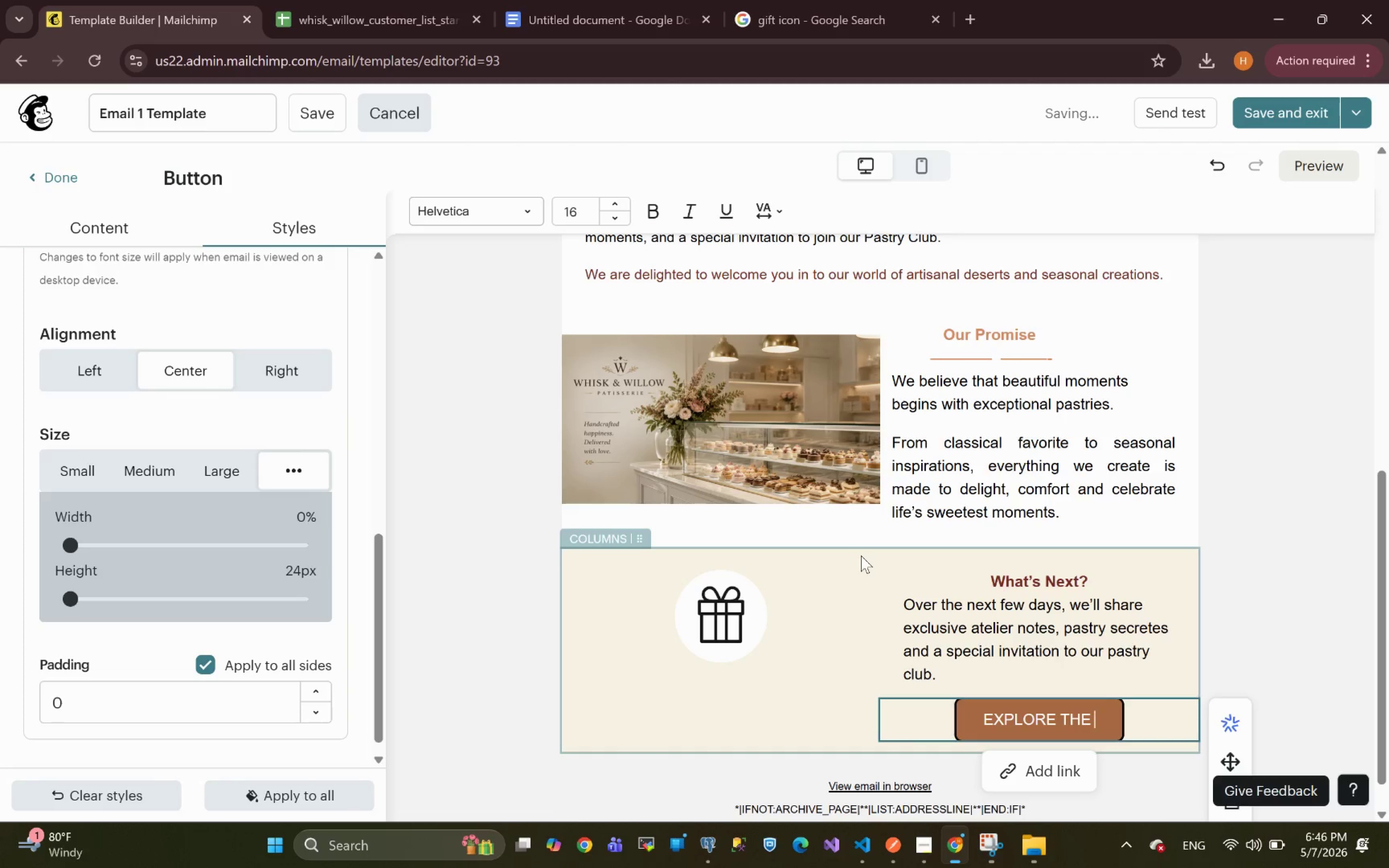 
type(COLLECTION)
 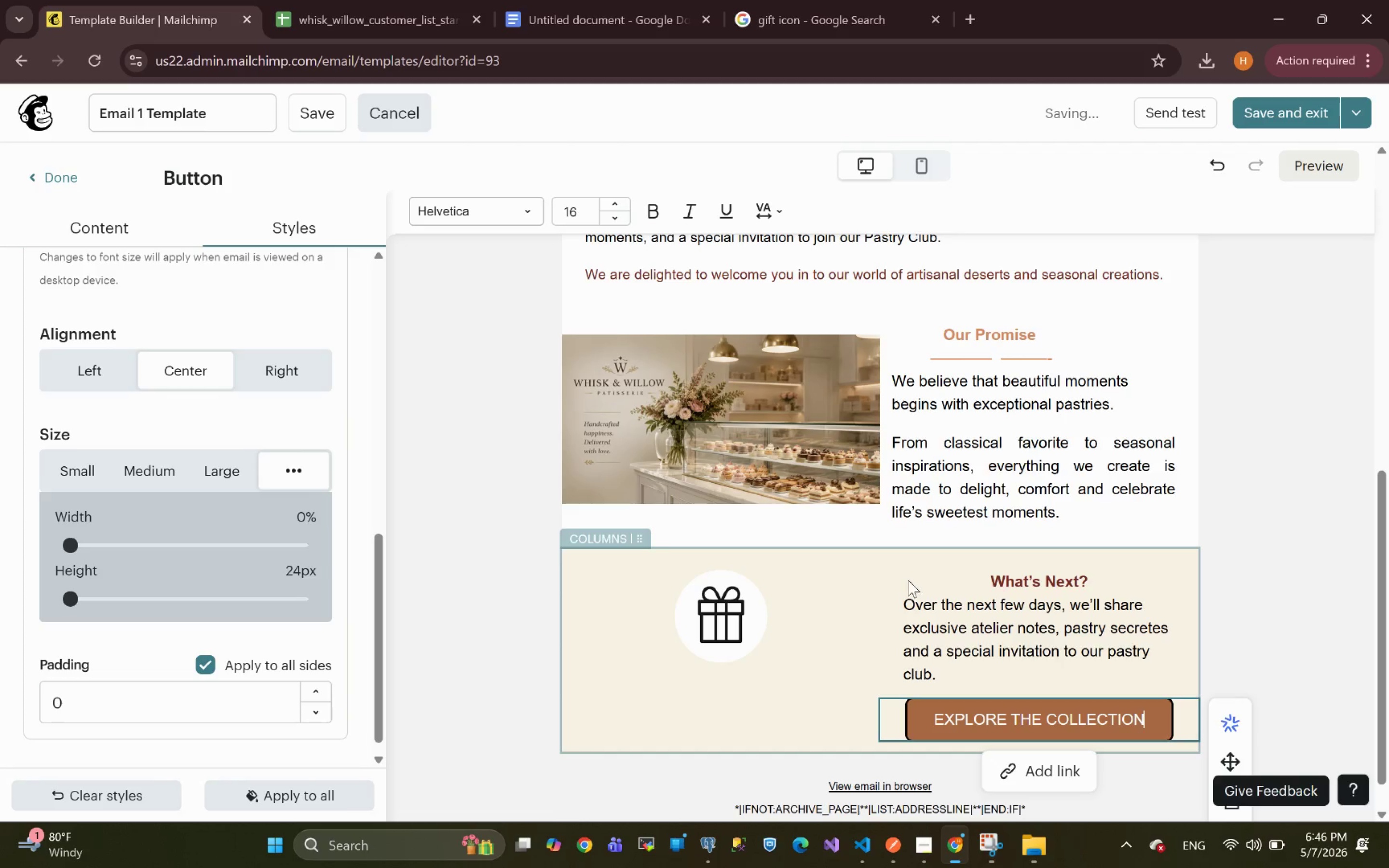 
key(Control+A)
 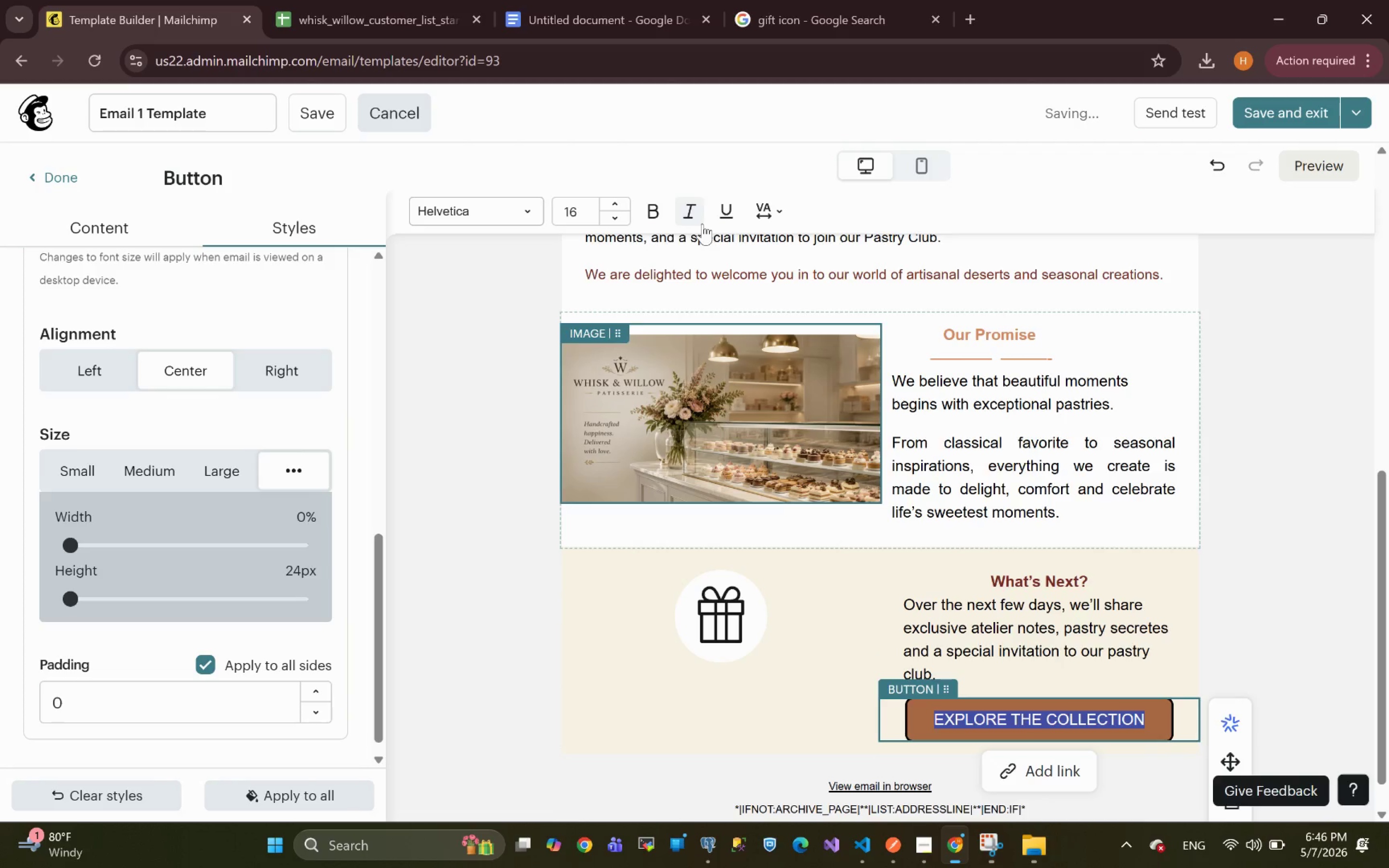 
left_click([654, 216])
 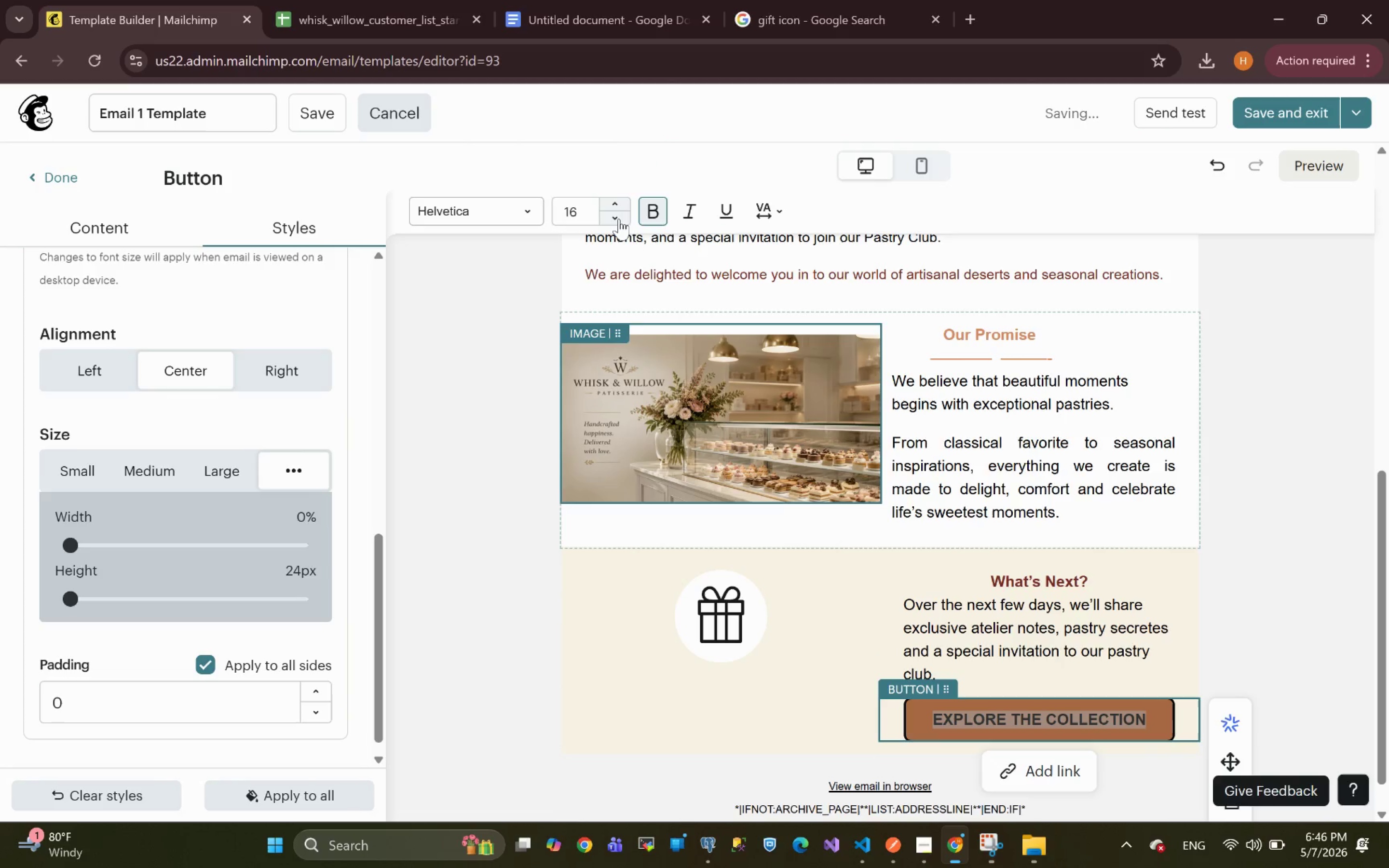 
double_click([619, 219])
 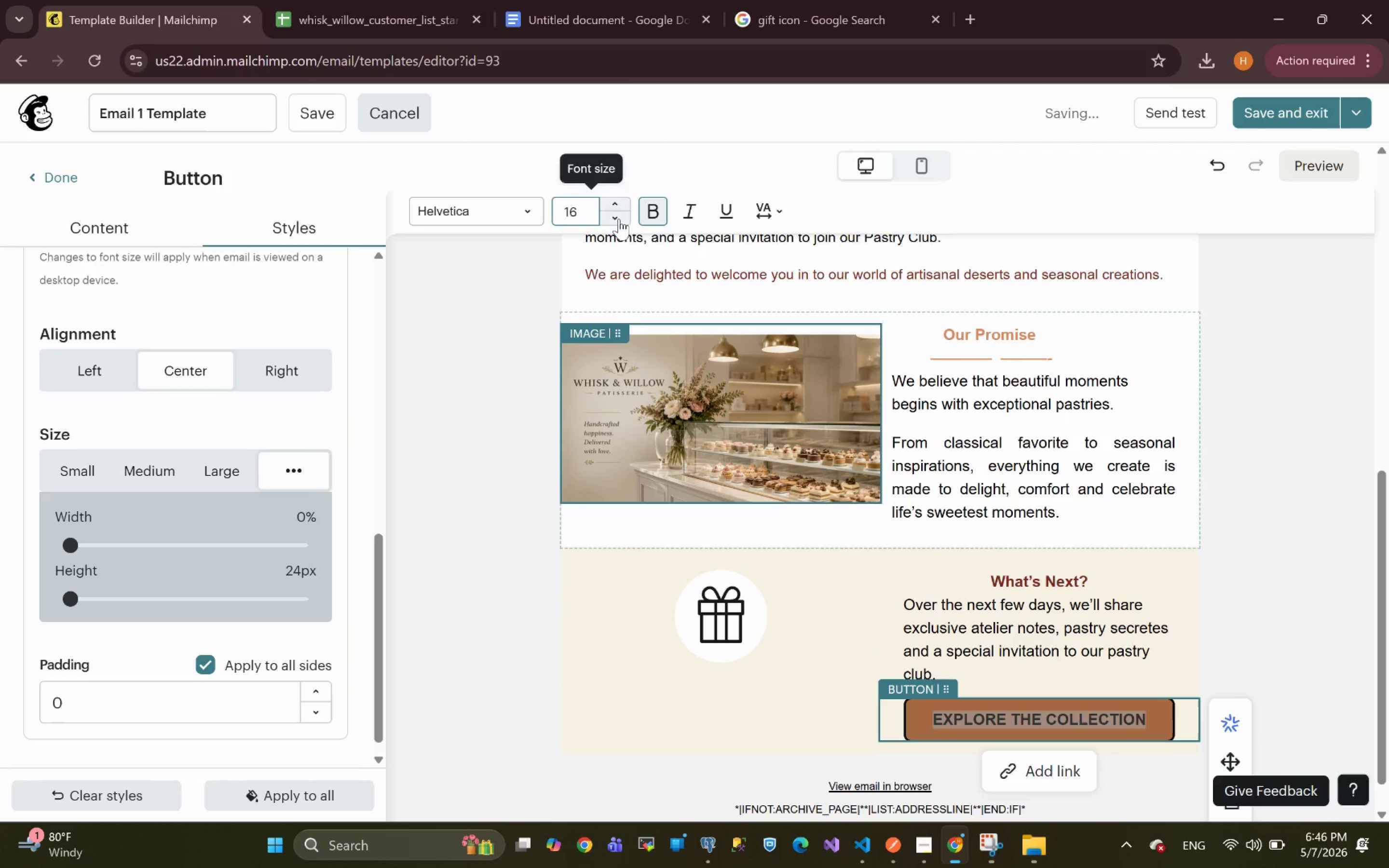 
triple_click([619, 219])
 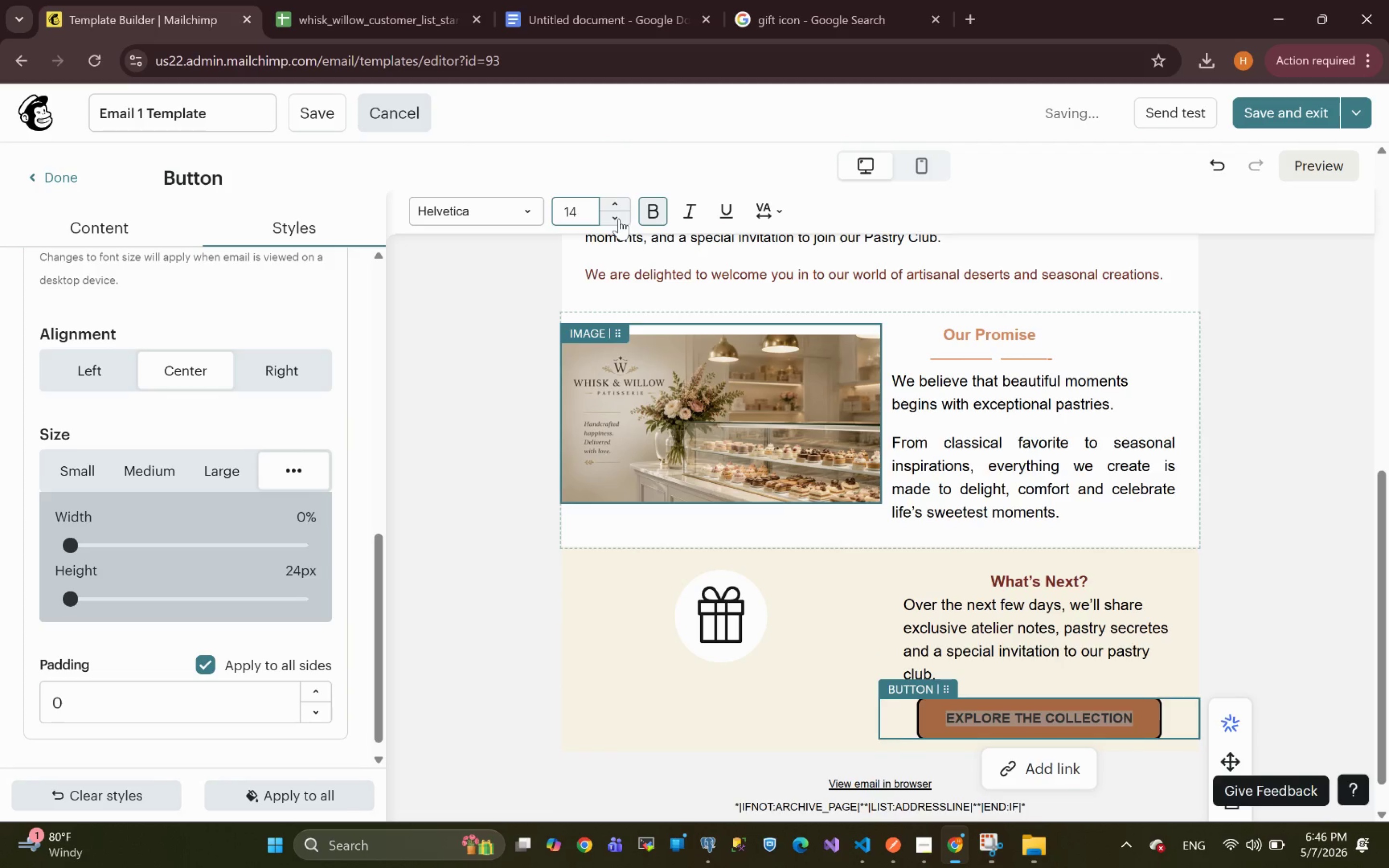 
triple_click([619, 219])
 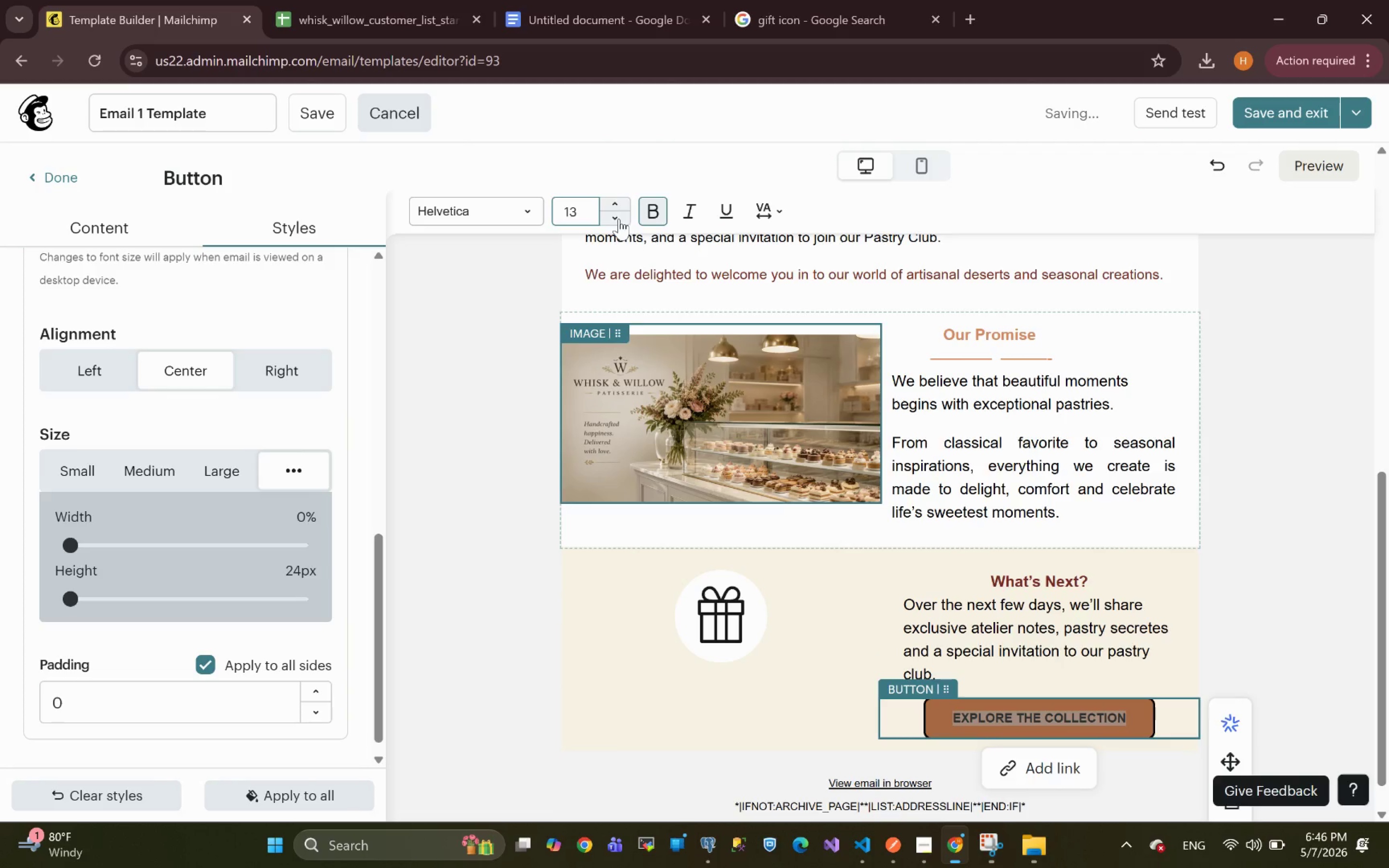 
triple_click([619, 219])
 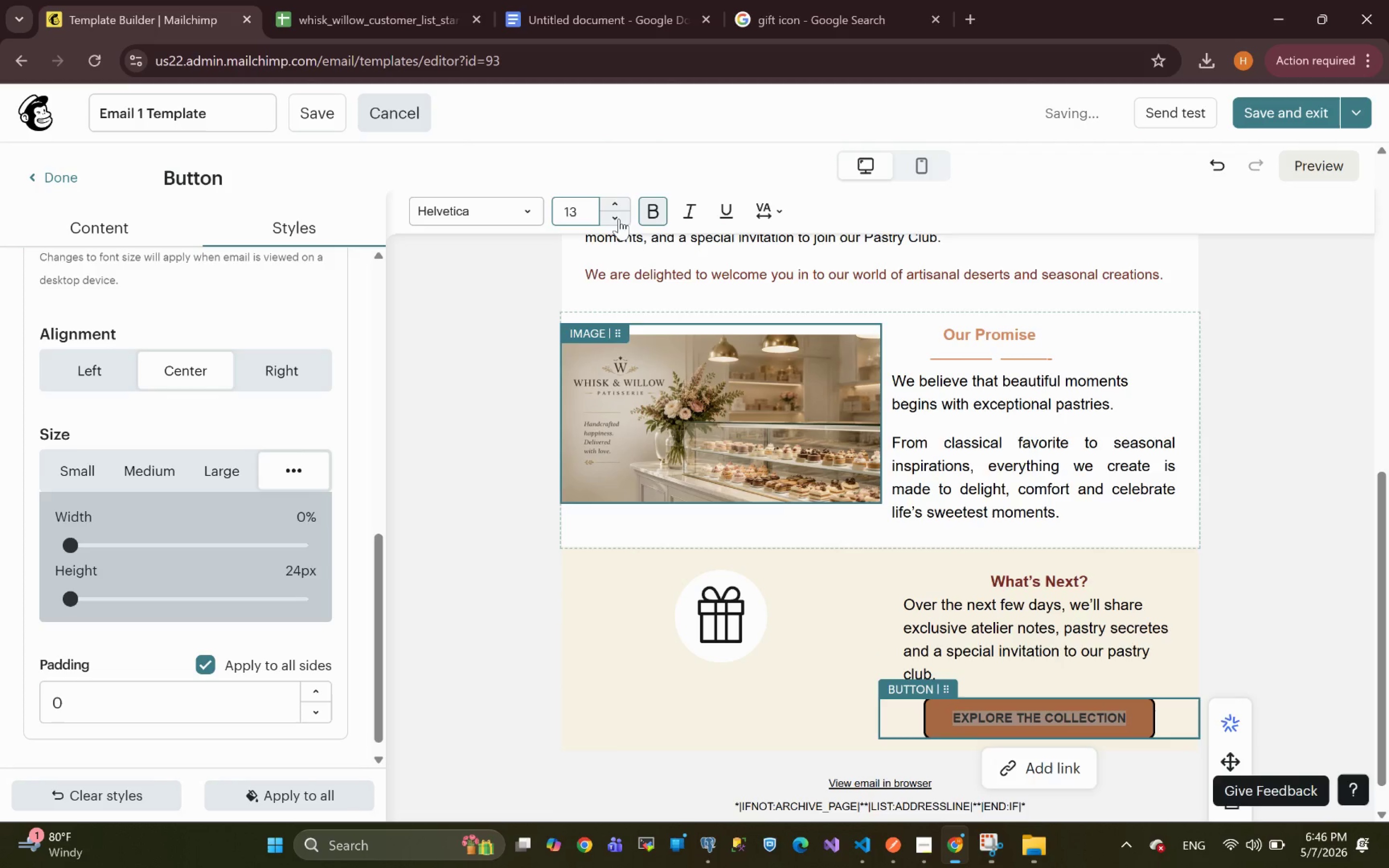 
triple_click([619, 219])
 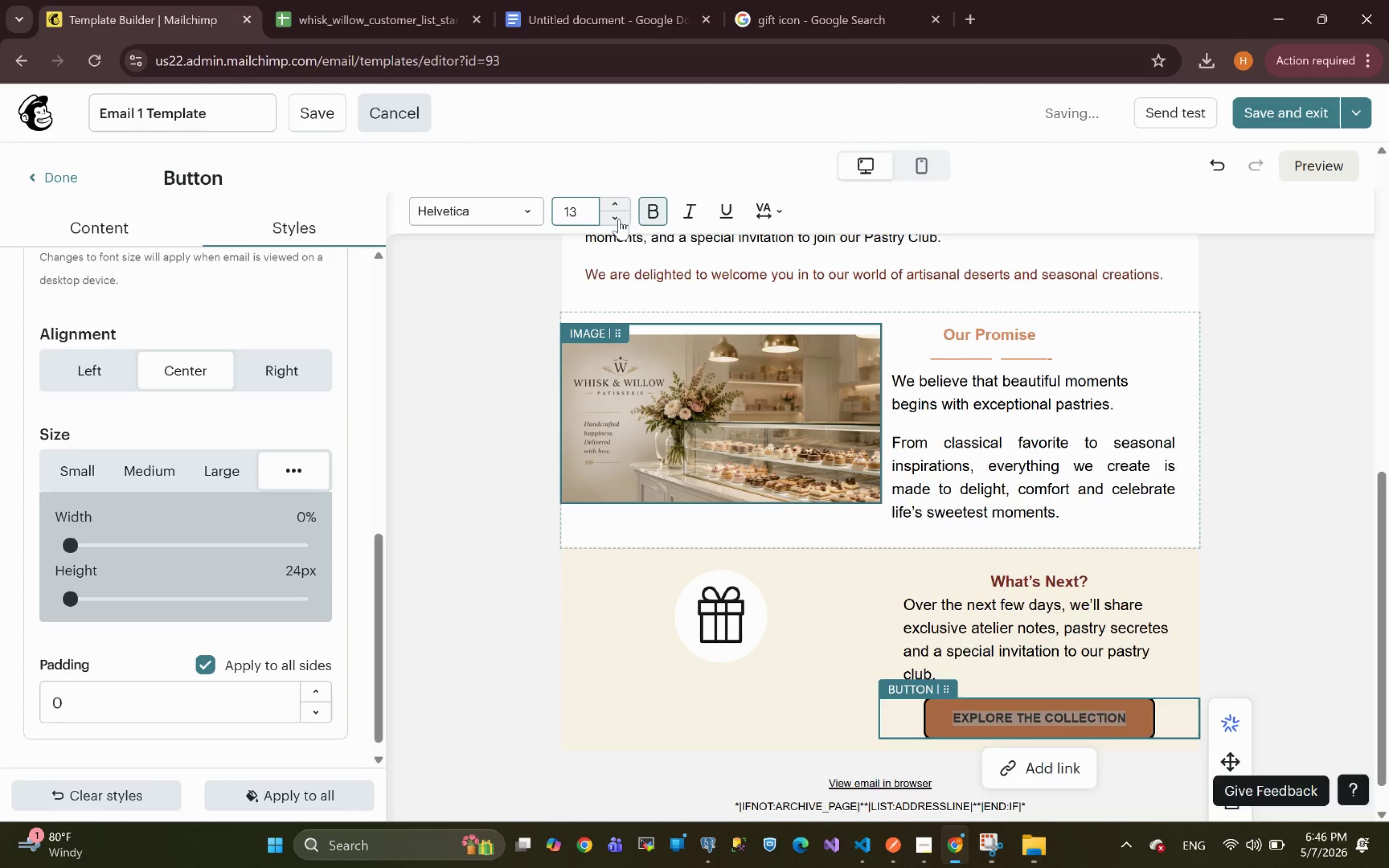 
triple_click([619, 219])
 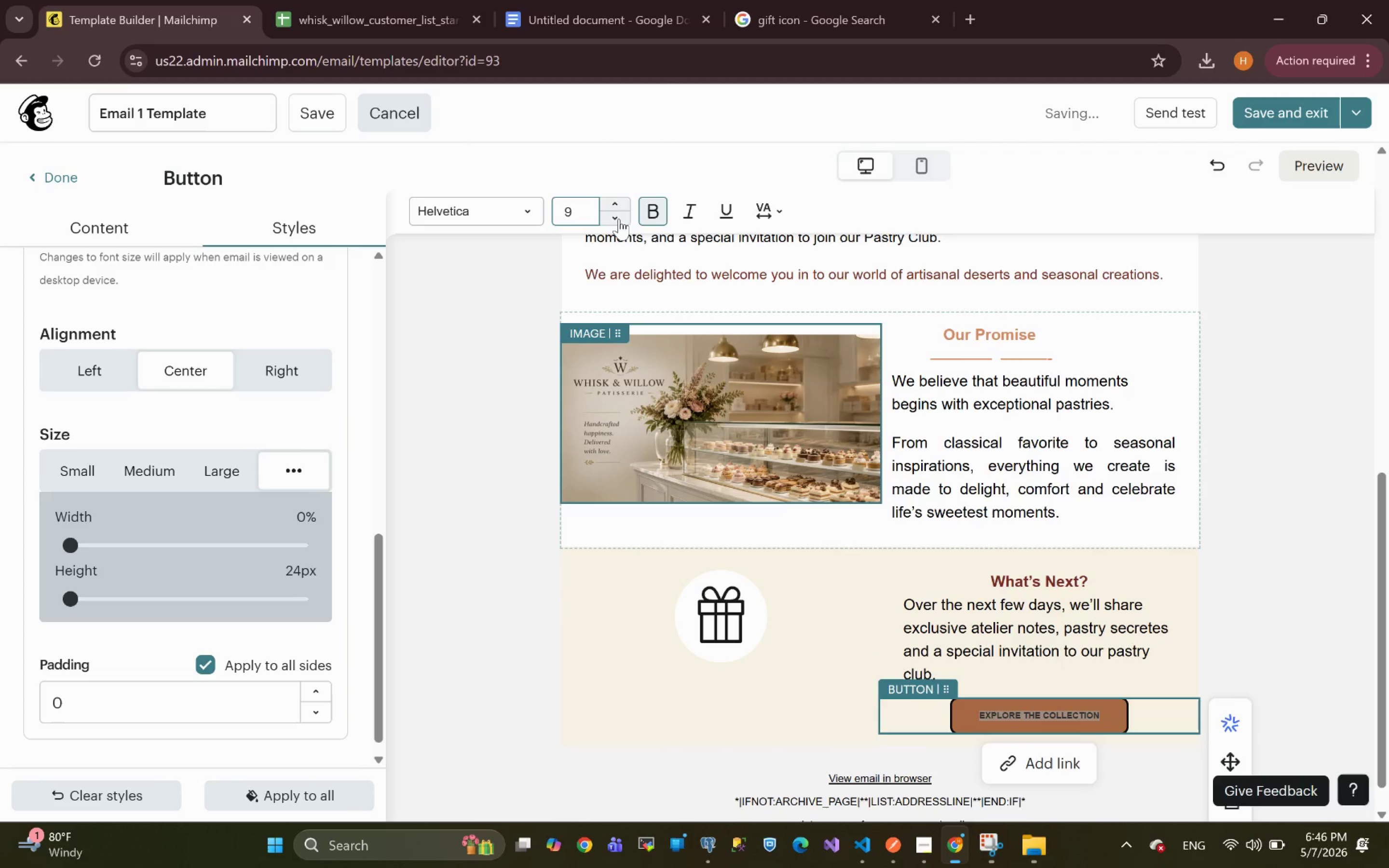 
left_click([619, 219])
 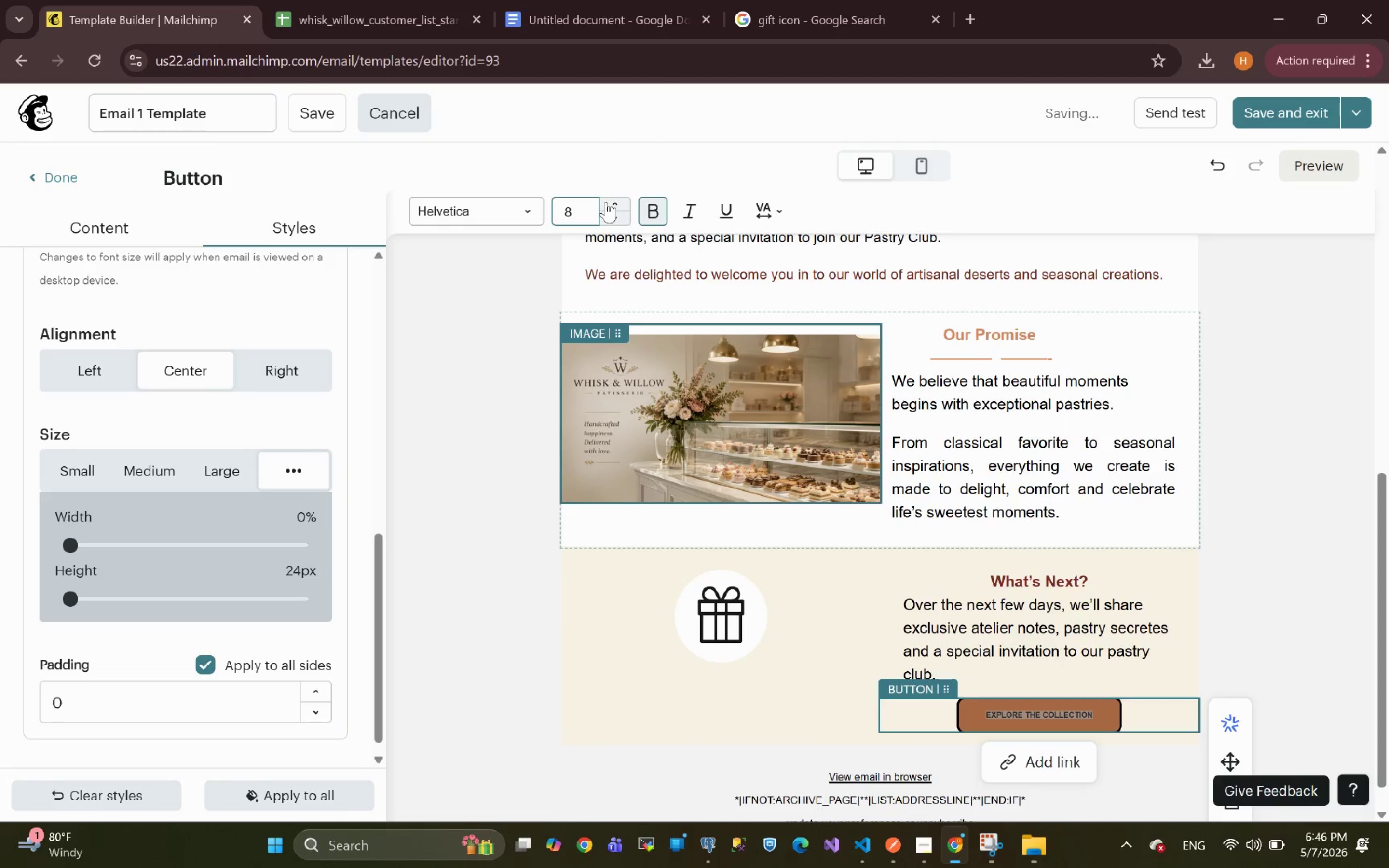 
double_click([614, 203])
 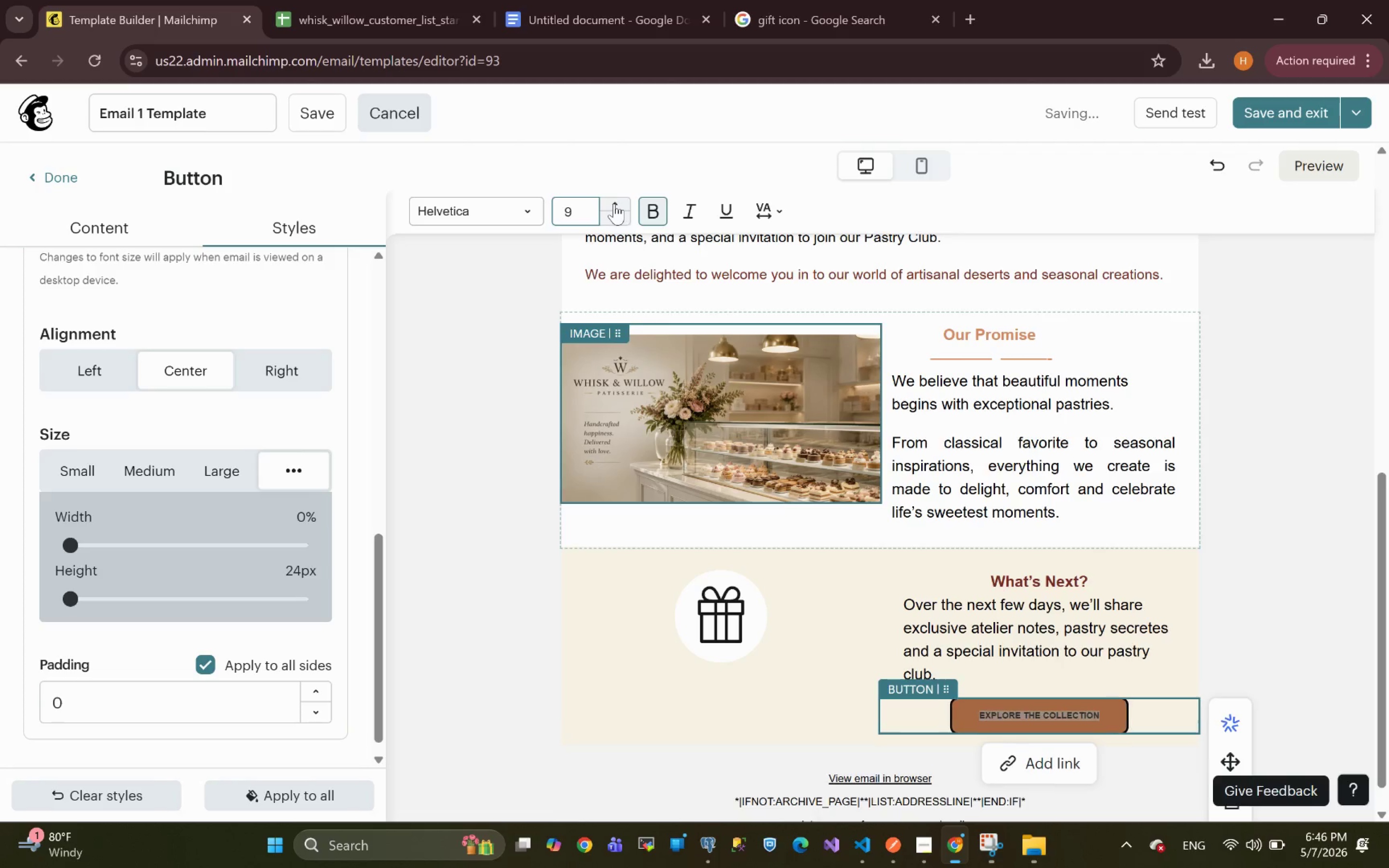 
triple_click([614, 203])
 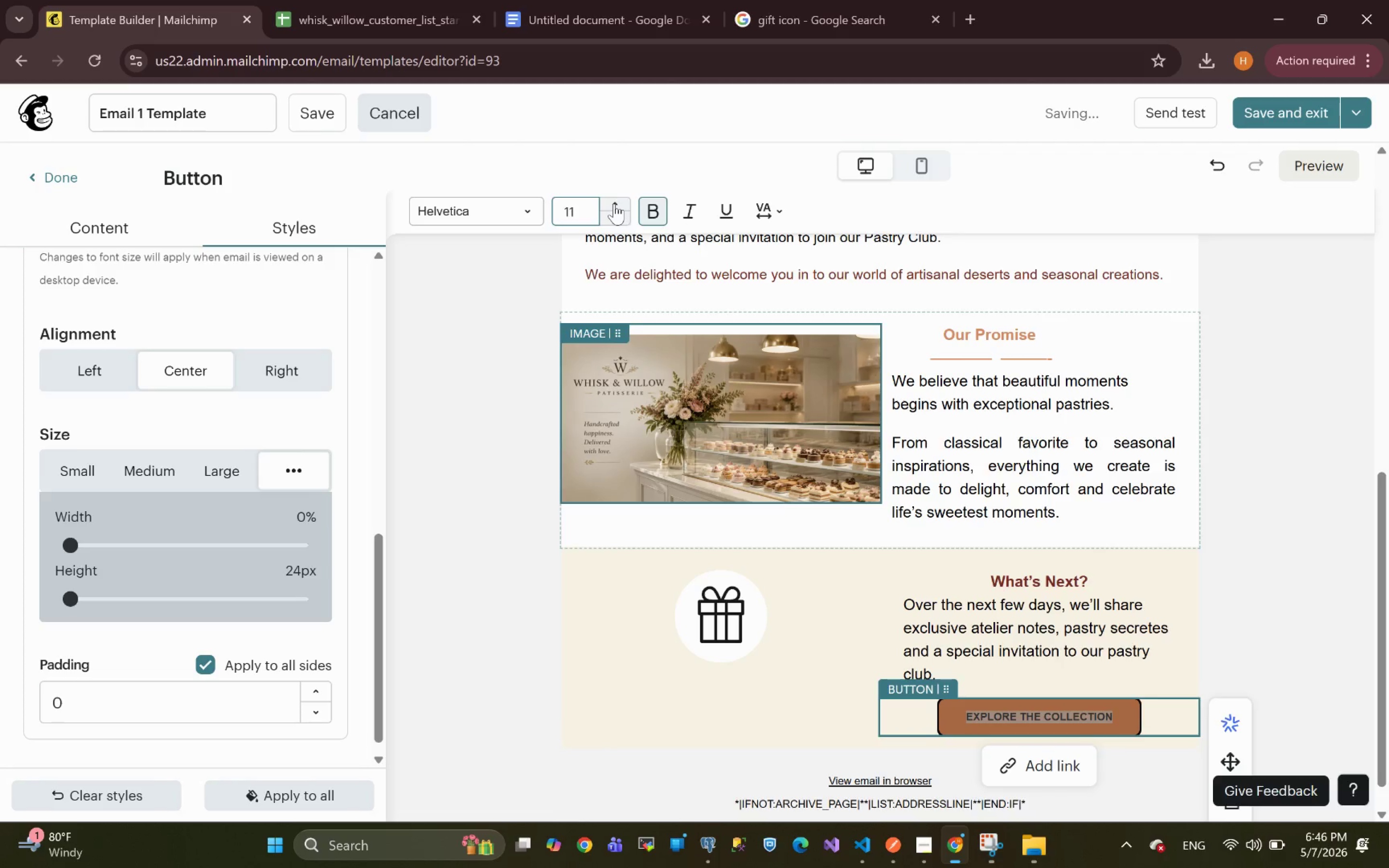 
left_click([614, 203])
 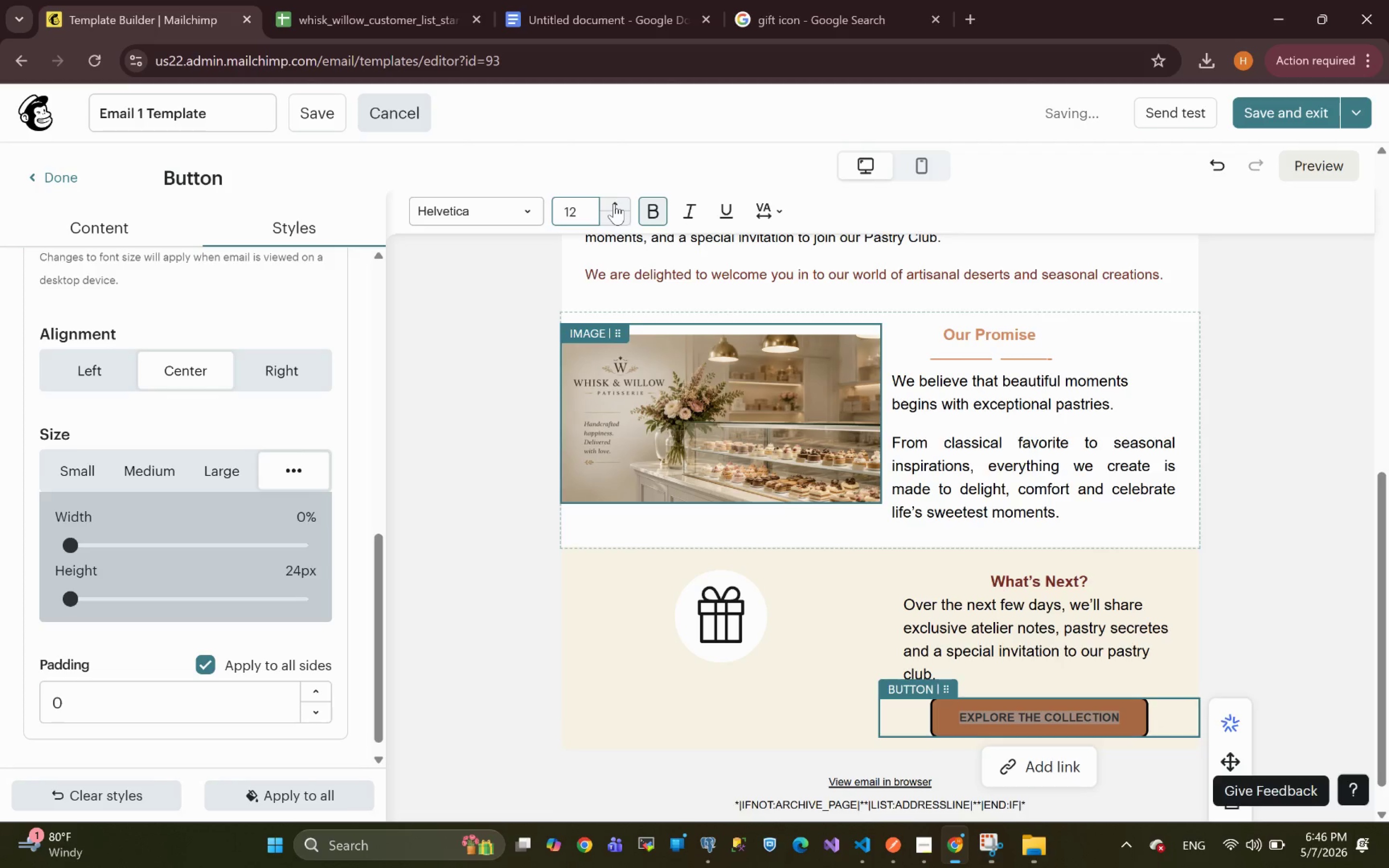 
left_click([614, 203])
 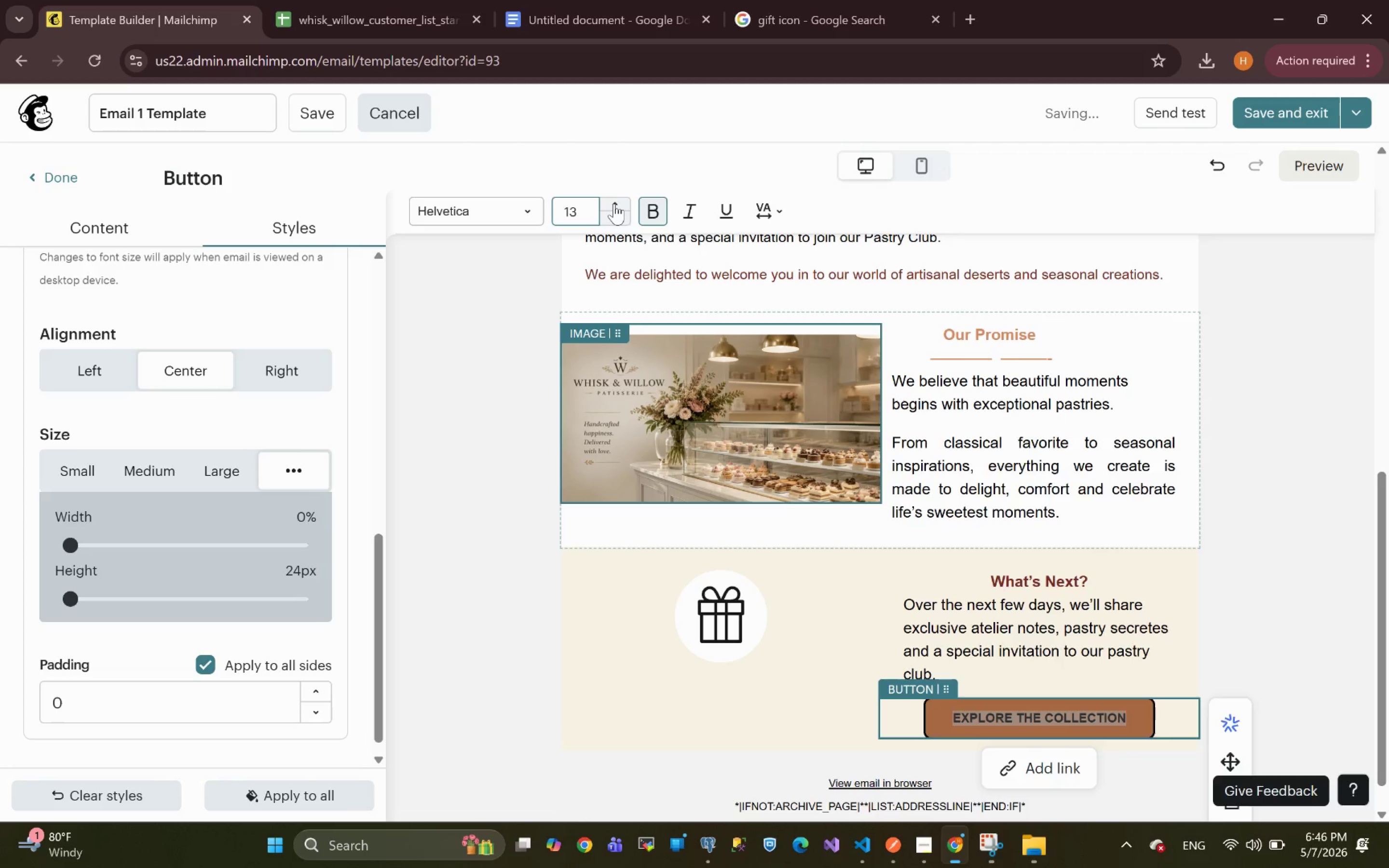 
left_click([614, 203])
 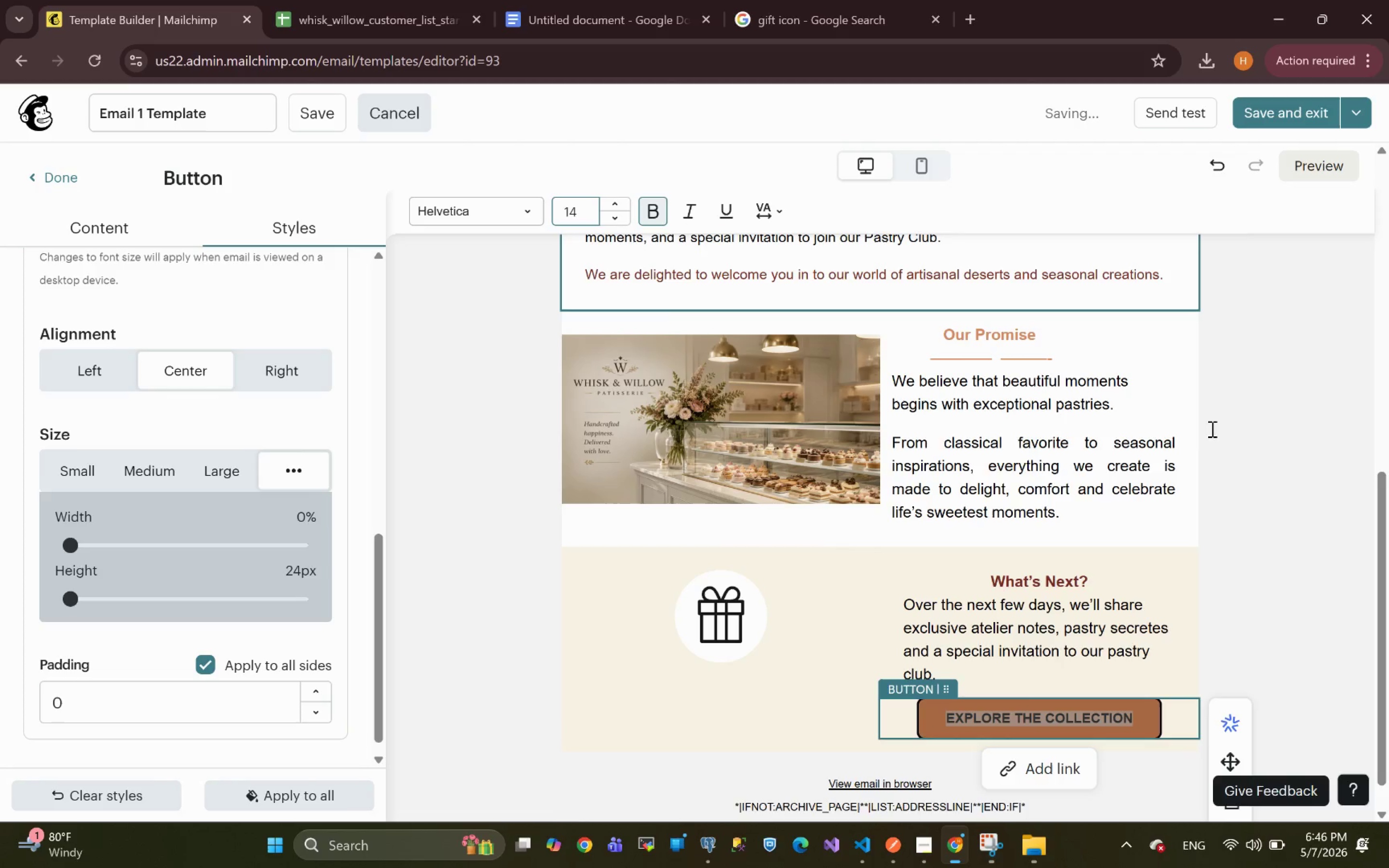 
left_click([1290, 600])
 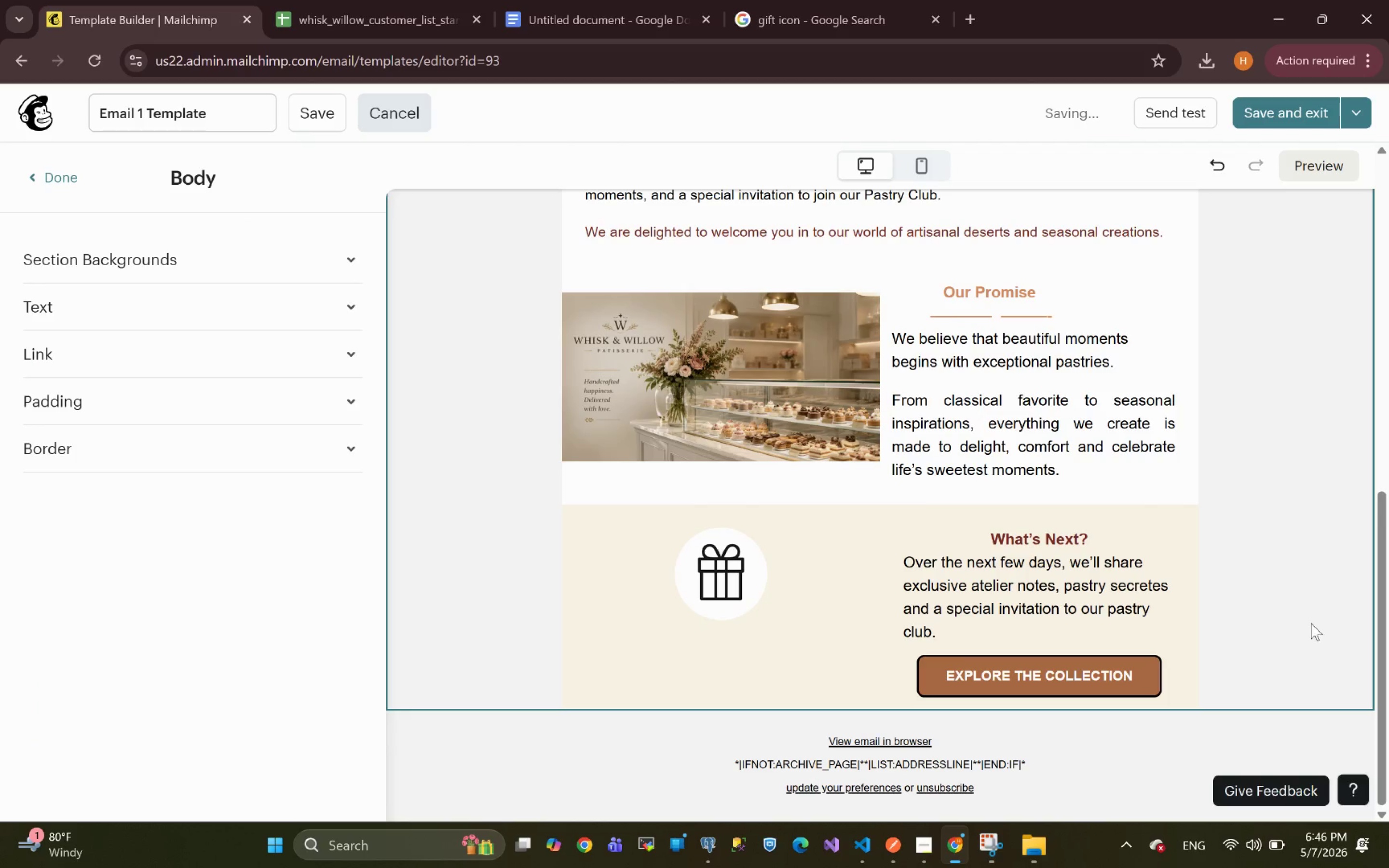 
wait(5.18)
 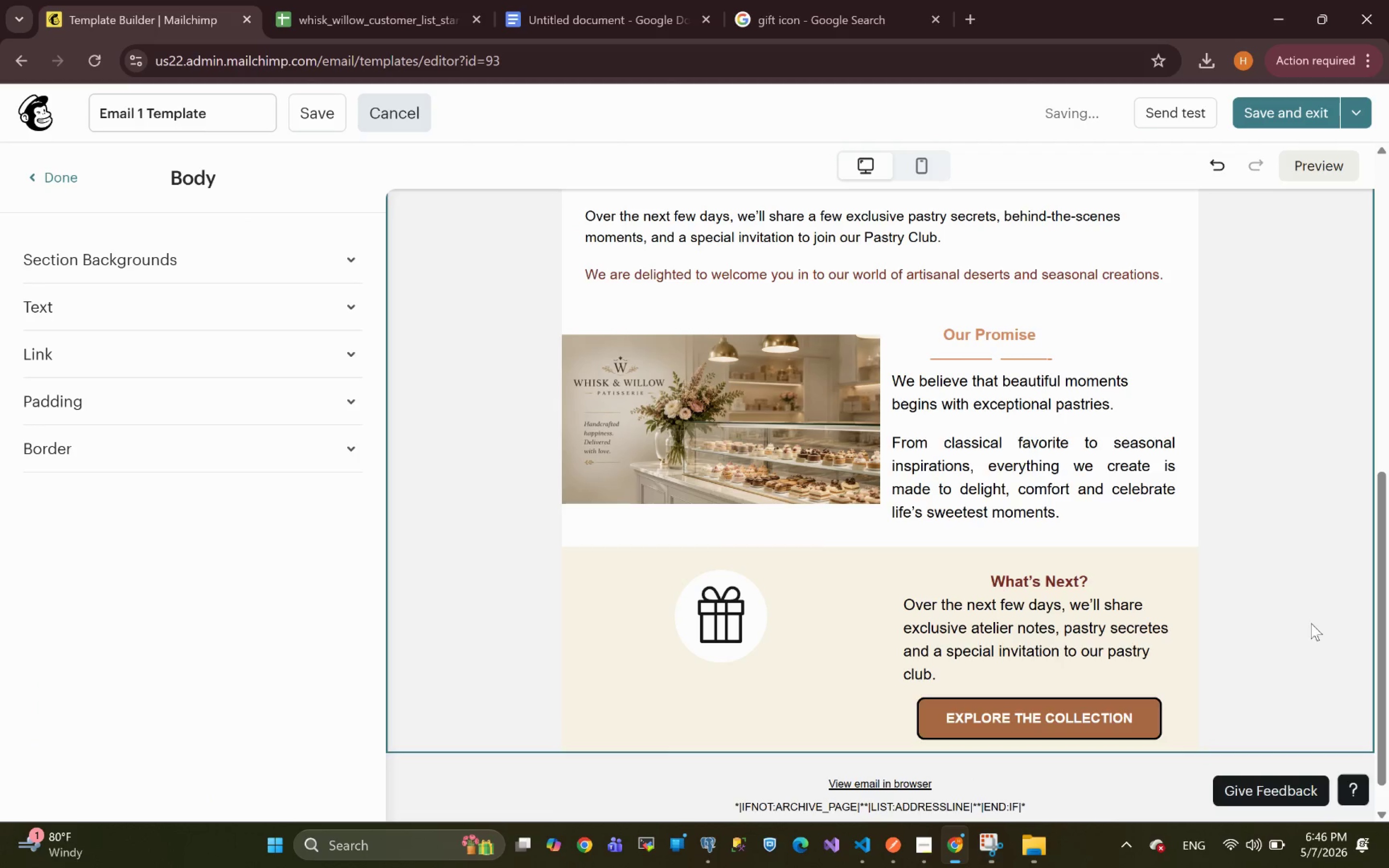 
left_click([1128, 542])
 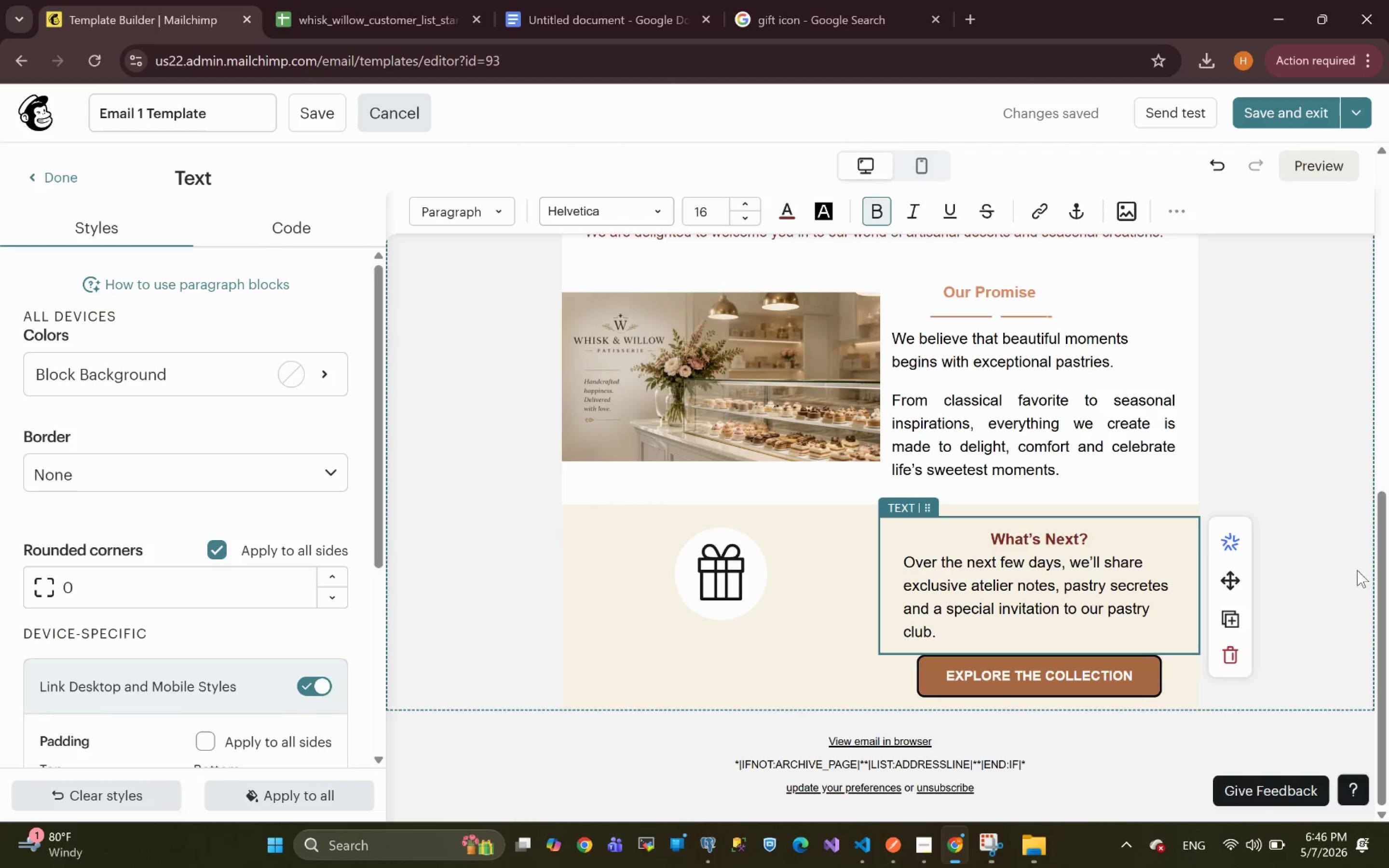 
left_click([735, 595])
 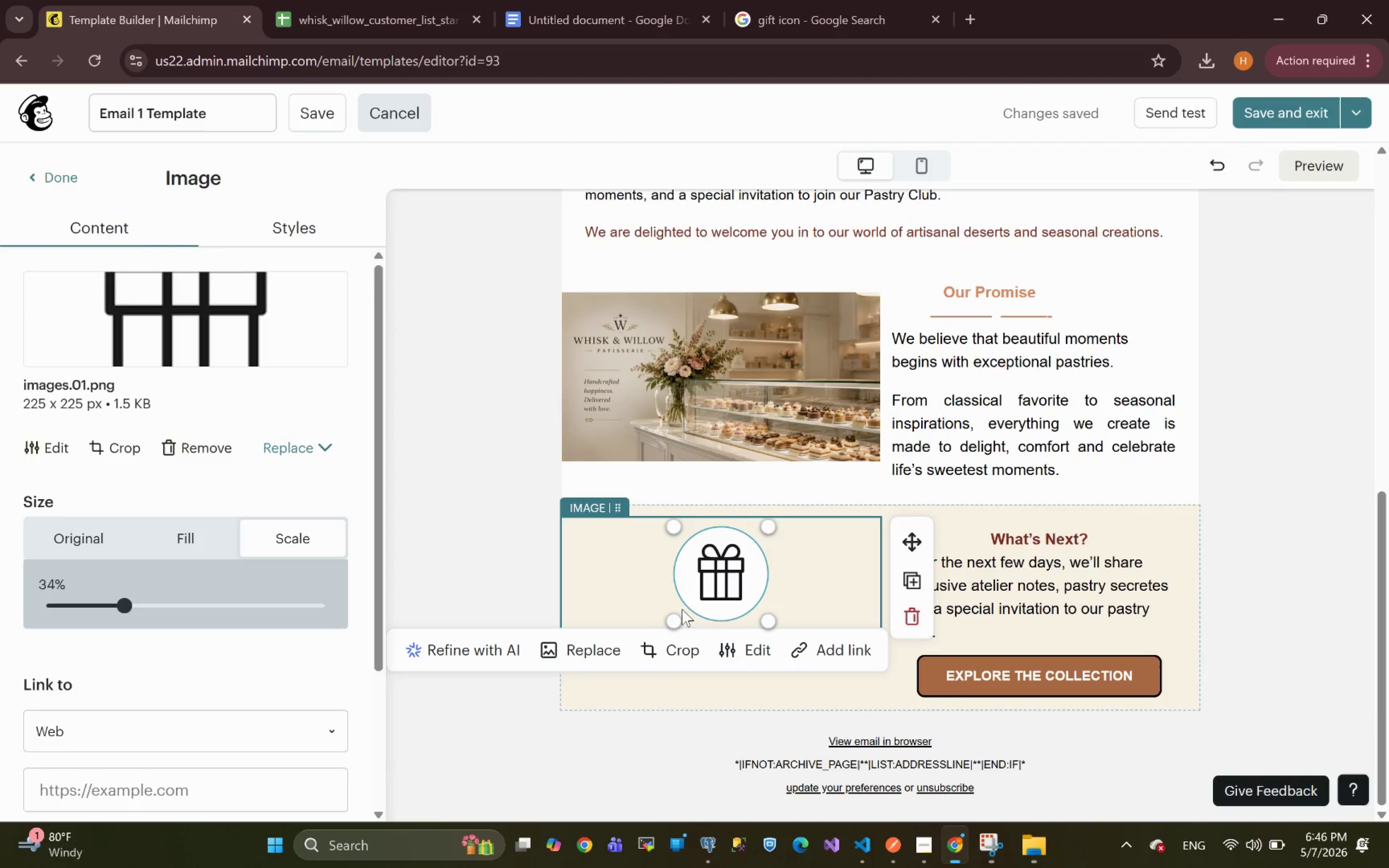 
left_click_drag(start_coordinate=[673, 624], to_coordinate=[627, 678])
 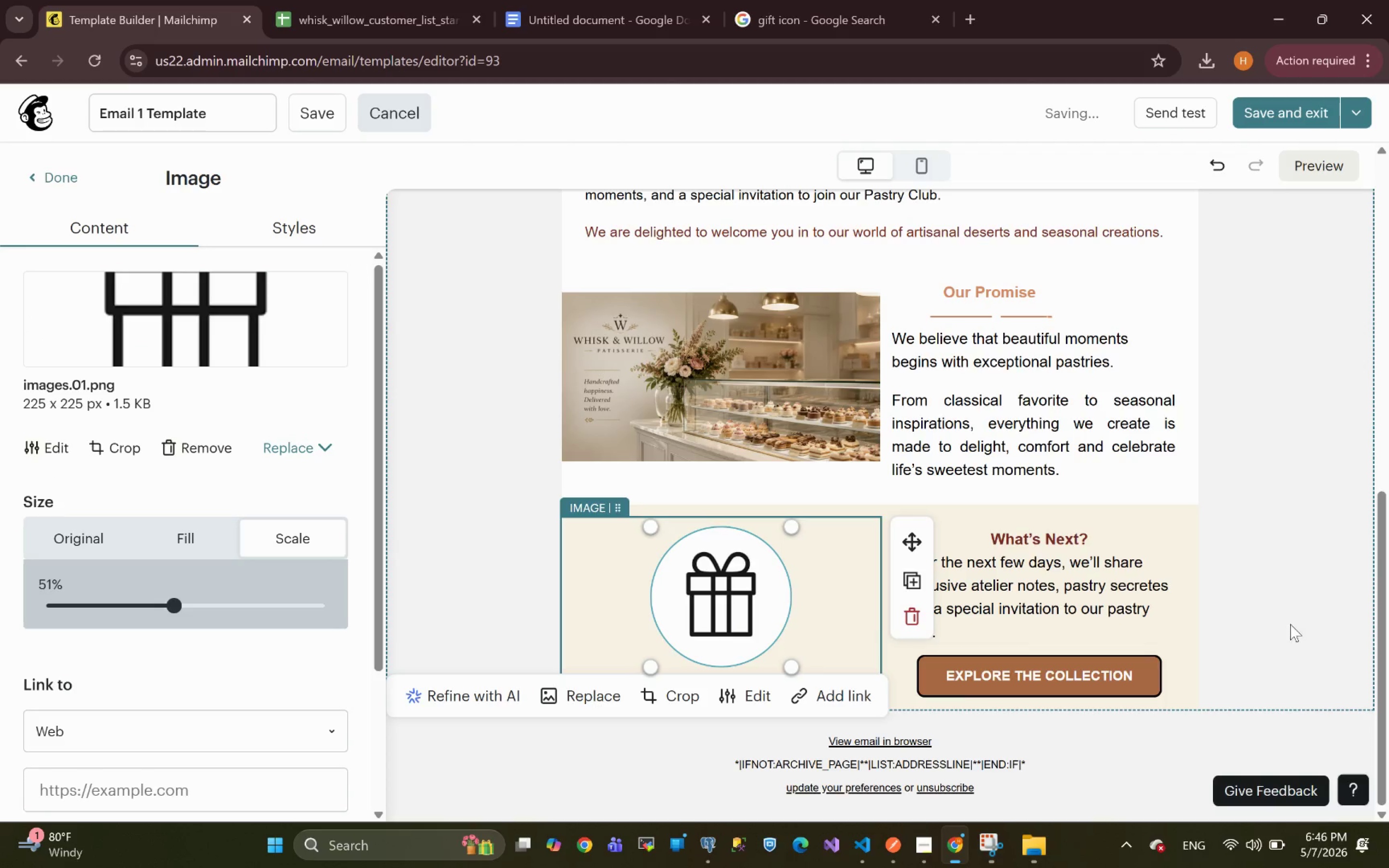 
left_click([1270, 593])
 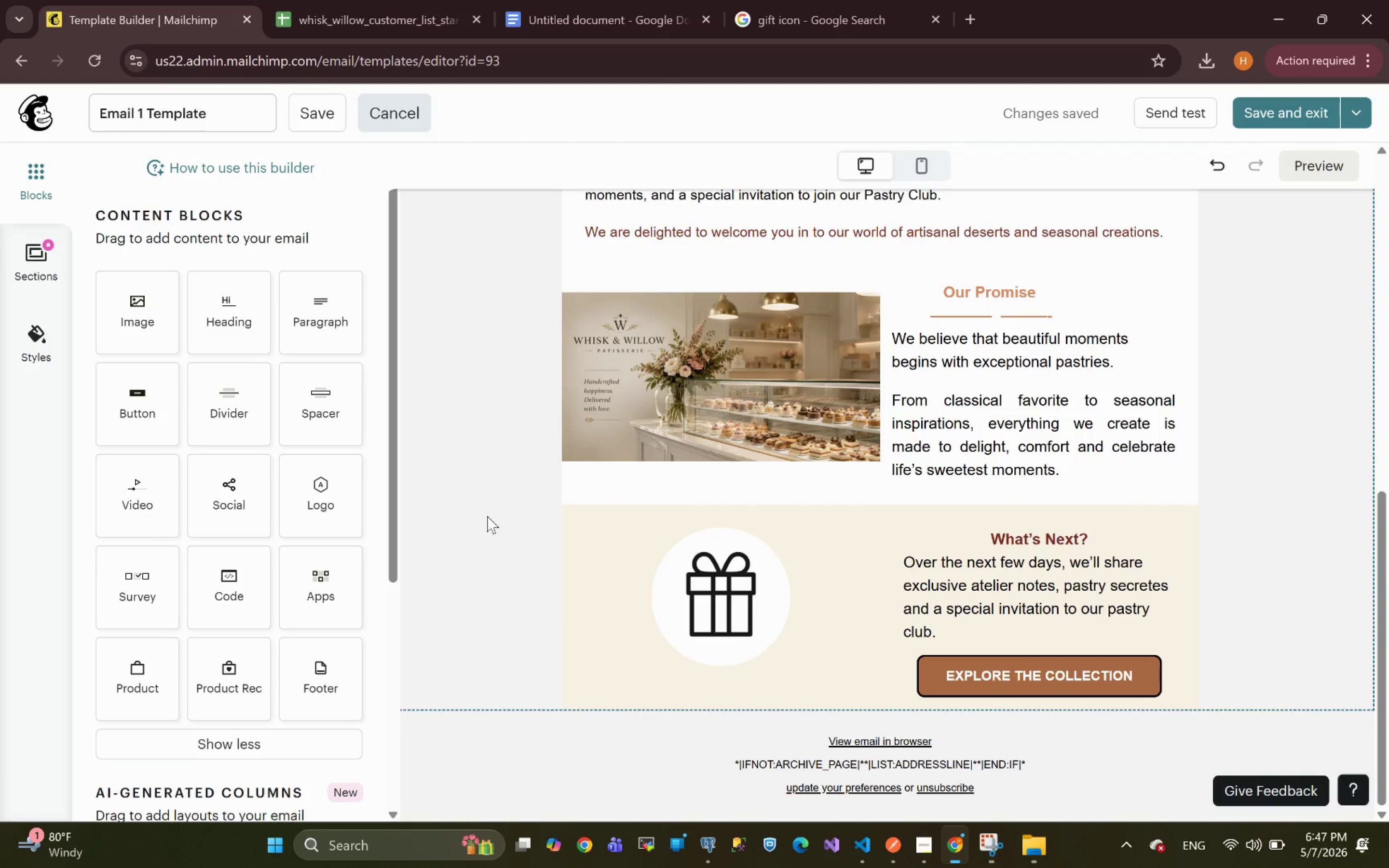 
wait(29.13)
 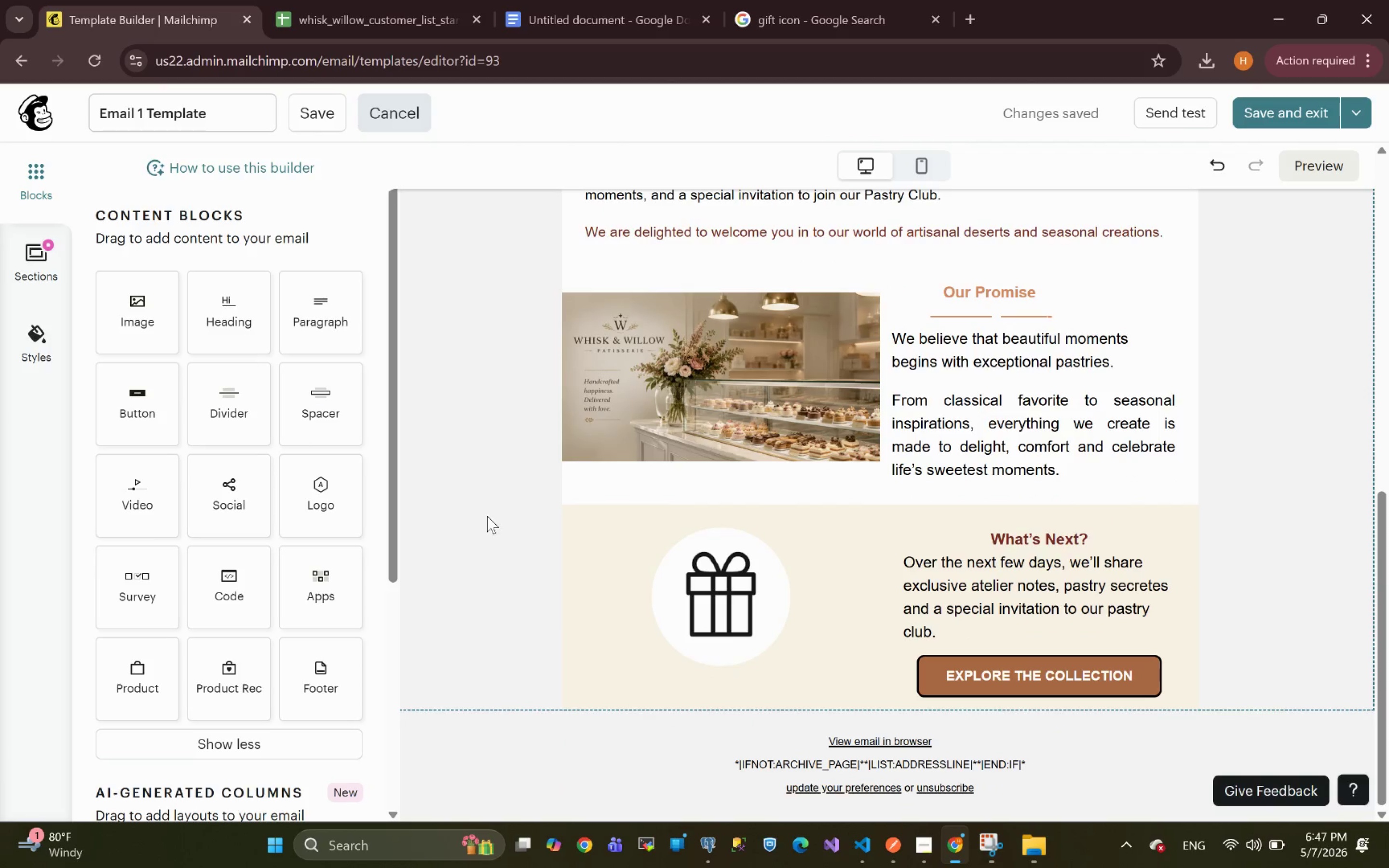 
left_click_drag(start_coordinate=[313, 747], to_coordinate=[857, 714])
 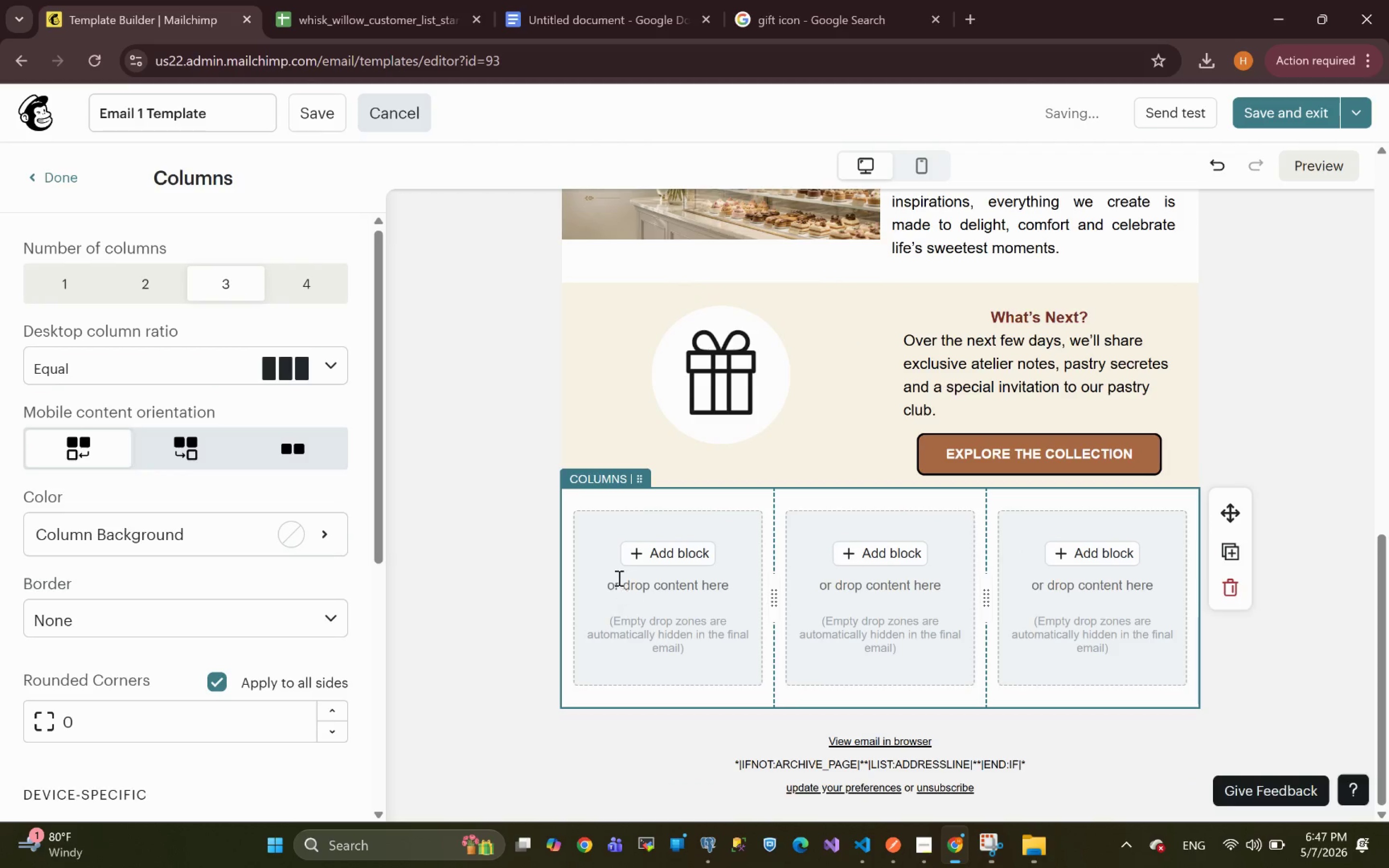 
left_click([660, 555])
 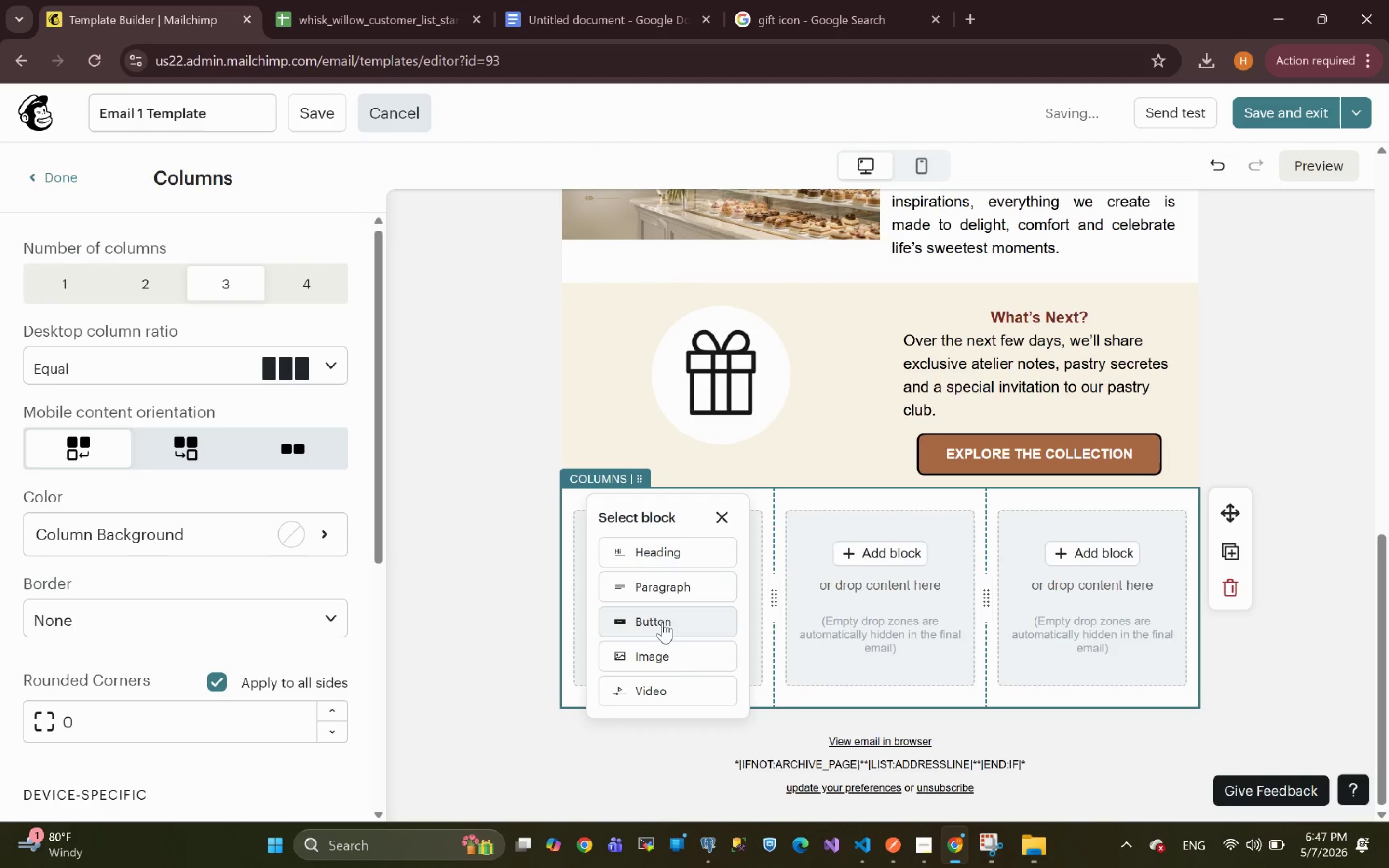 
left_click([655, 658])
 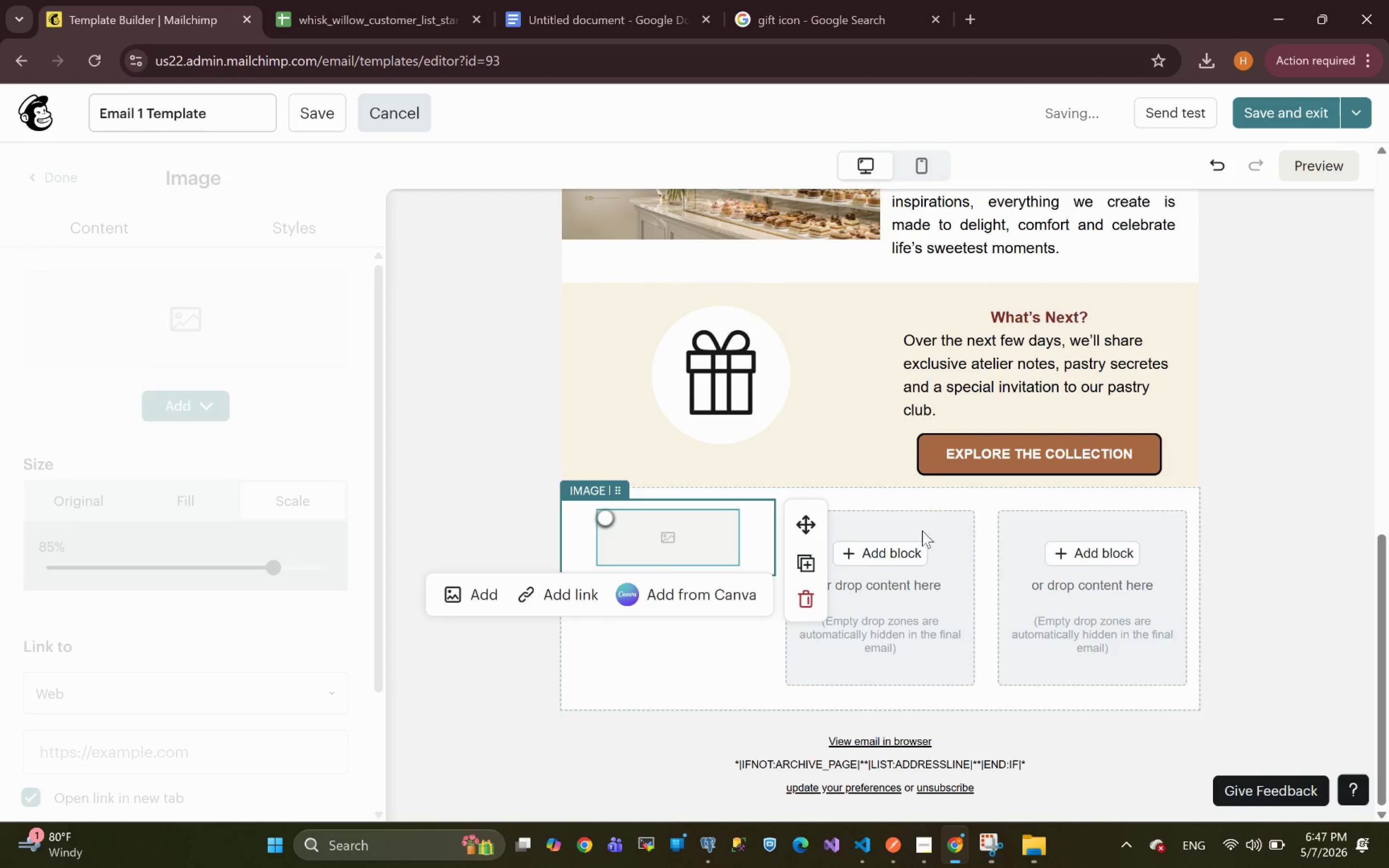 
left_click([885, 553])
 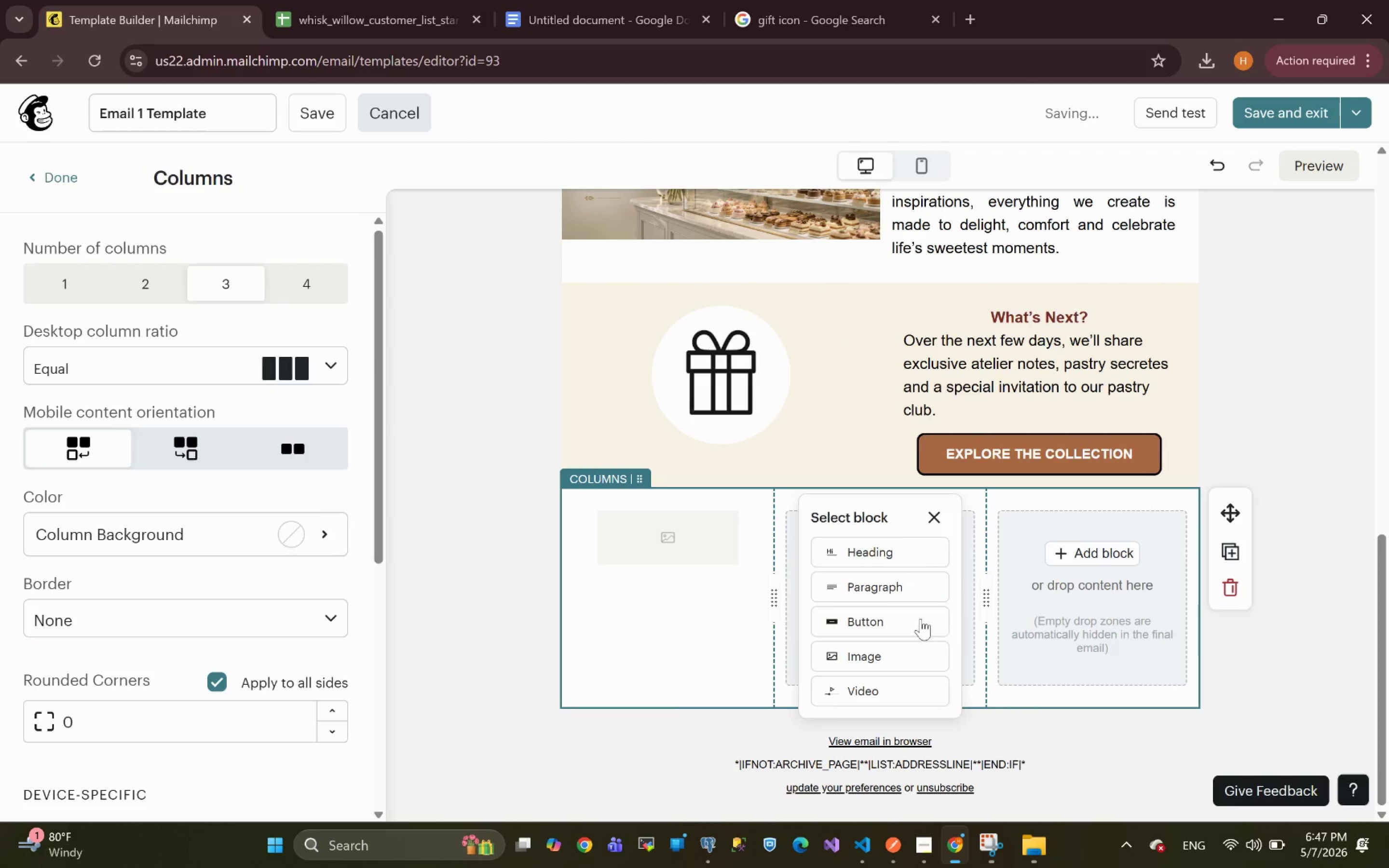 
left_click([891, 588])
 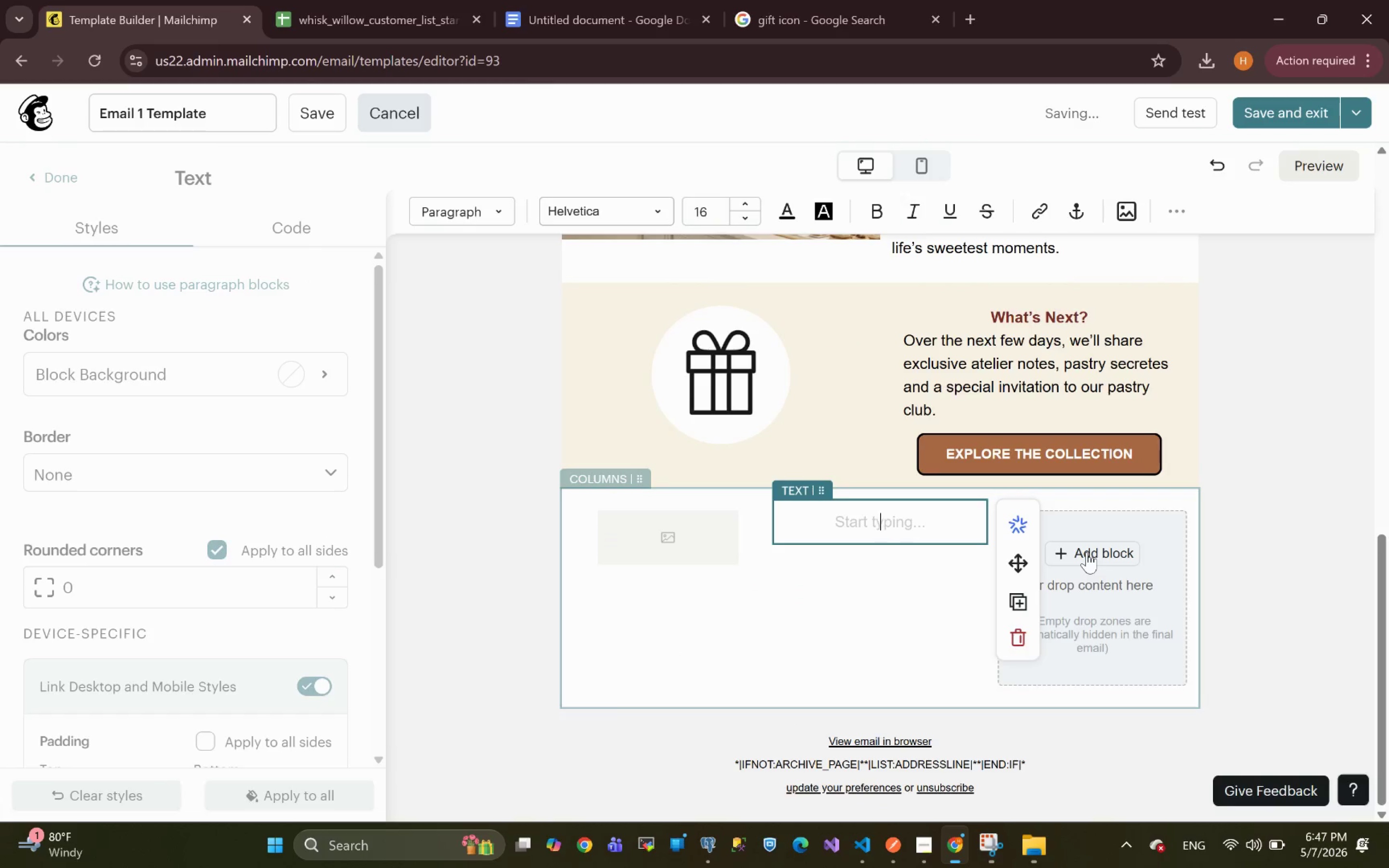 
left_click([1087, 552])
 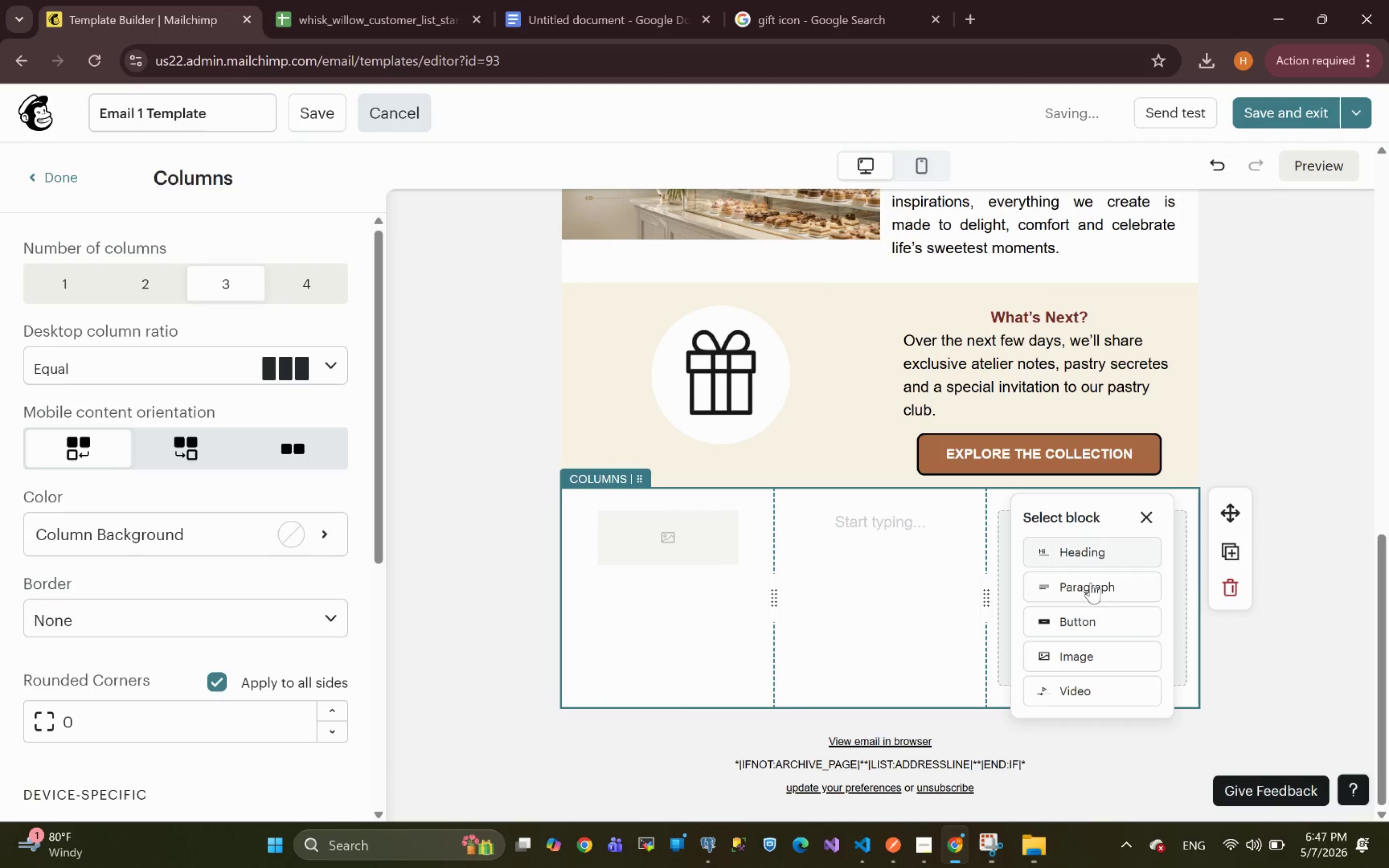 
left_click([1090, 591])
 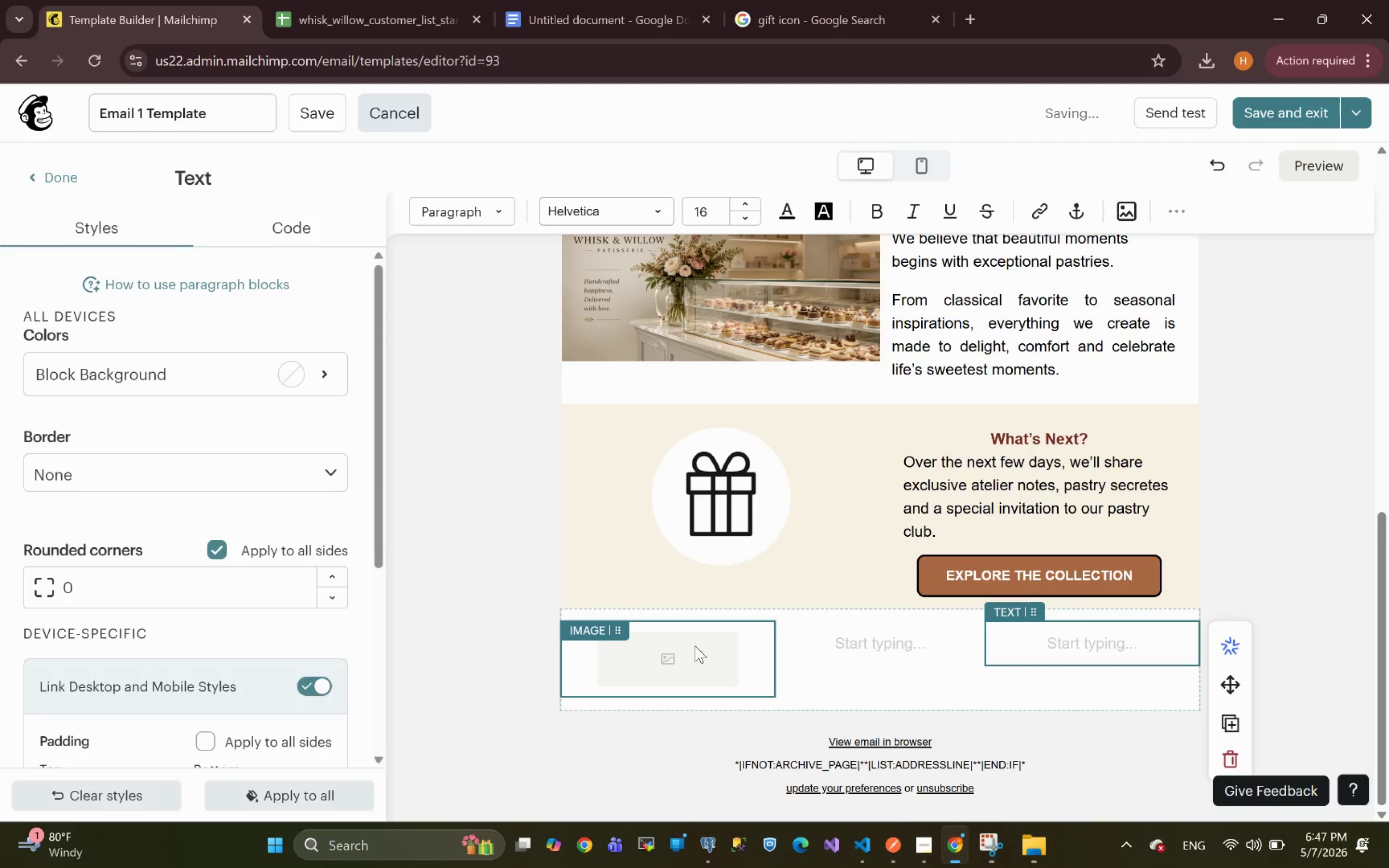 
left_click([699, 658])
 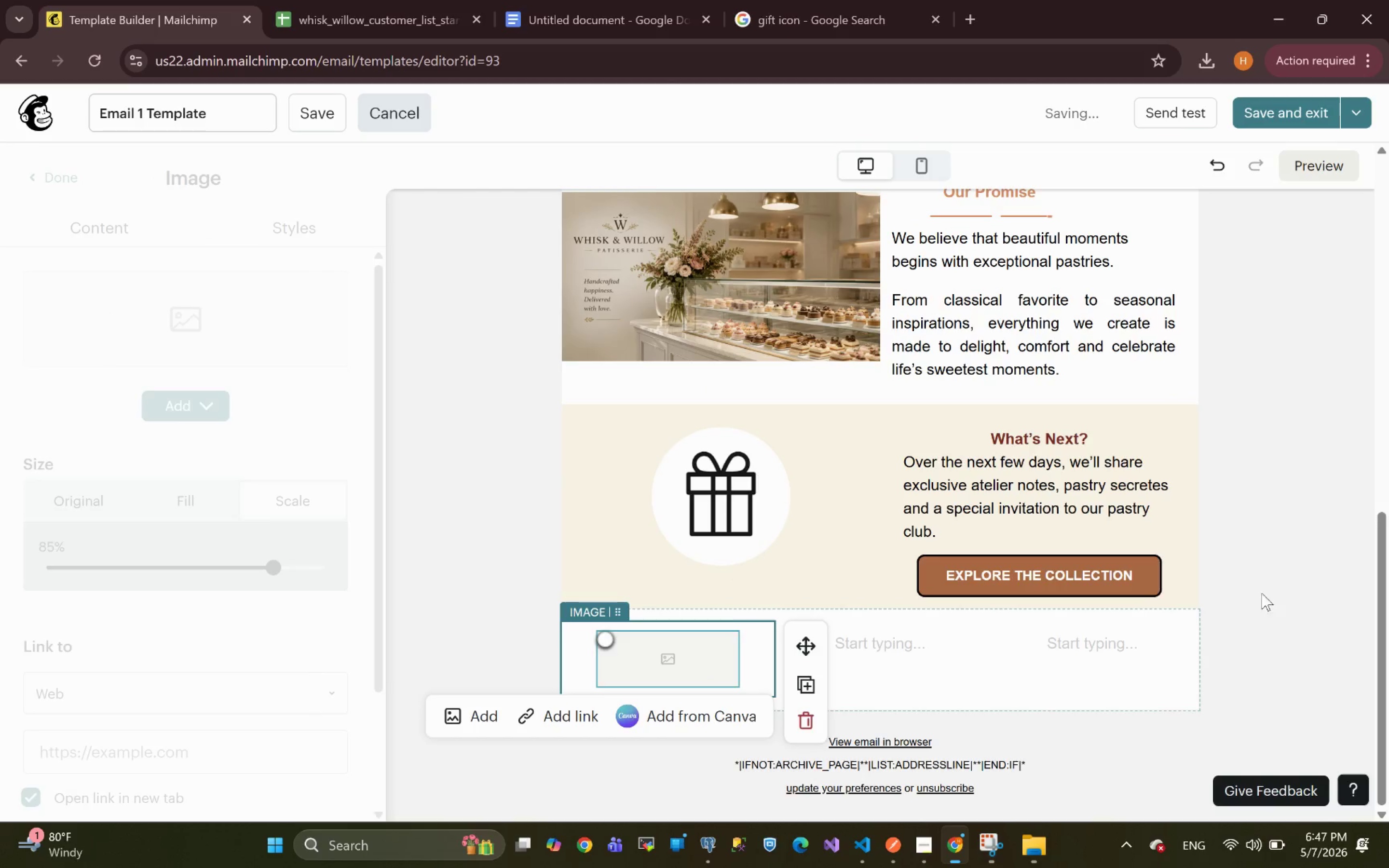 
left_click([1283, 590])
 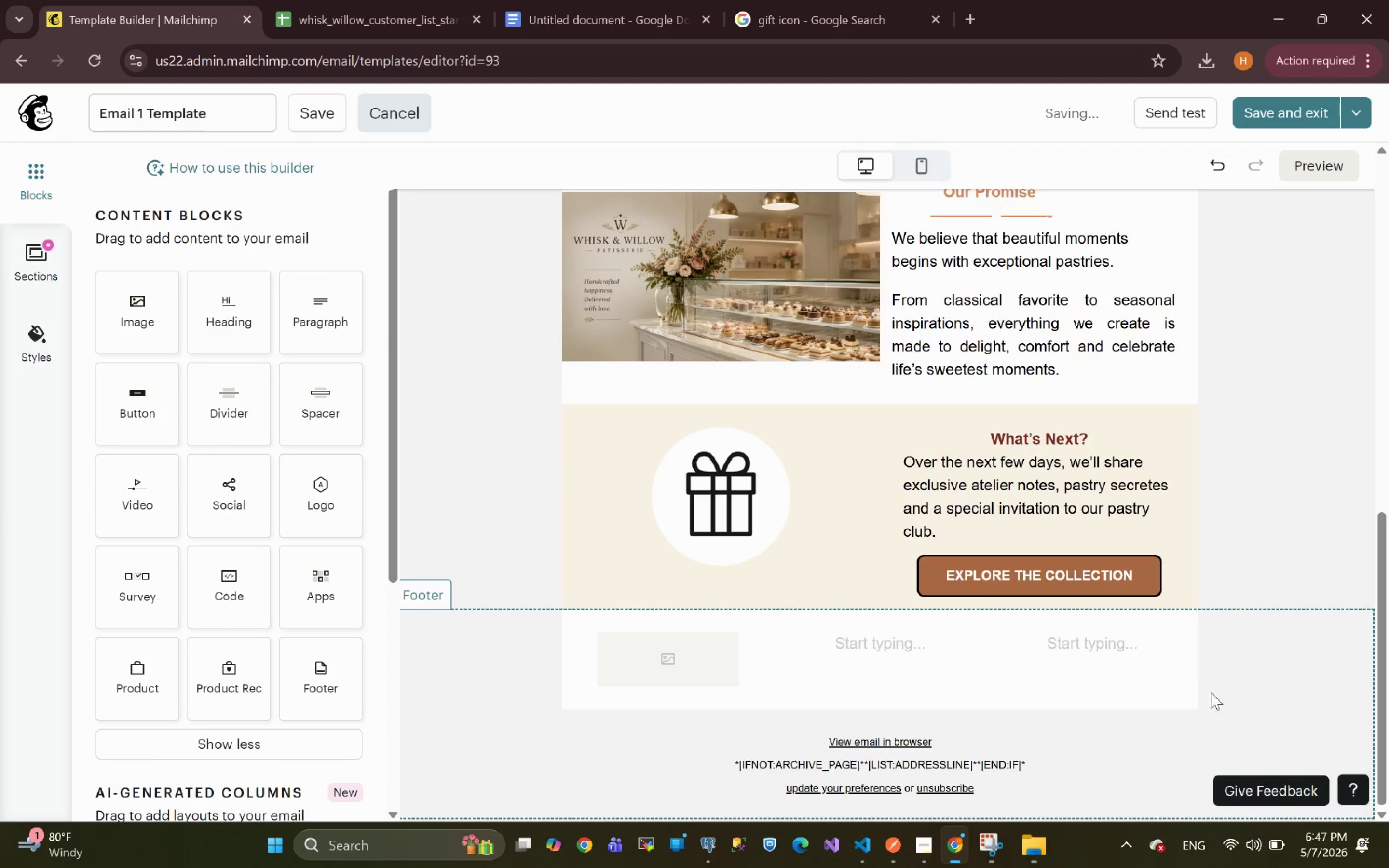 
left_click([1190, 687])
 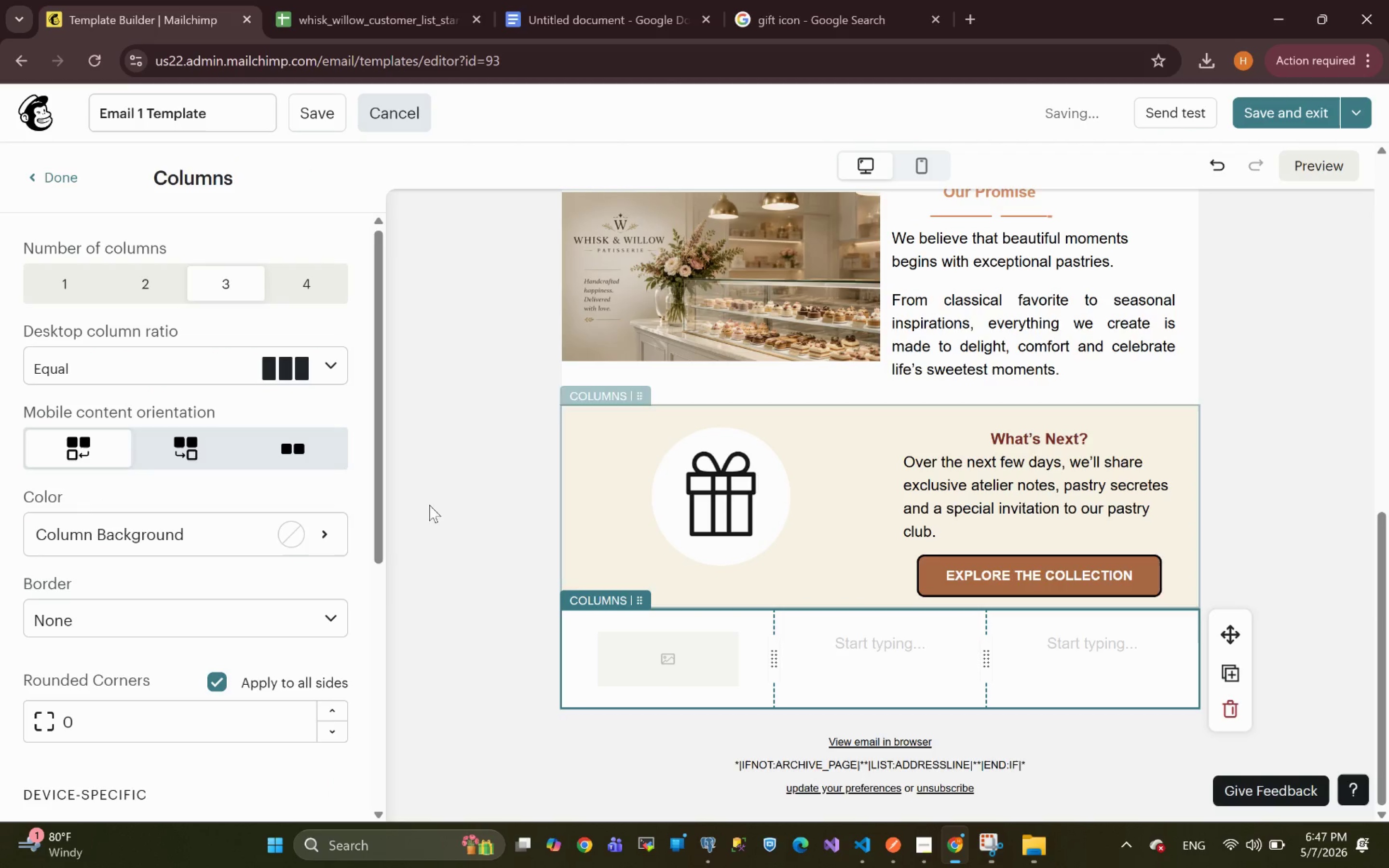 
left_click([180, 527])
 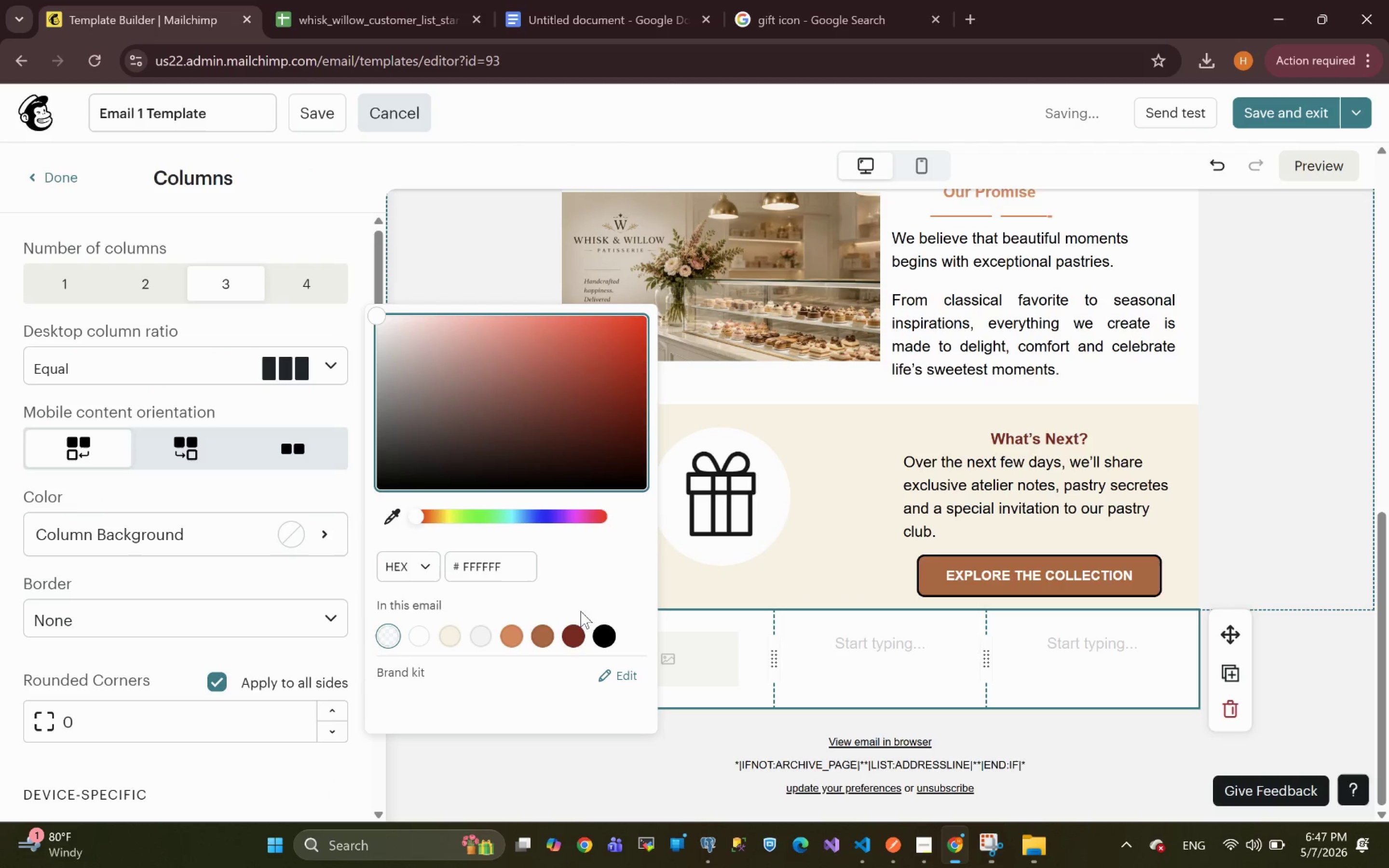 
left_click([578, 634])
 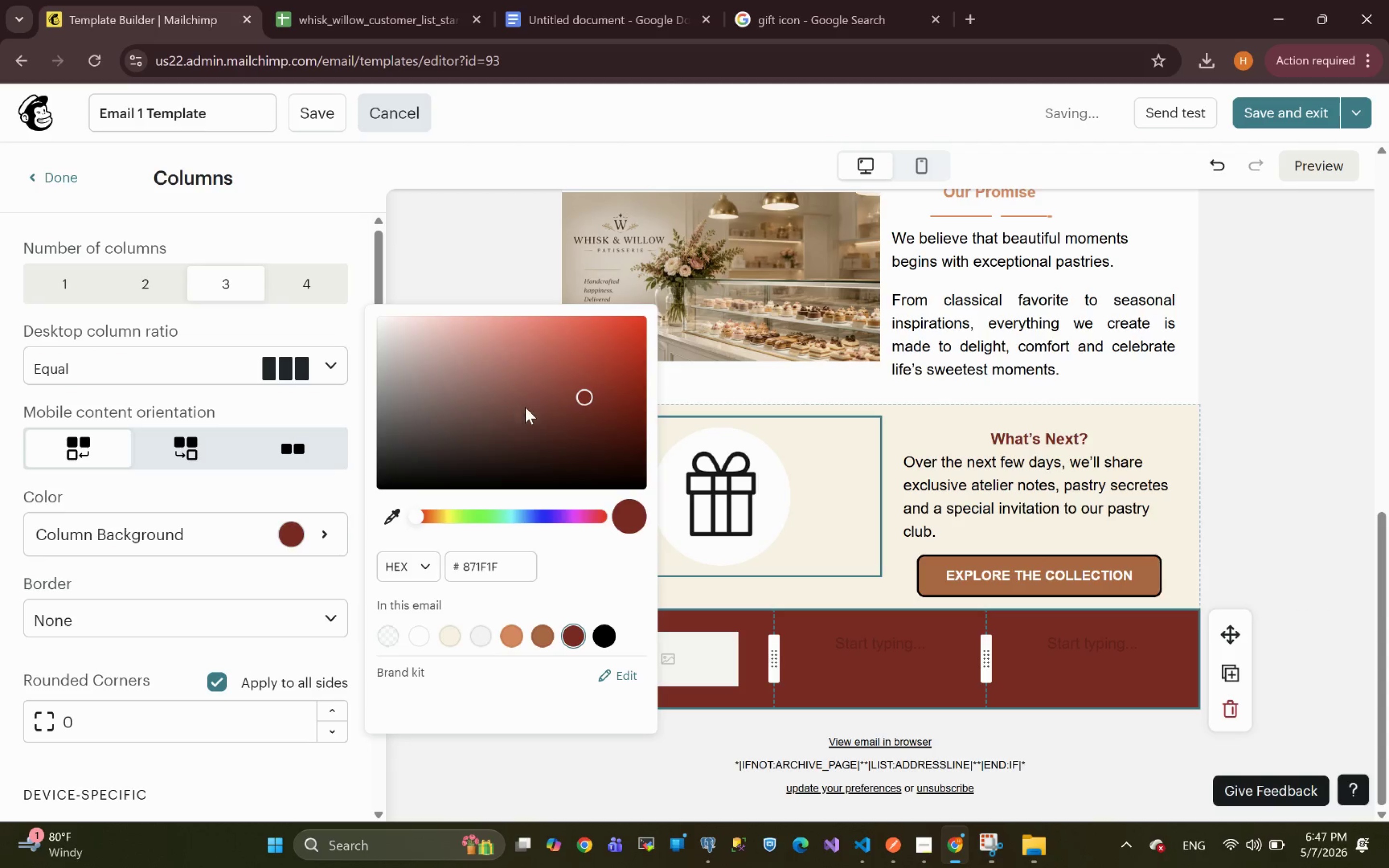 
left_click_drag(start_coordinate=[539, 412], to_coordinate=[516, 435])
 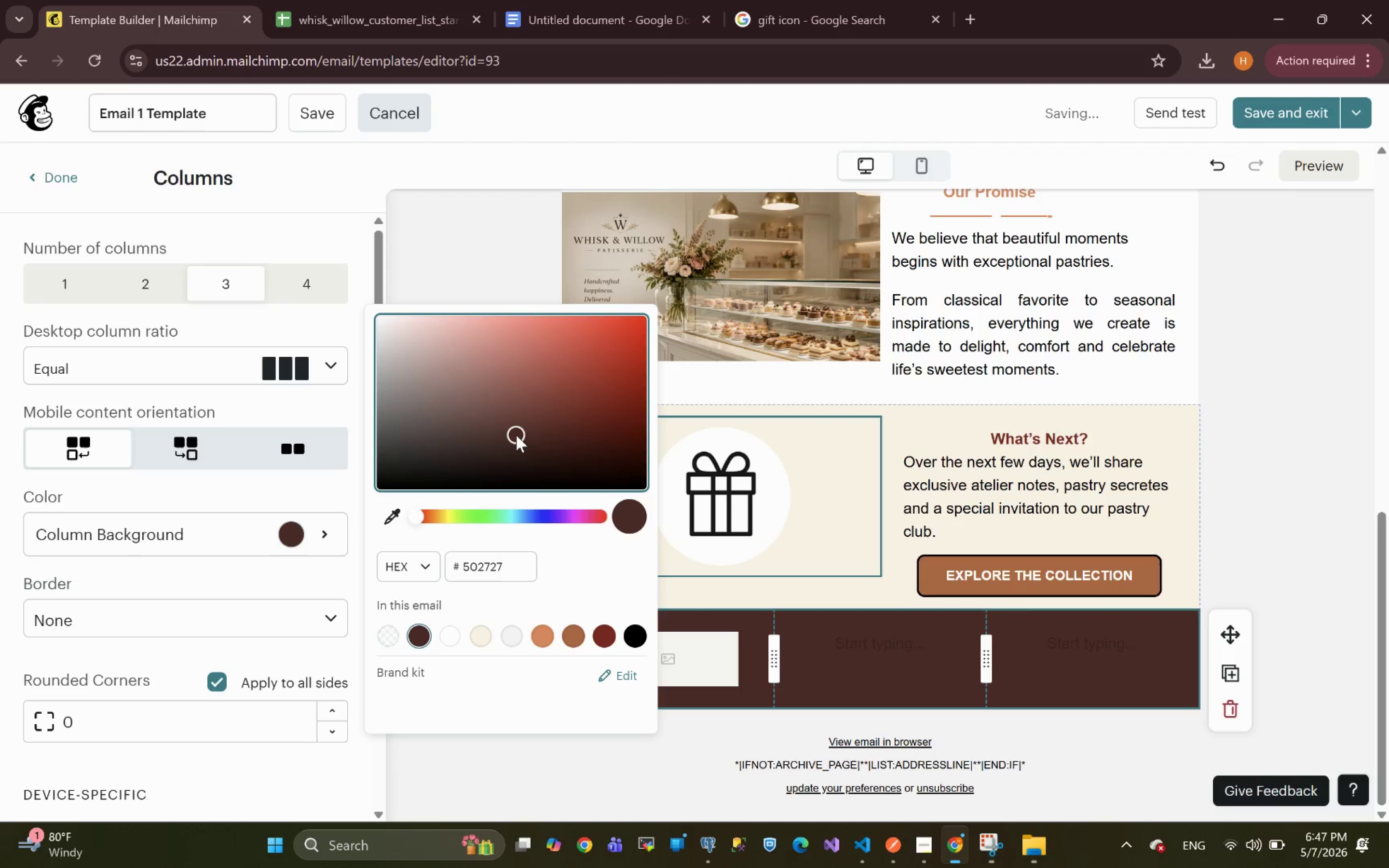 
left_click([516, 435])
 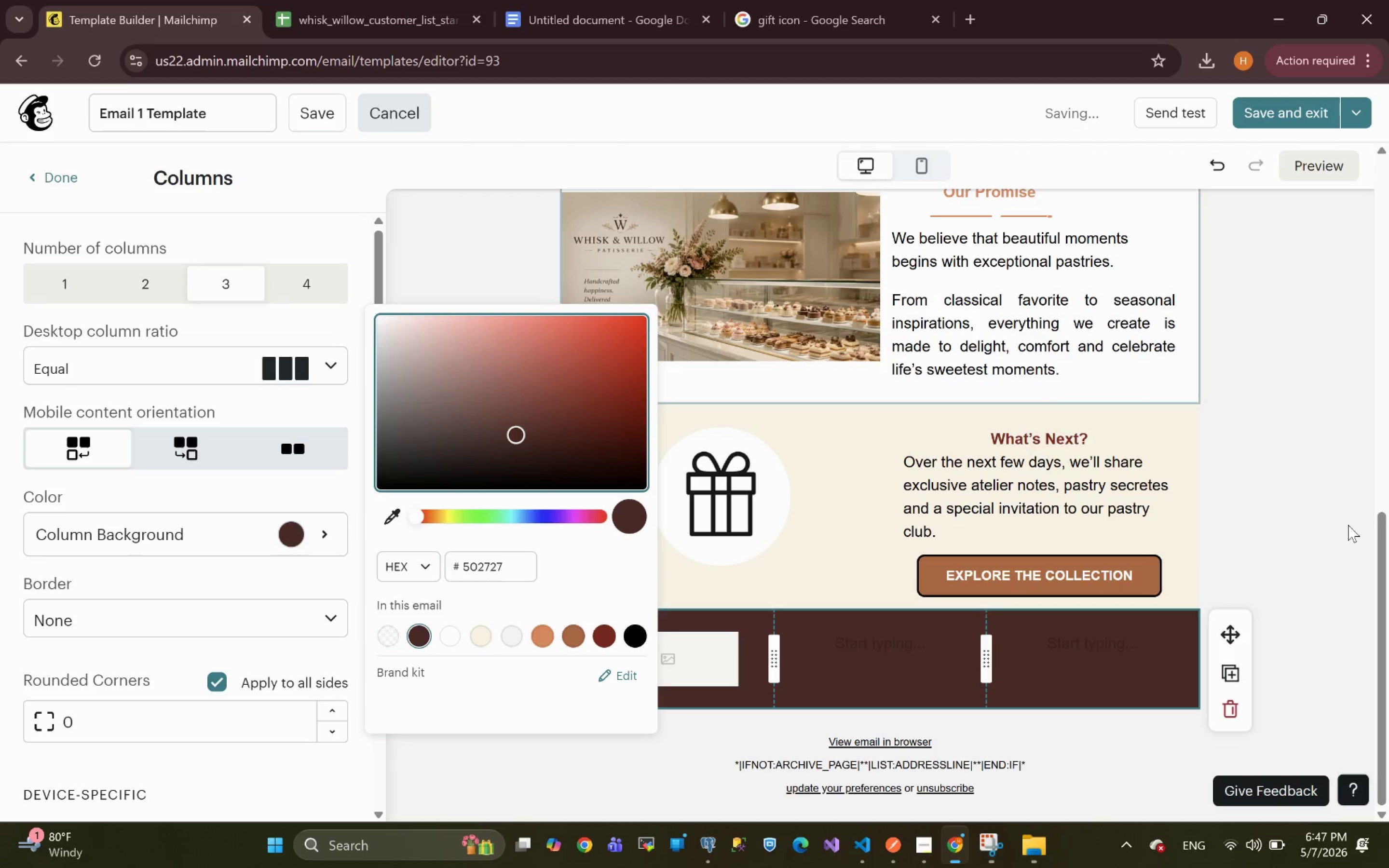 
left_click([1346, 526])
 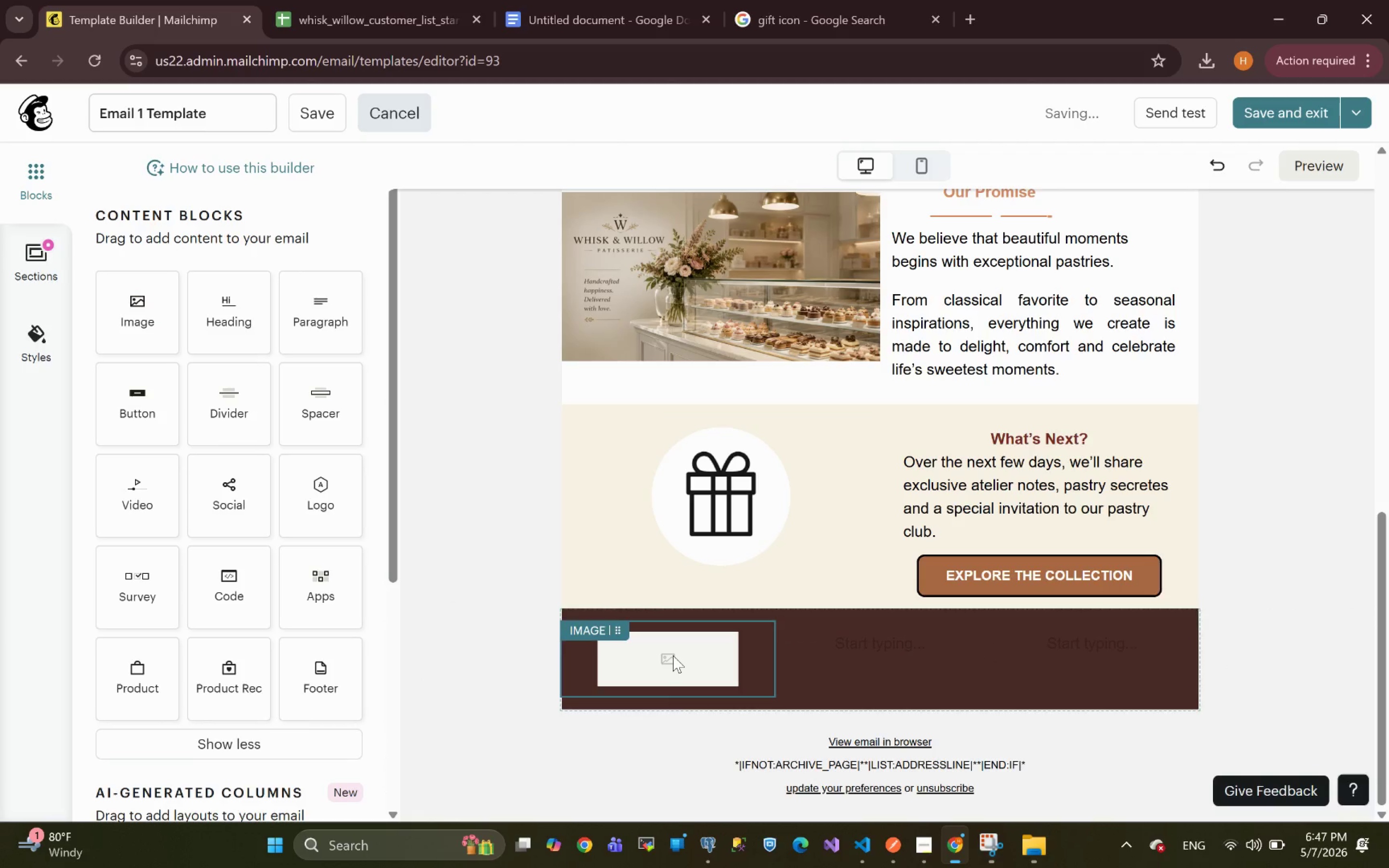 
left_click([673, 655])
 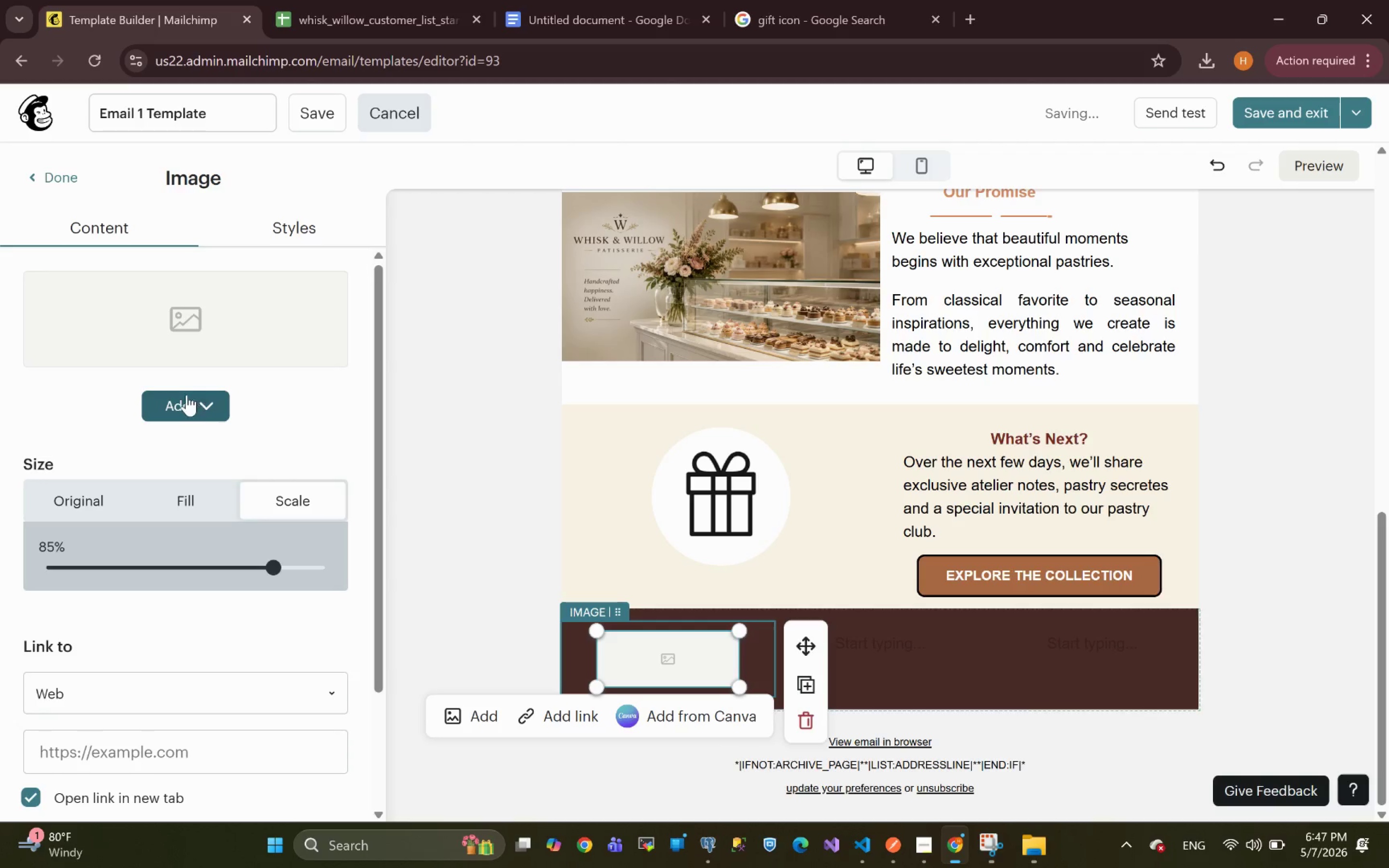 
left_click([186, 405])
 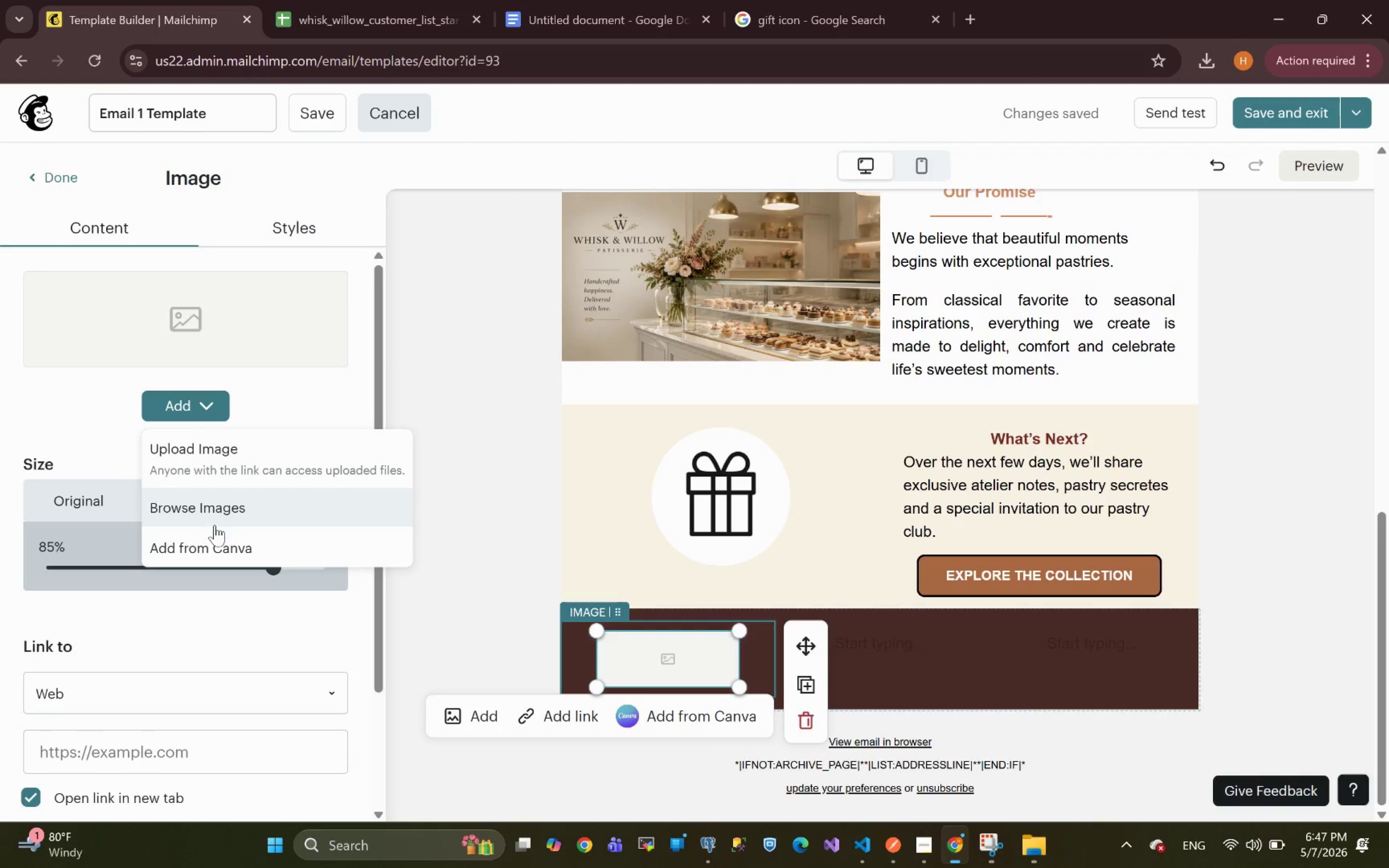 
left_click([217, 520])
 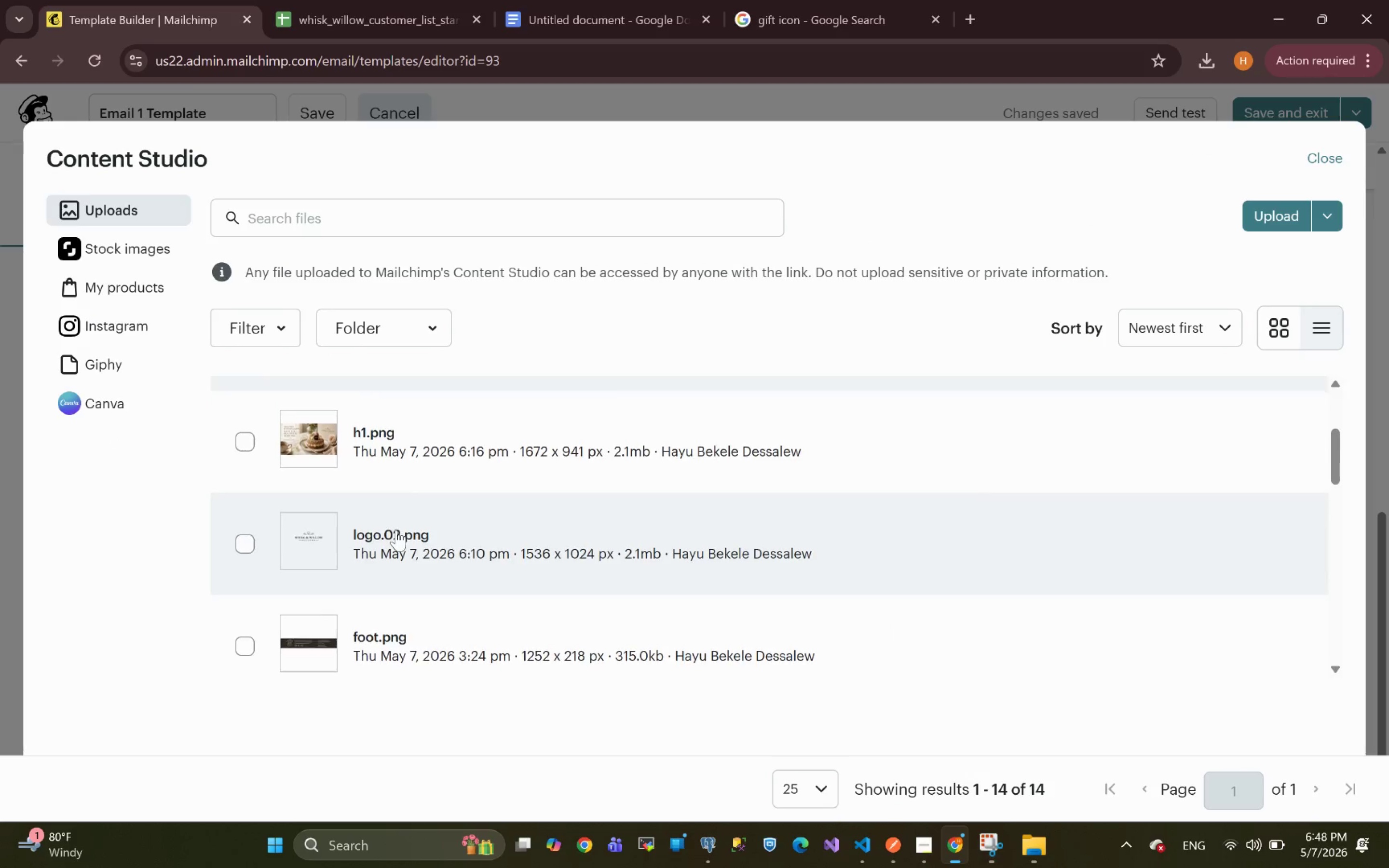 
wait(6.25)
 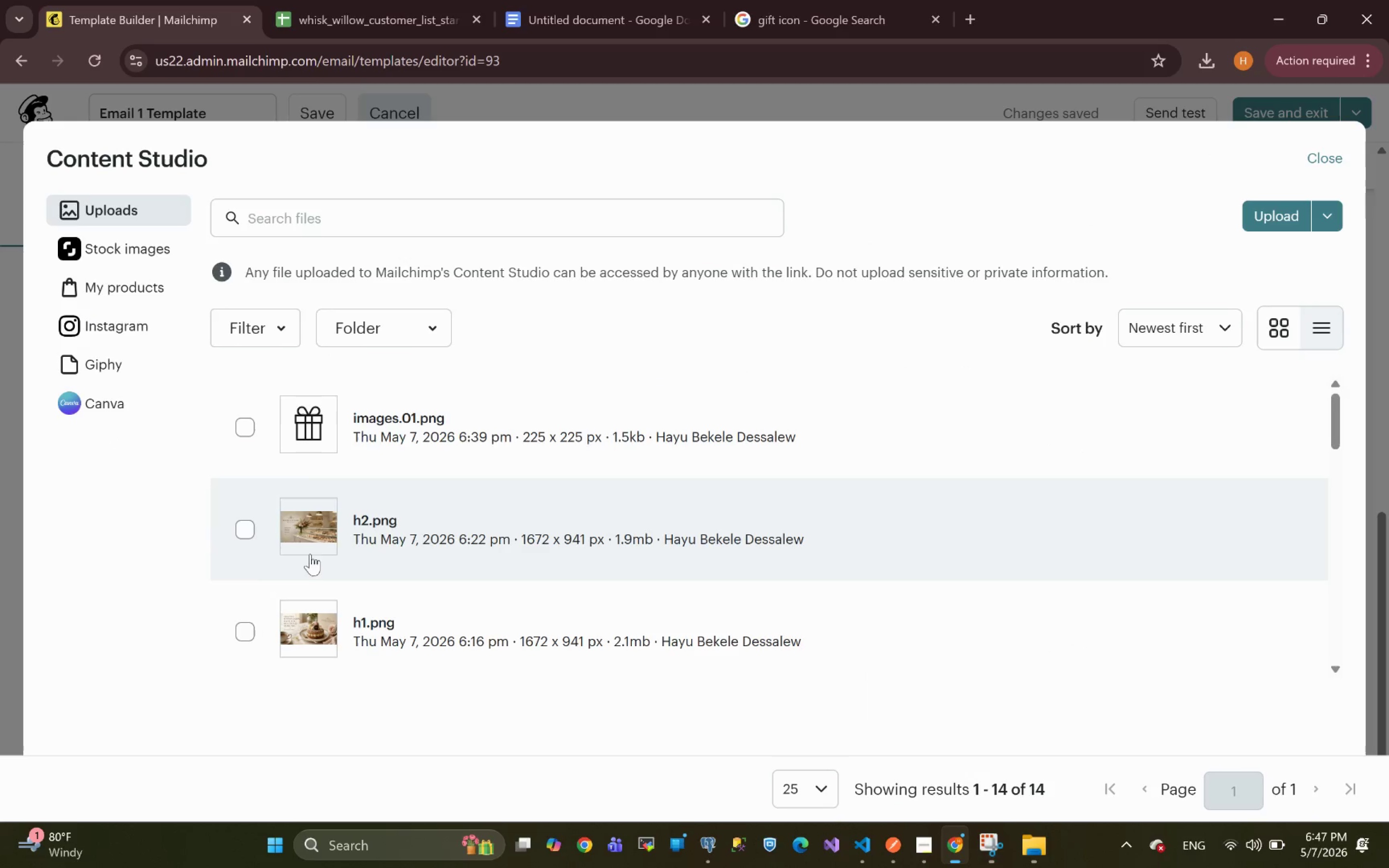 
left_click([307, 586])
 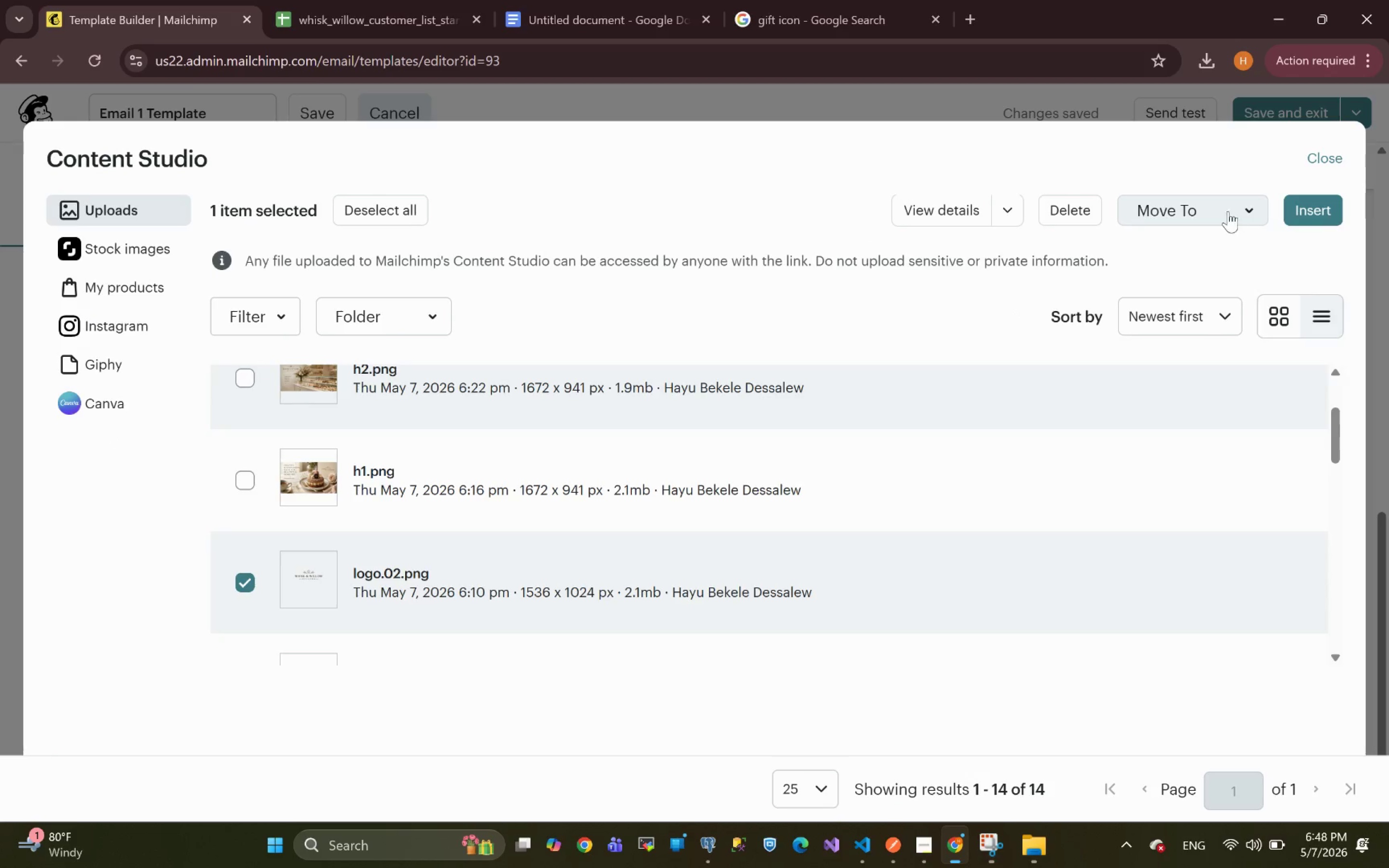 
left_click([1311, 210])
 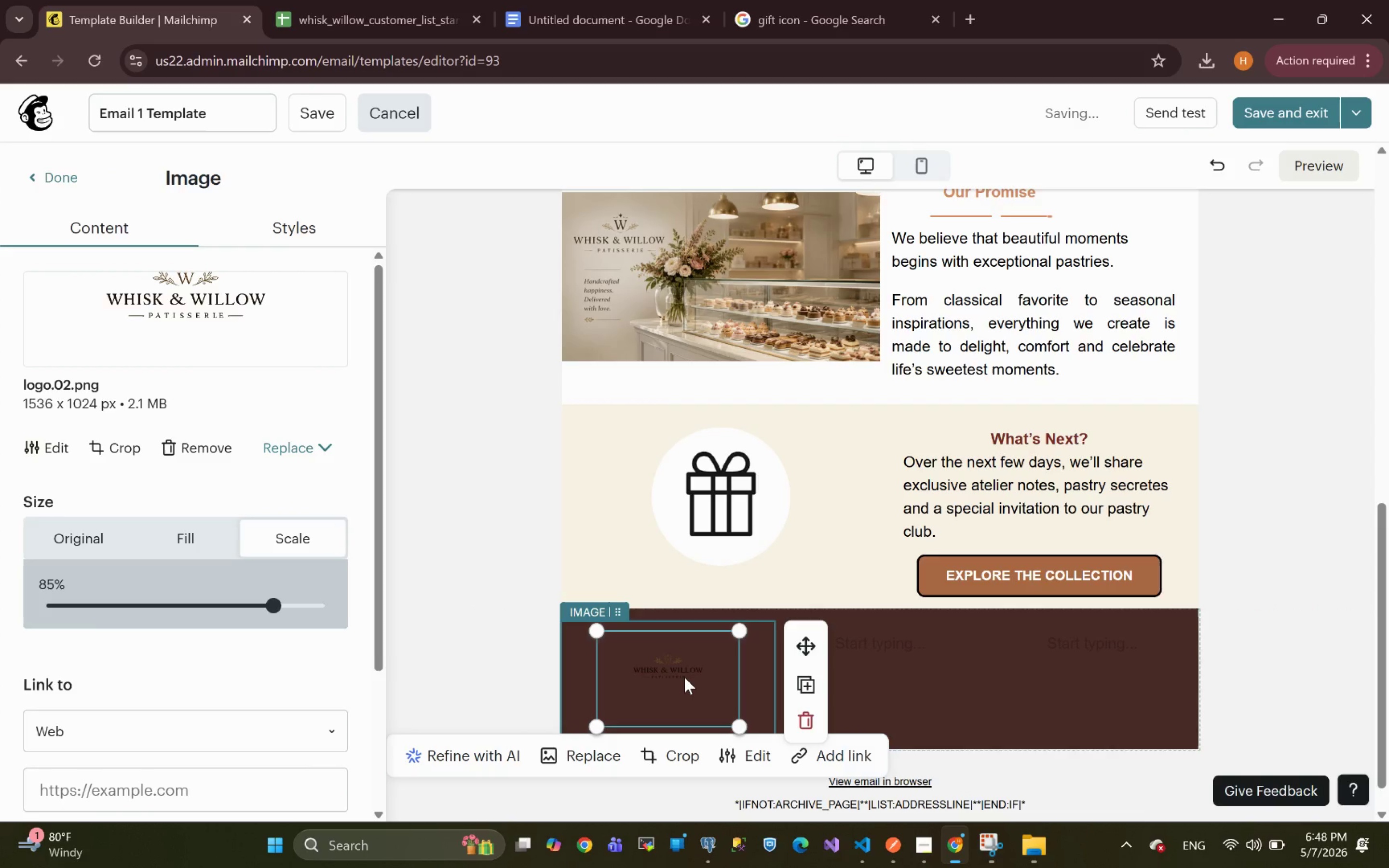 
wait(14.41)
 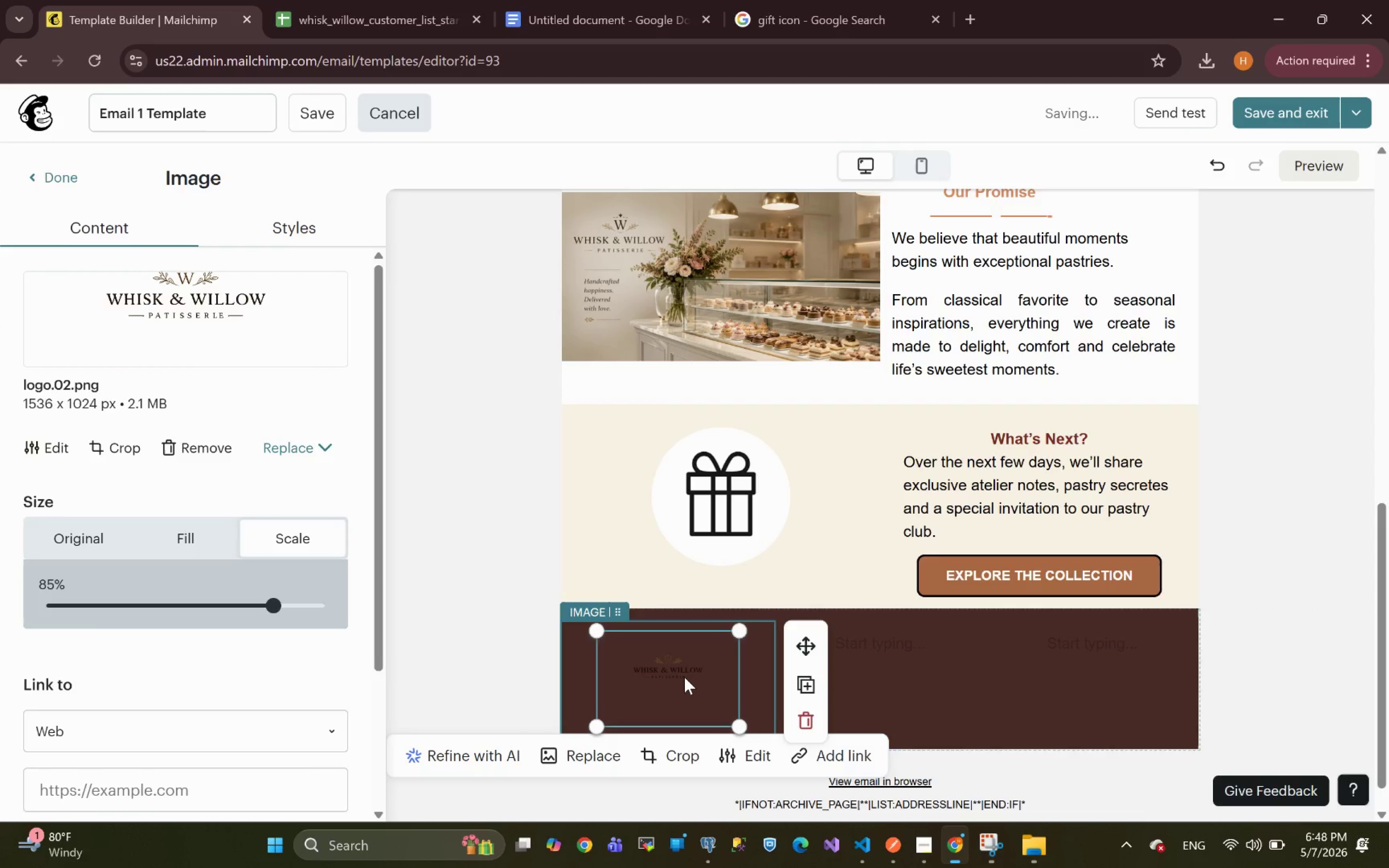 
left_click([1189, 726])
 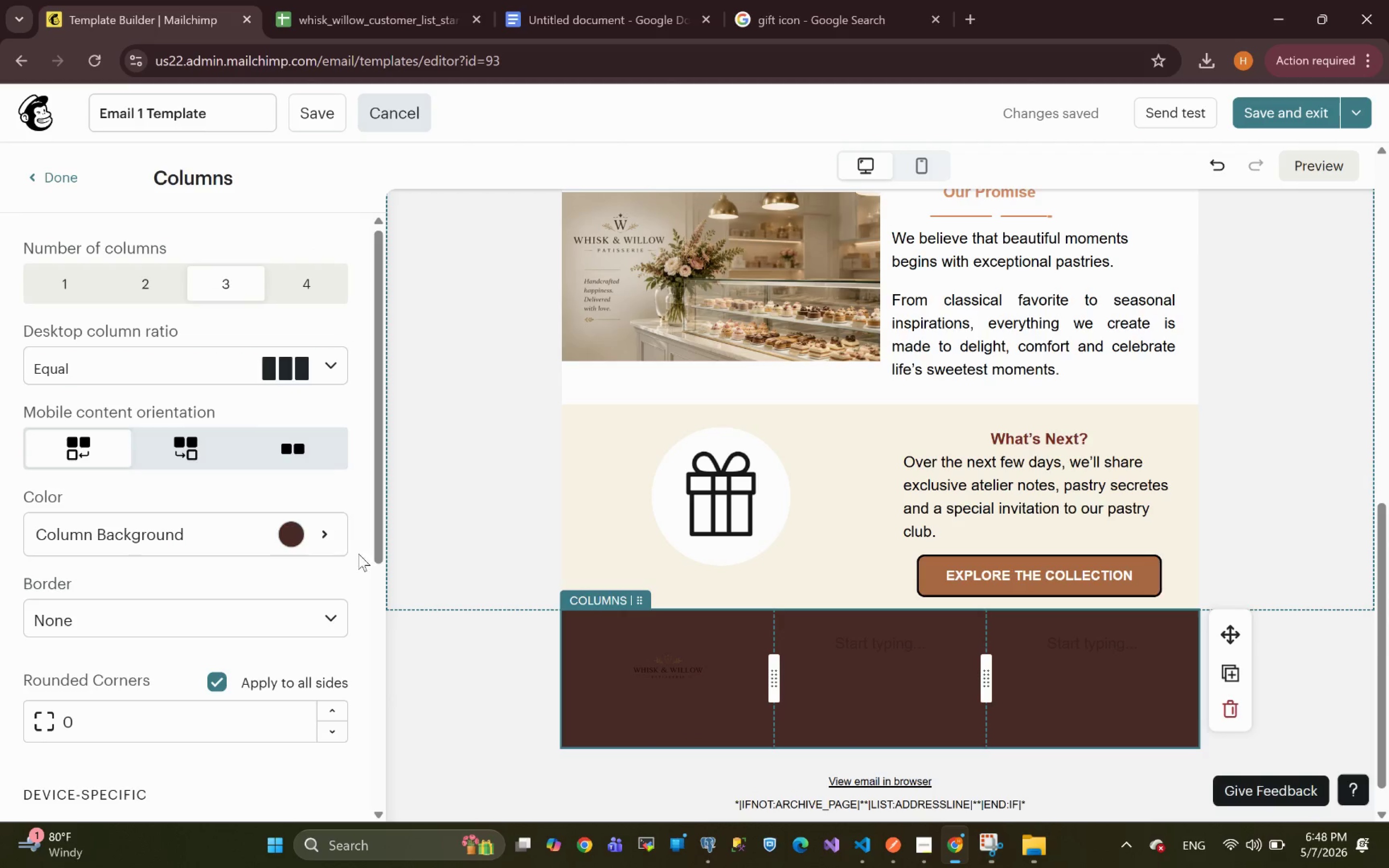 
left_click([290, 535])
 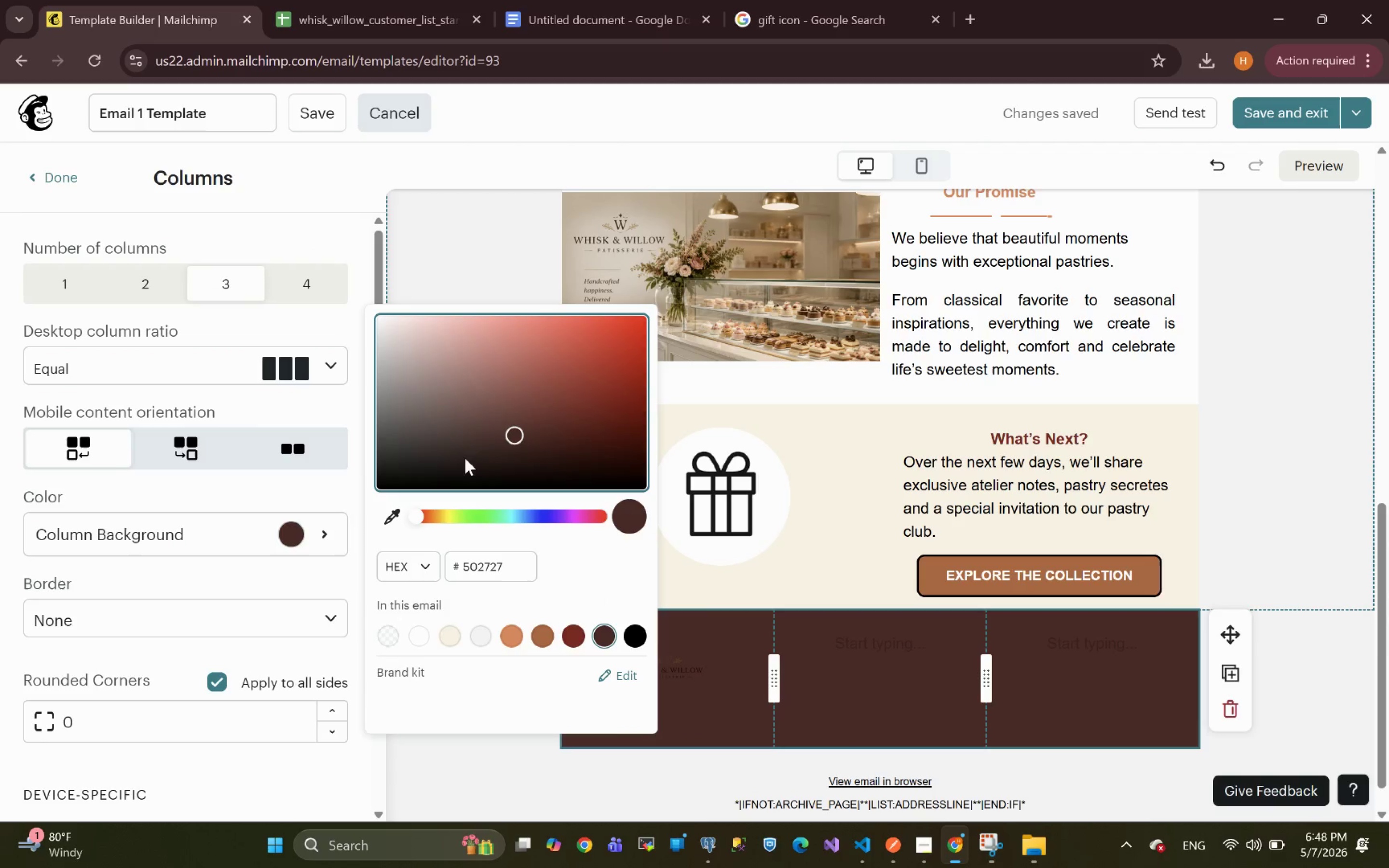 
left_click([419, 379])
 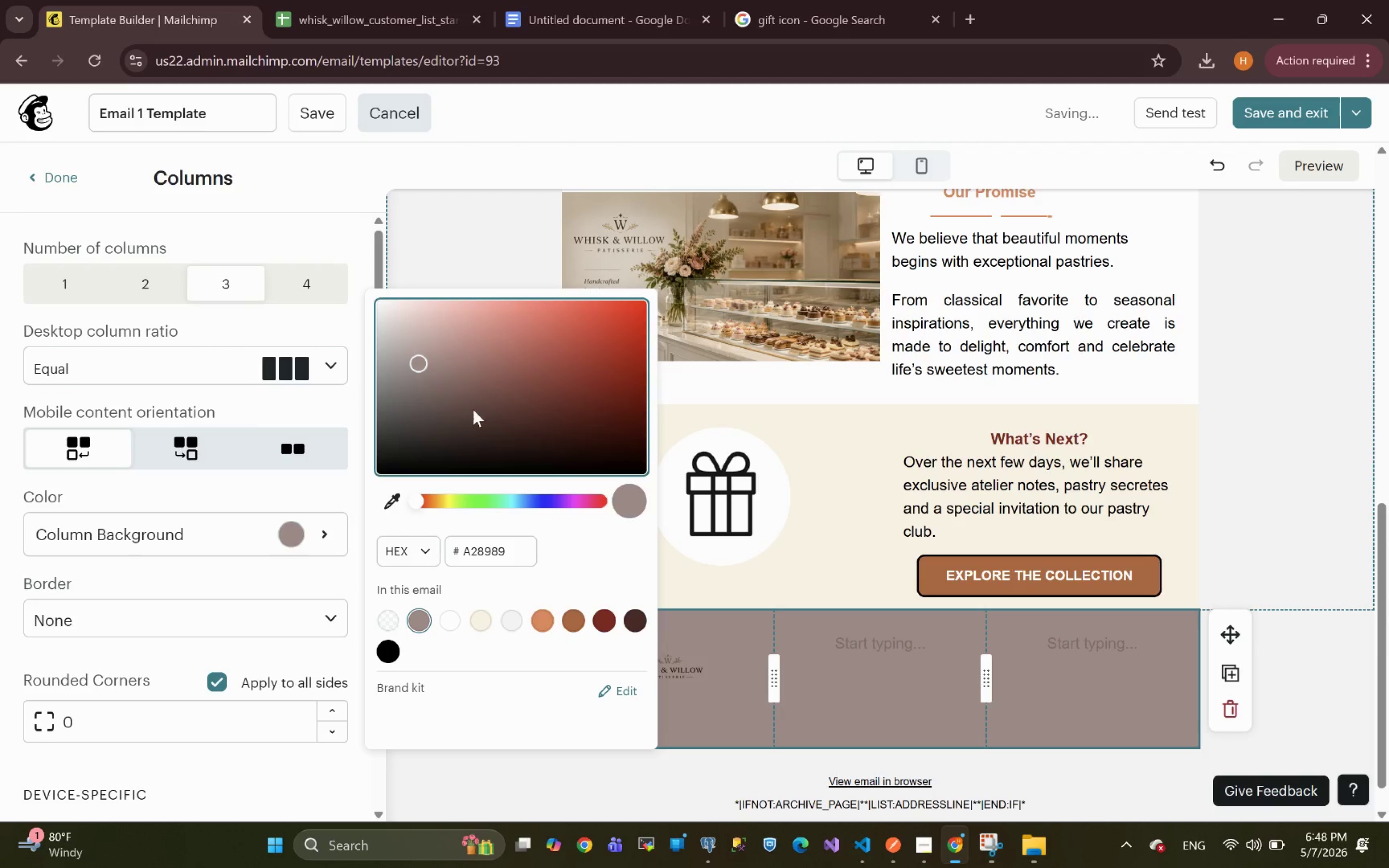 
left_click([480, 412])
 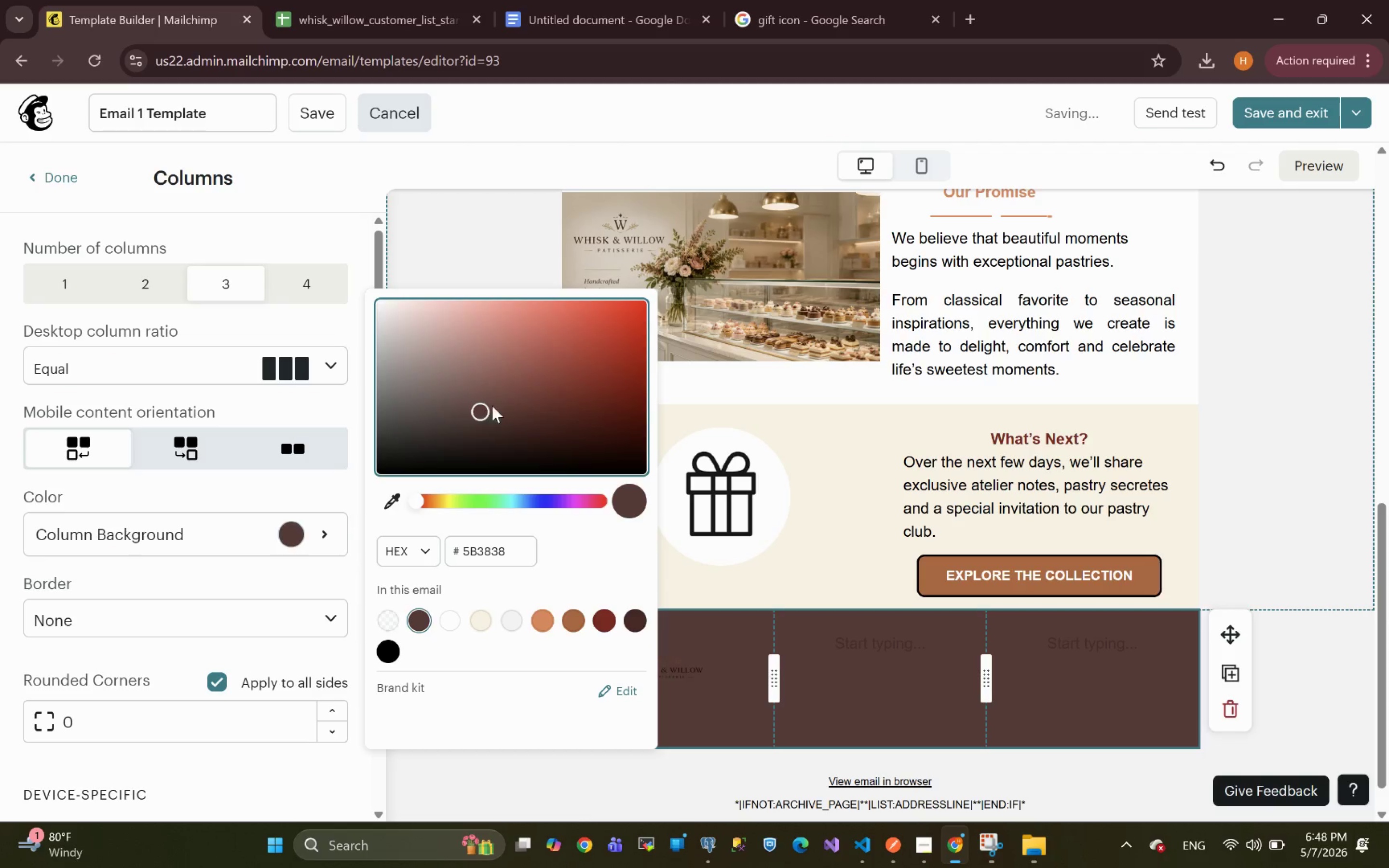 
left_click([499, 390])
 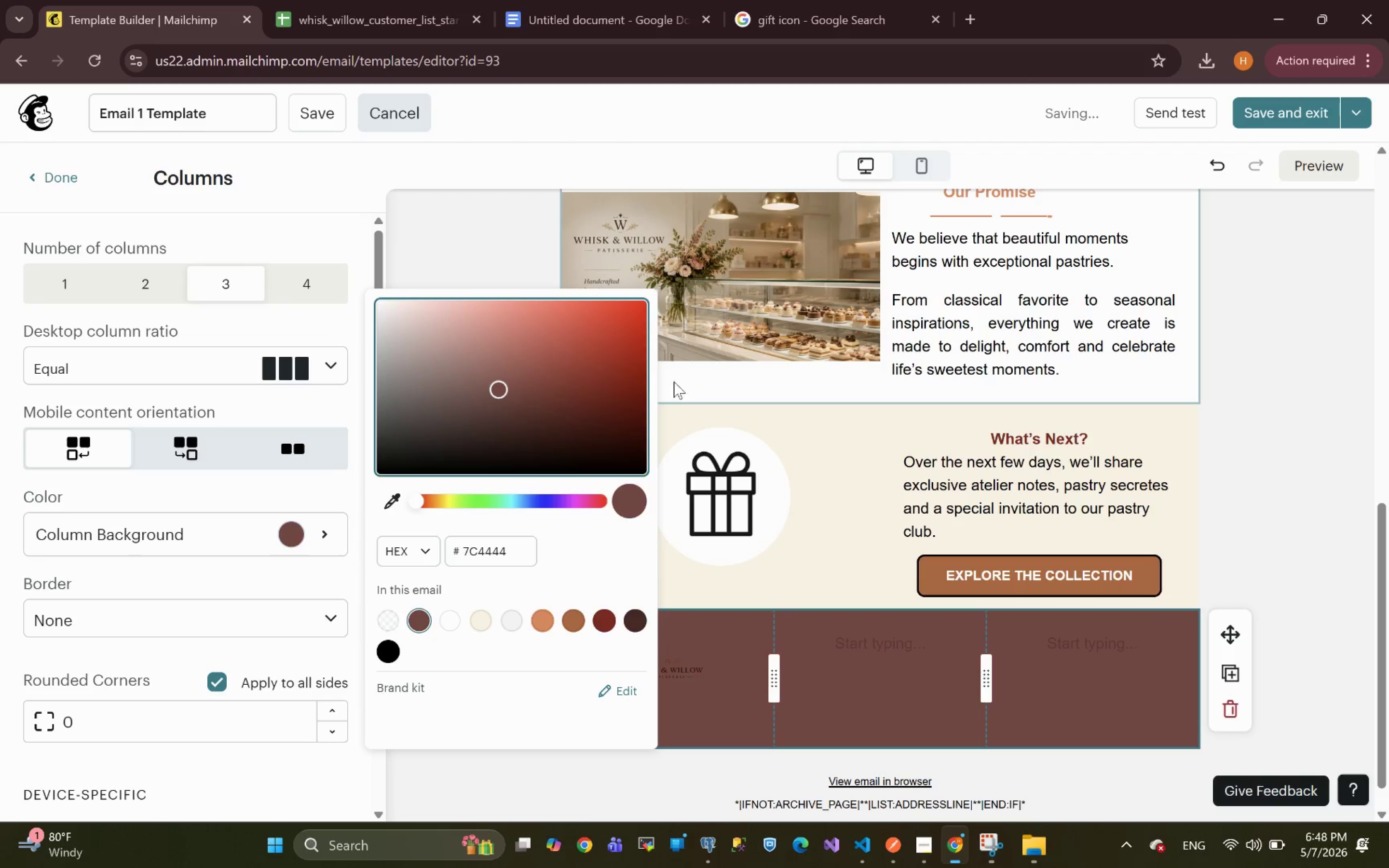 
left_click([526, 408])
 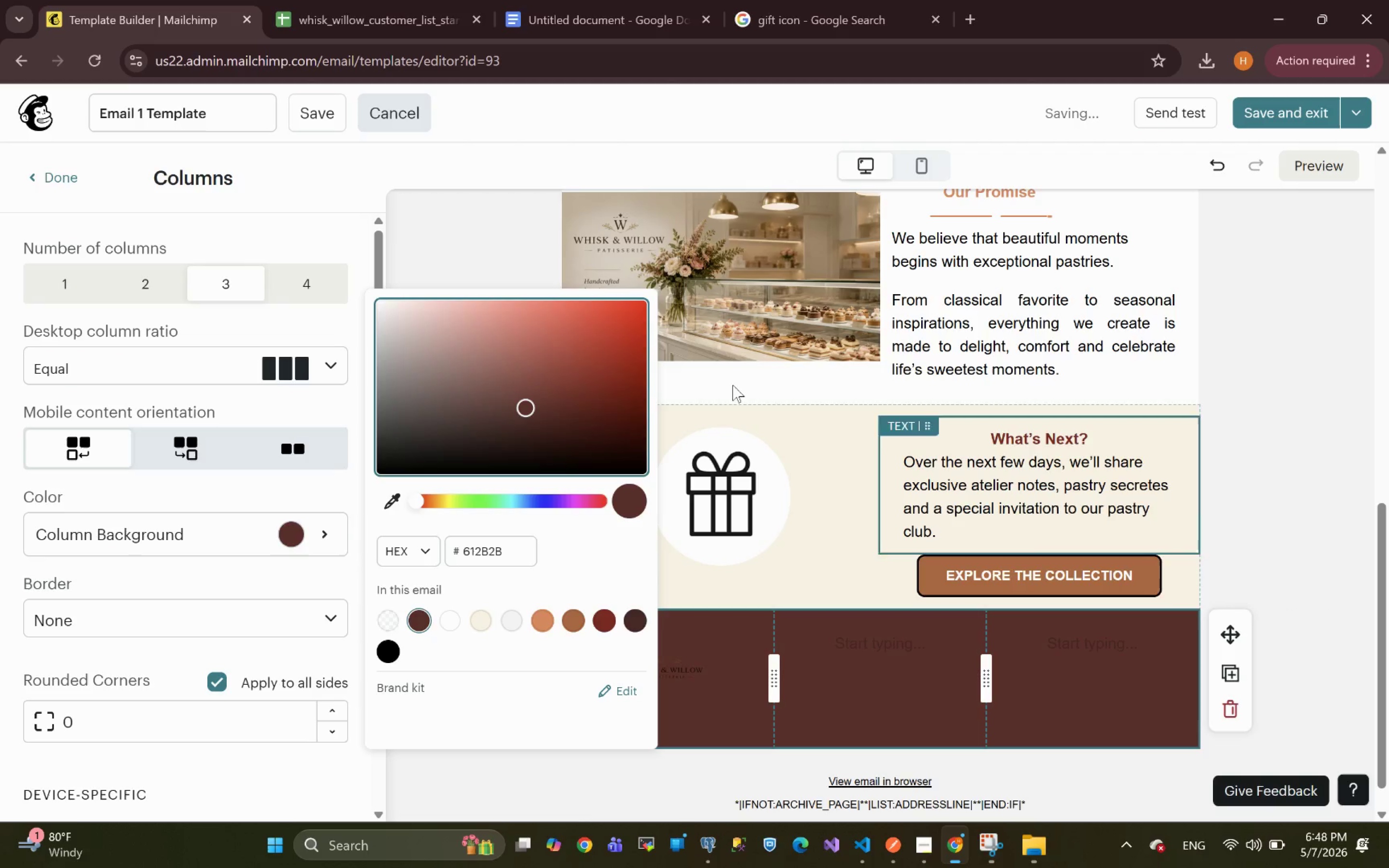 
left_click([449, 400])
 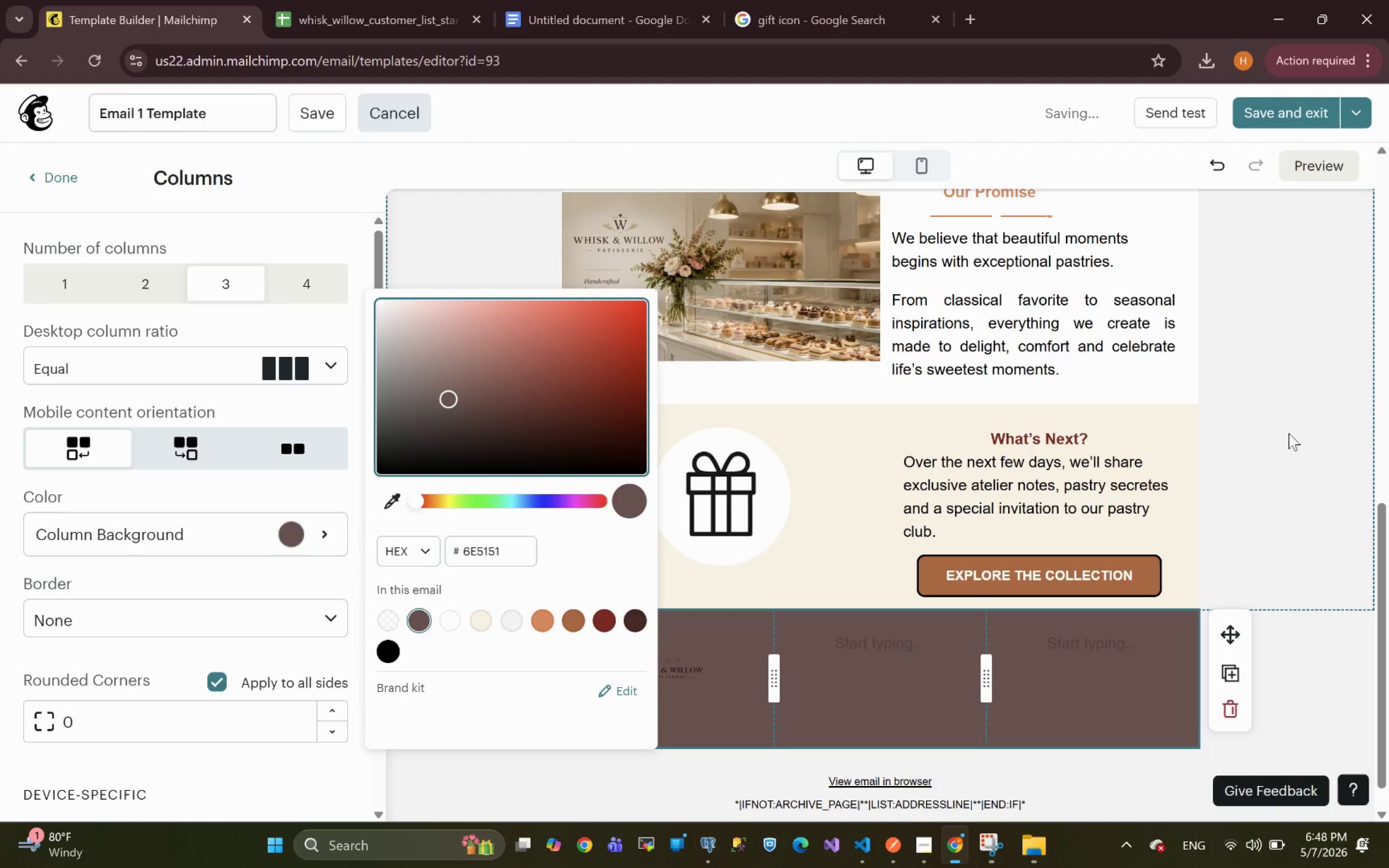 
left_click([1376, 444])
 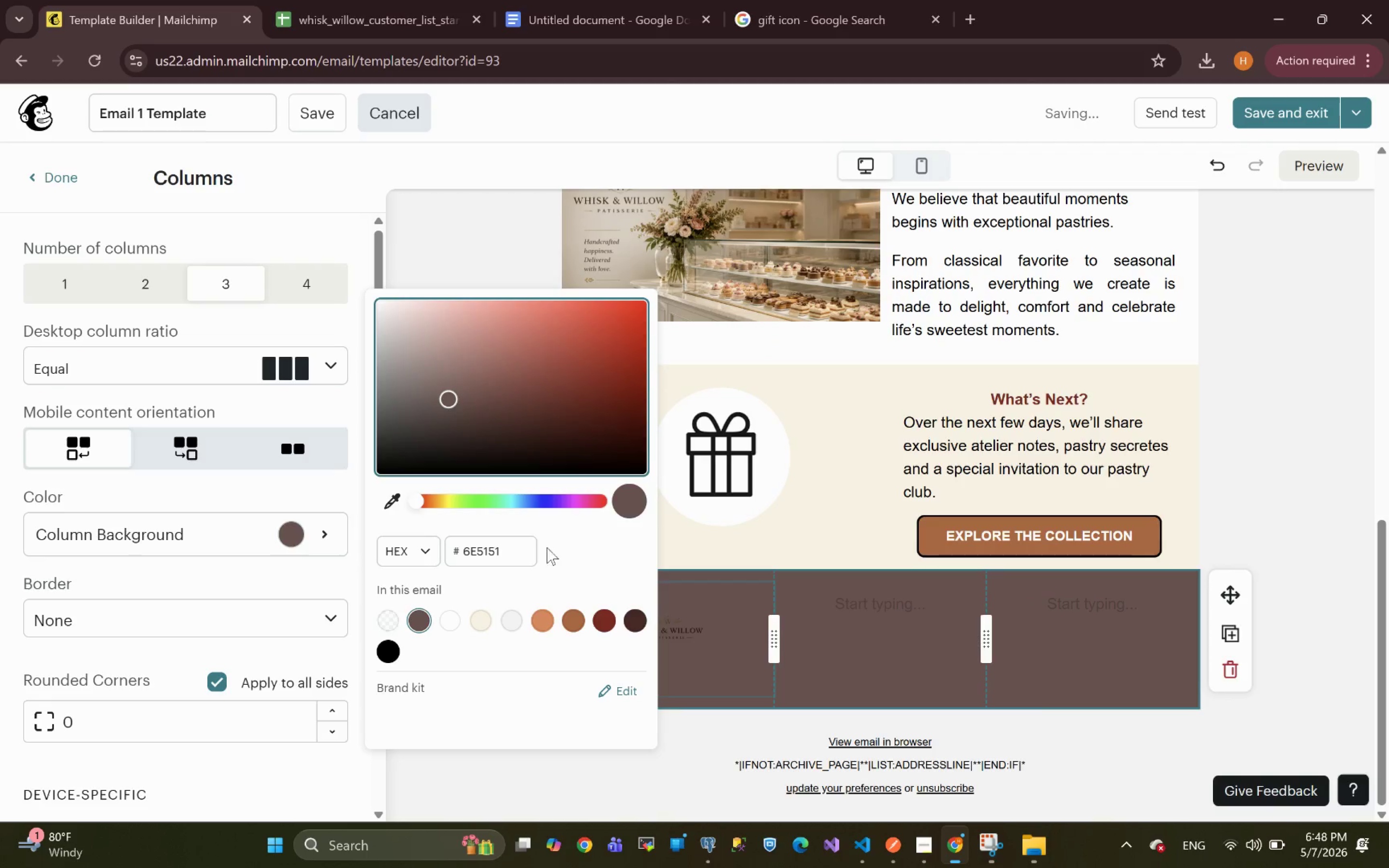 
left_click([495, 413])
 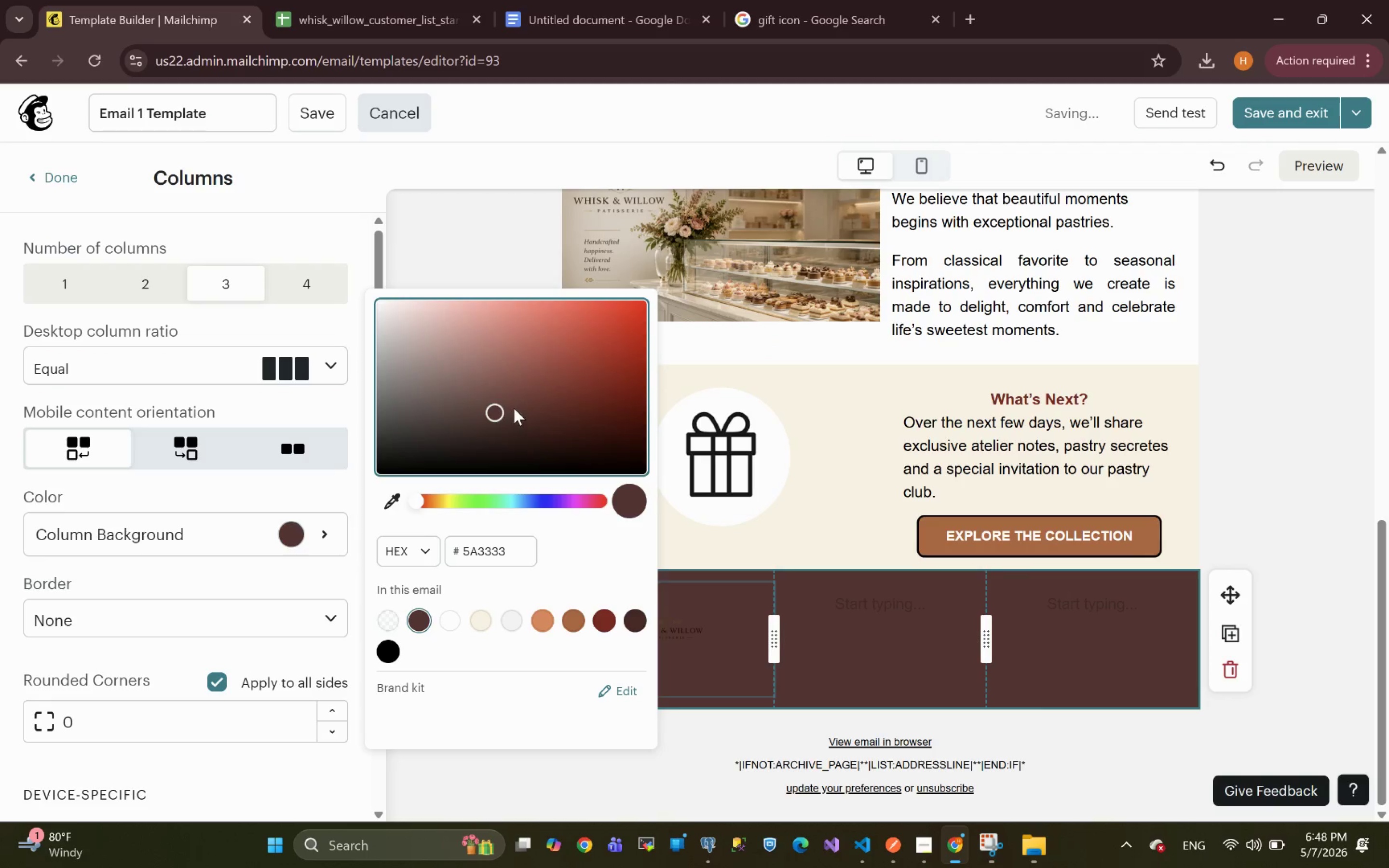 
left_click([521, 403])
 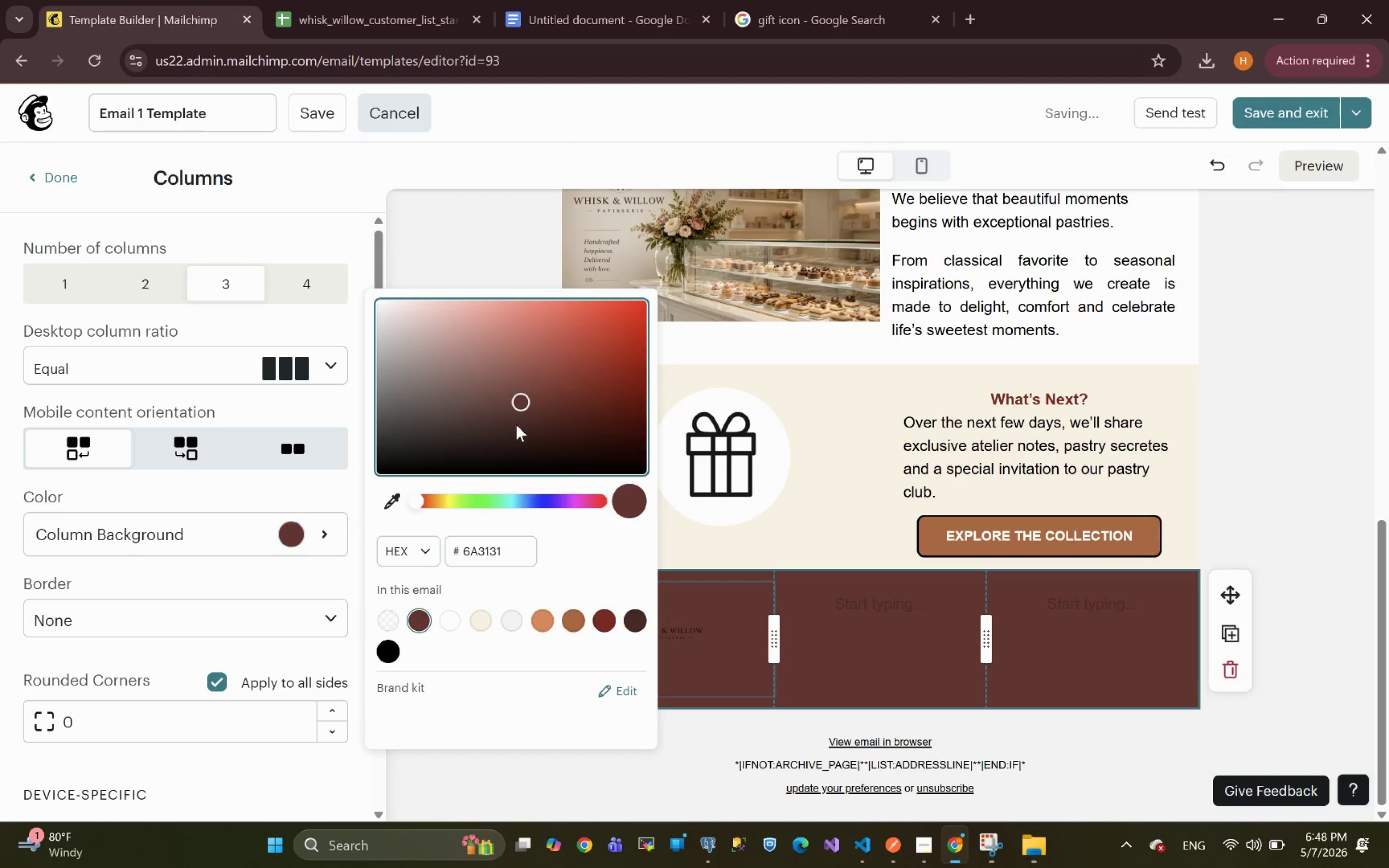 
left_click([526, 421])
 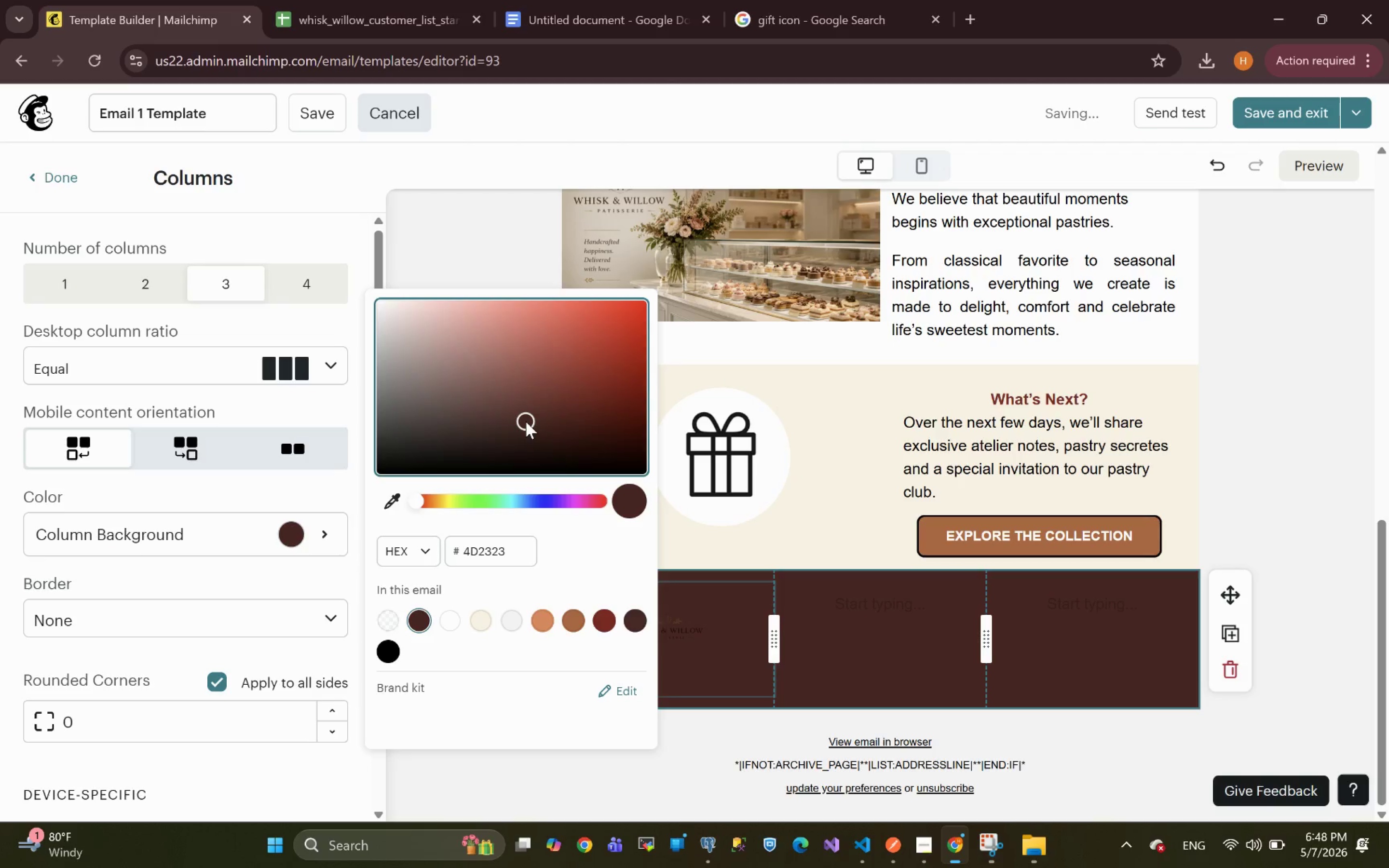 
left_click_drag(start_coordinate=[526, 421], to_coordinate=[502, 426])
 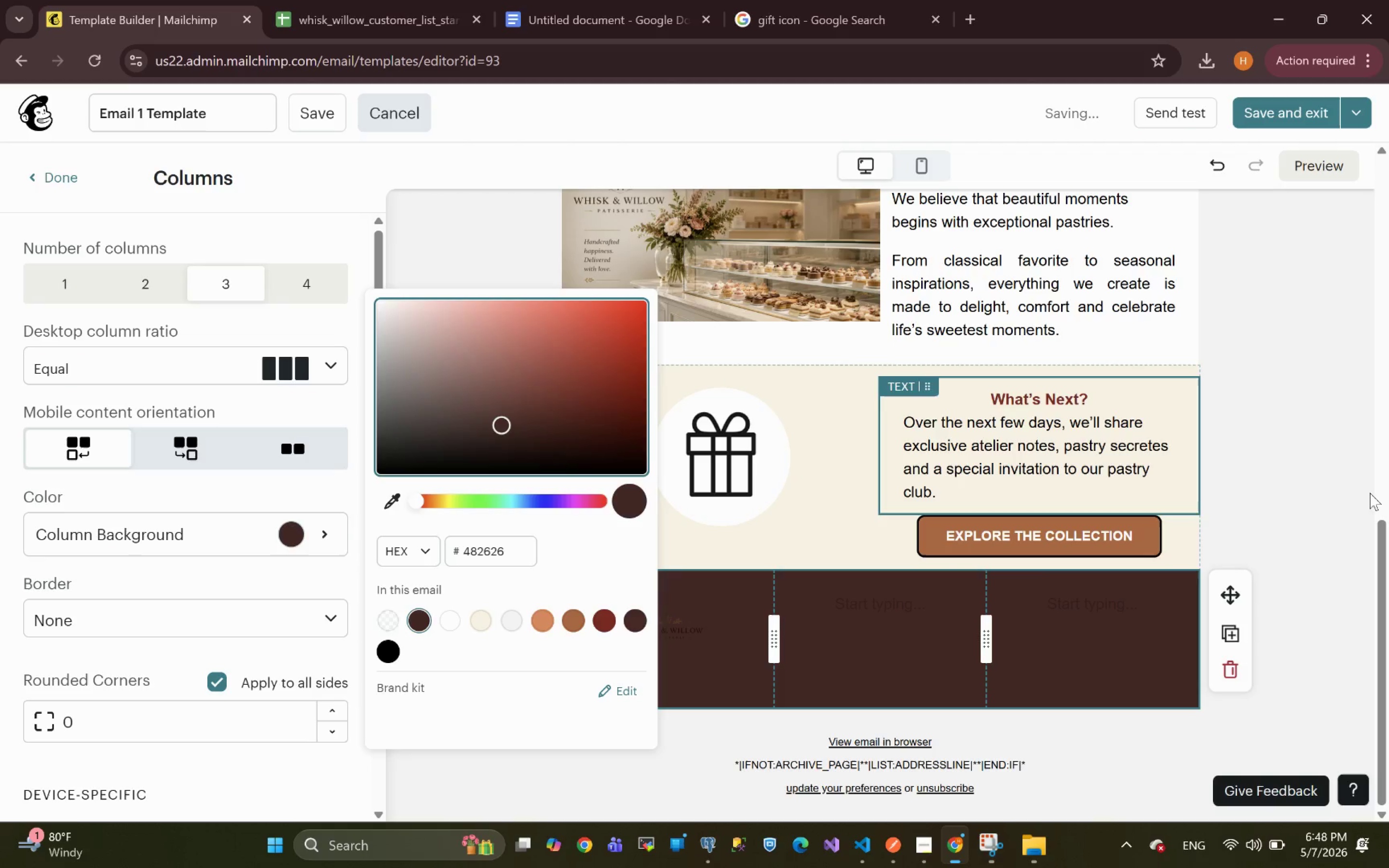 
left_click([1363, 514])
 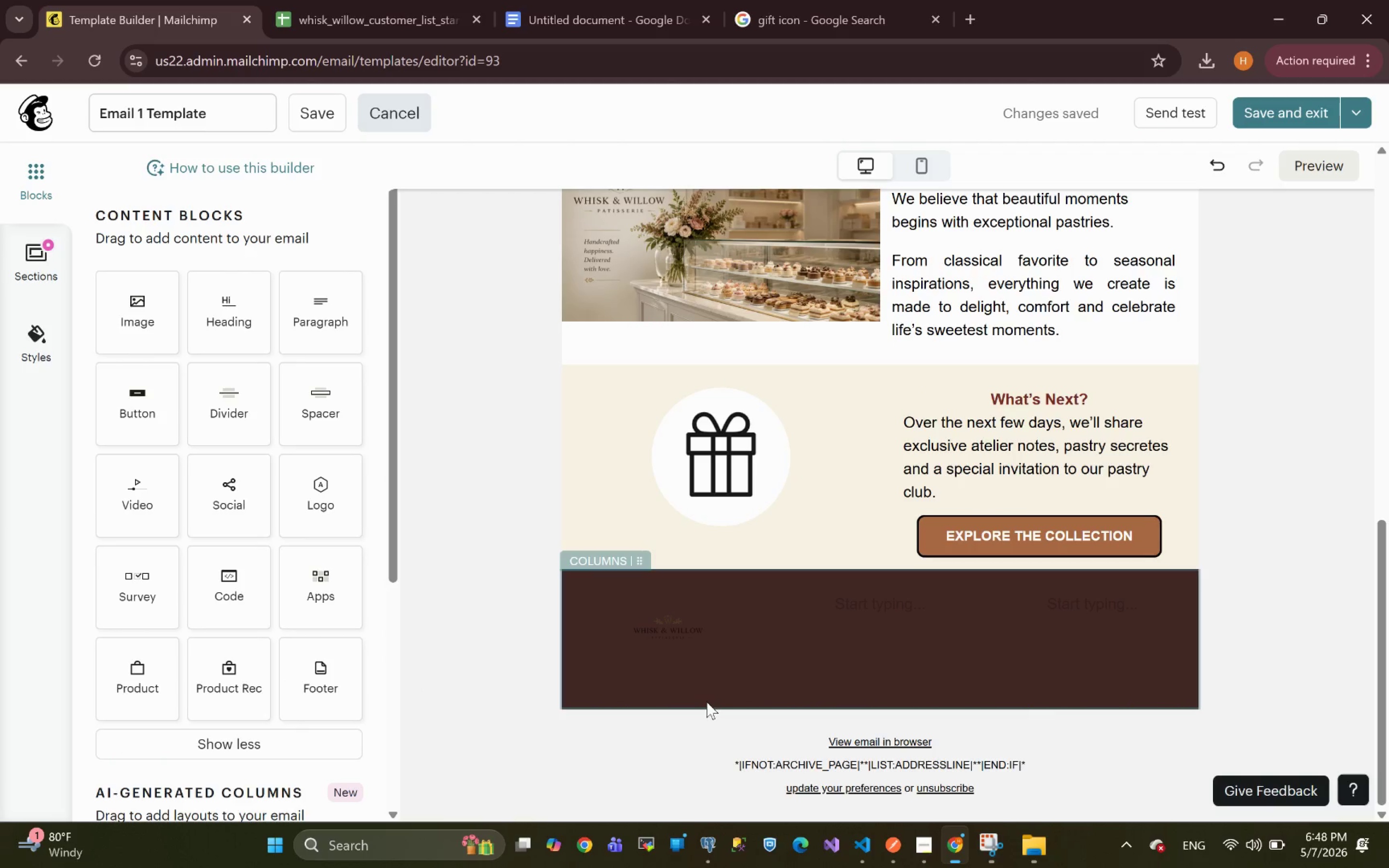 
wait(7.79)
 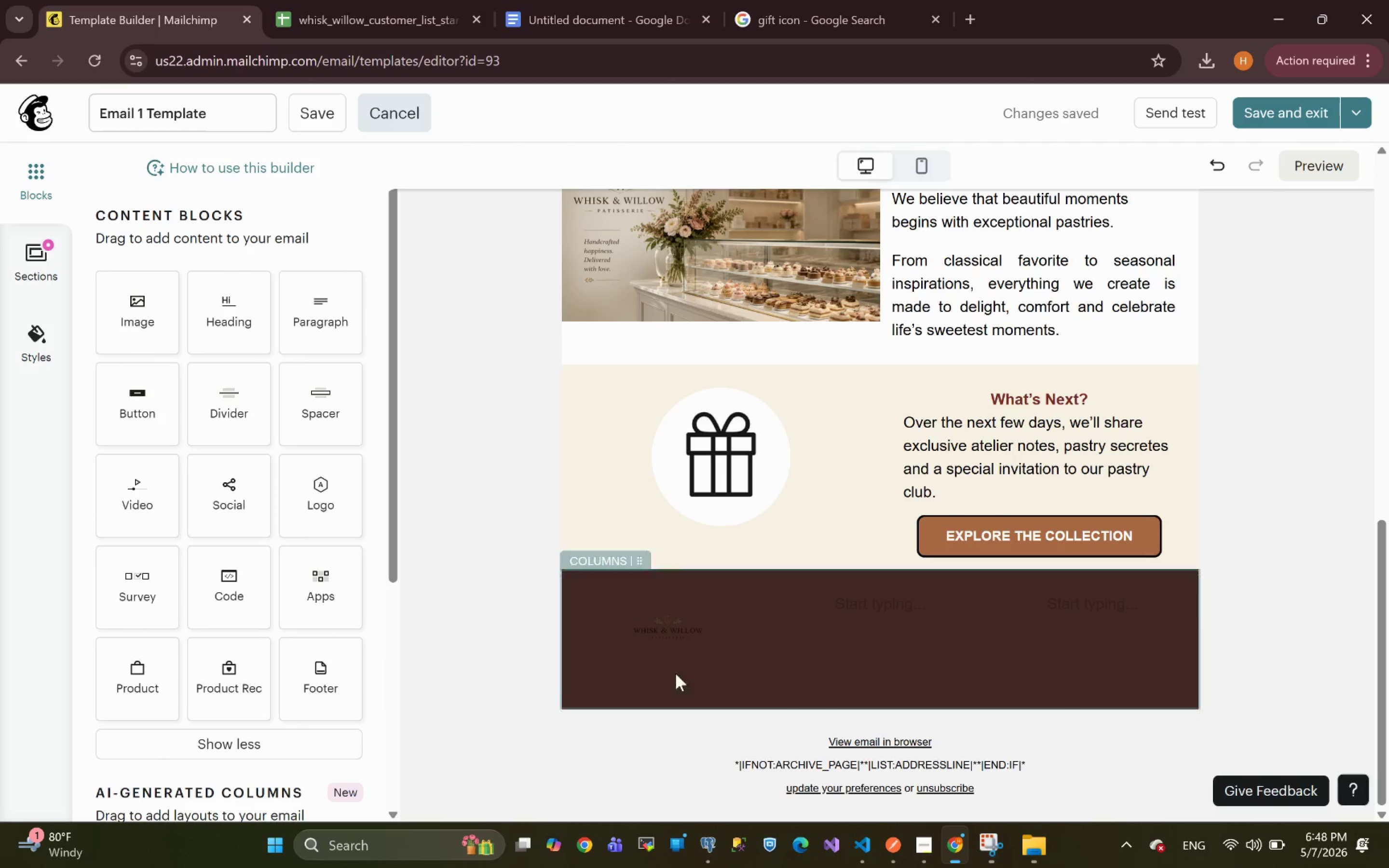 
left_click([627, 698])
 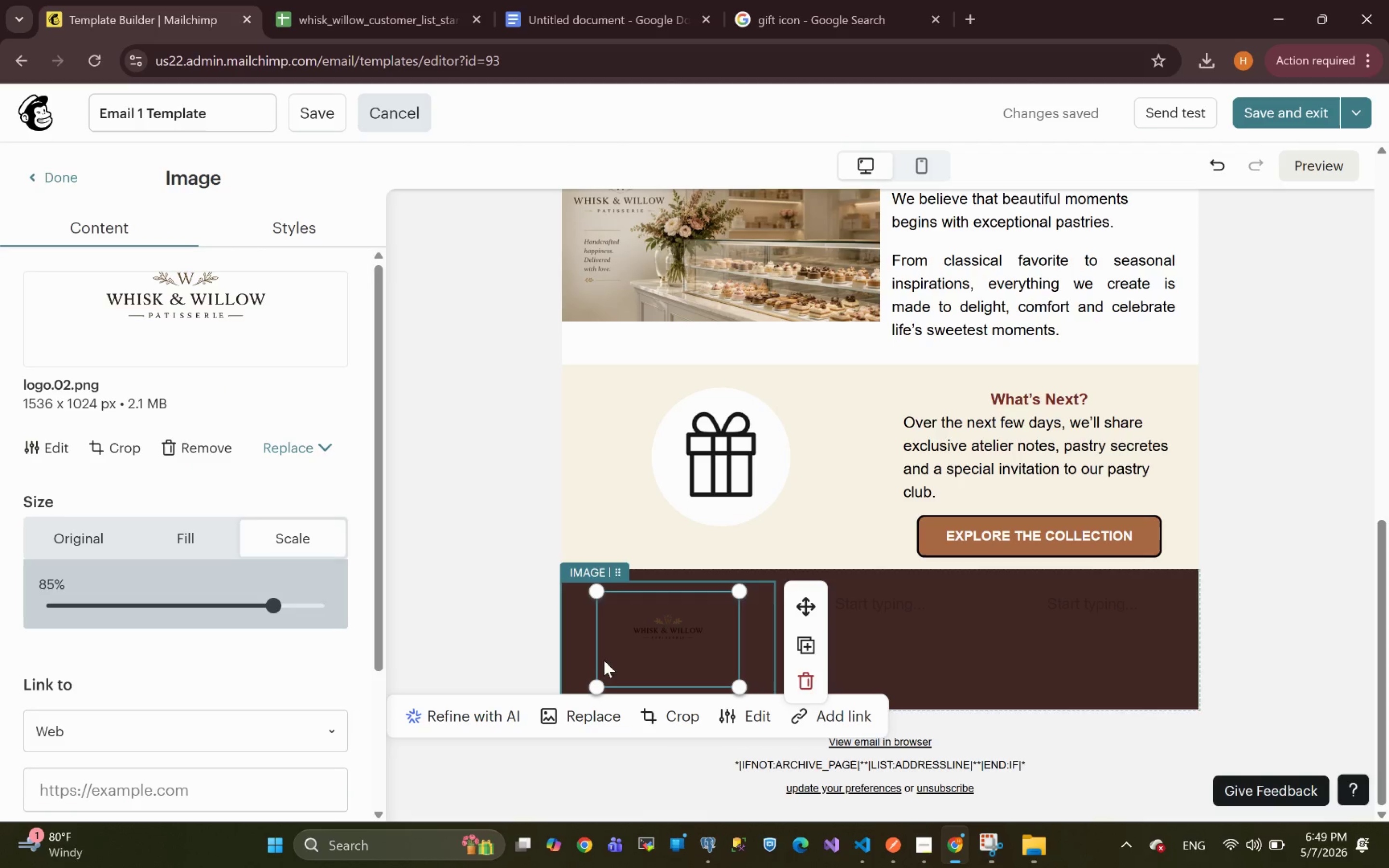 
left_click([567, 611])
 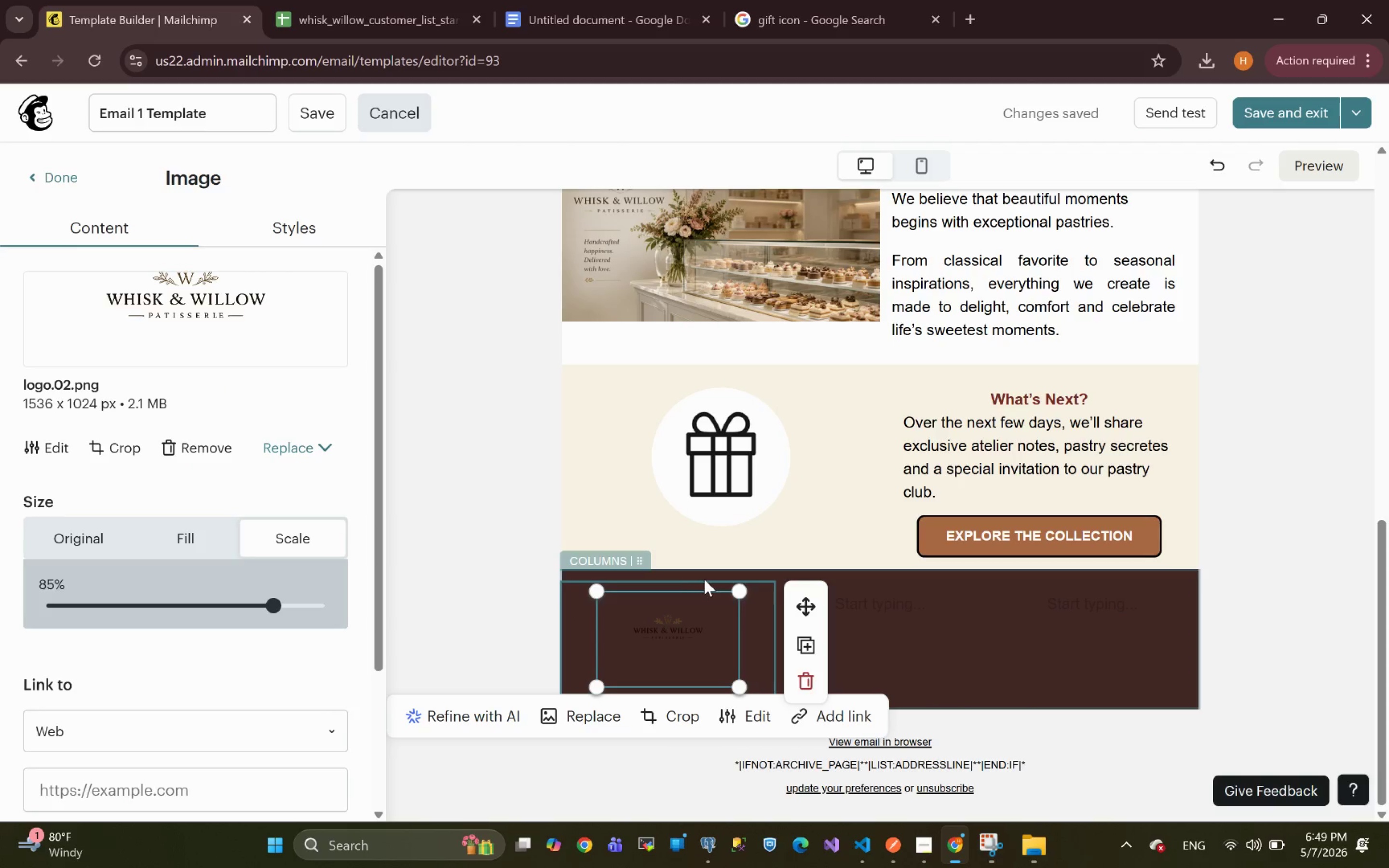 
left_click([706, 579])
 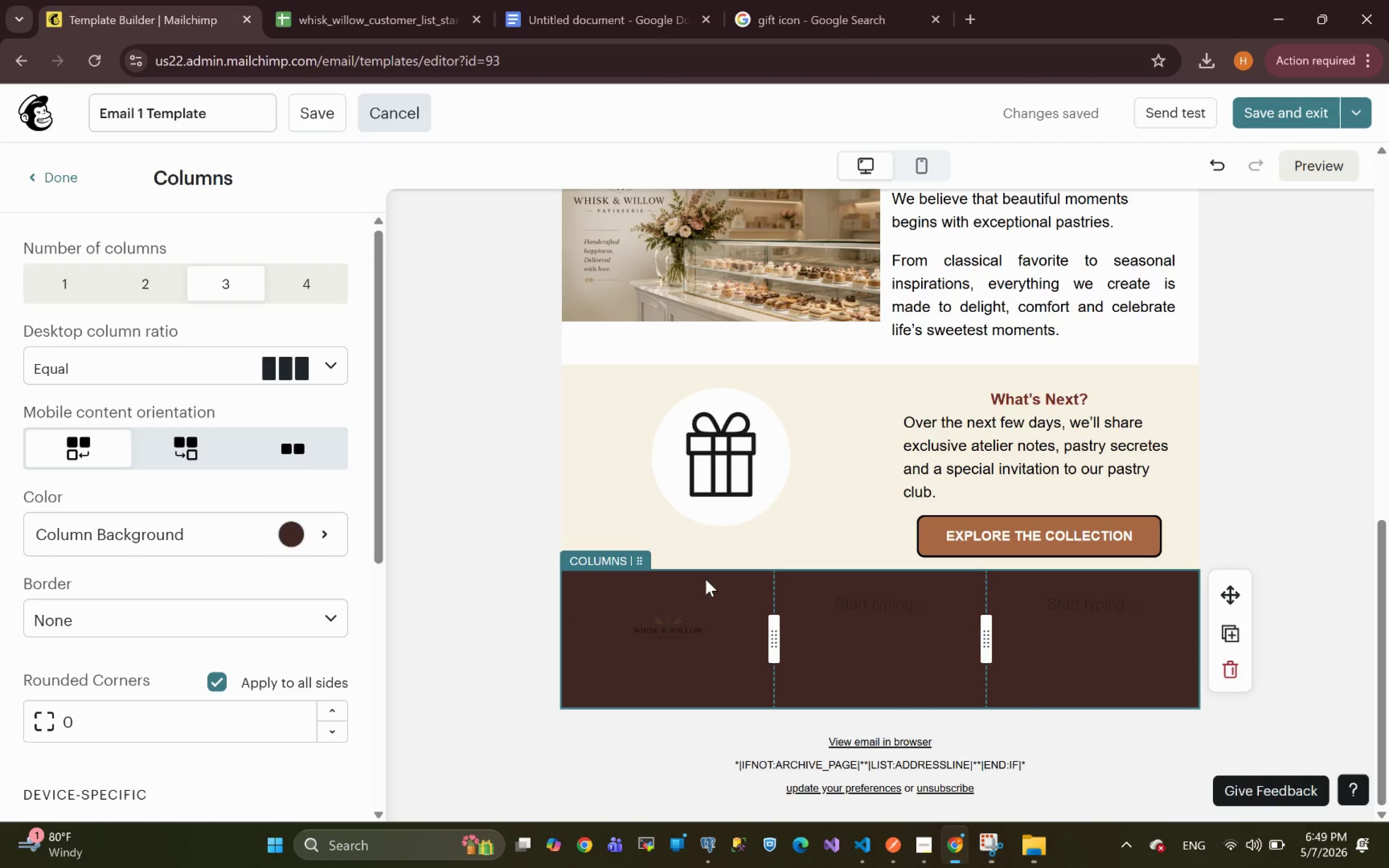 
left_click([687, 641])
 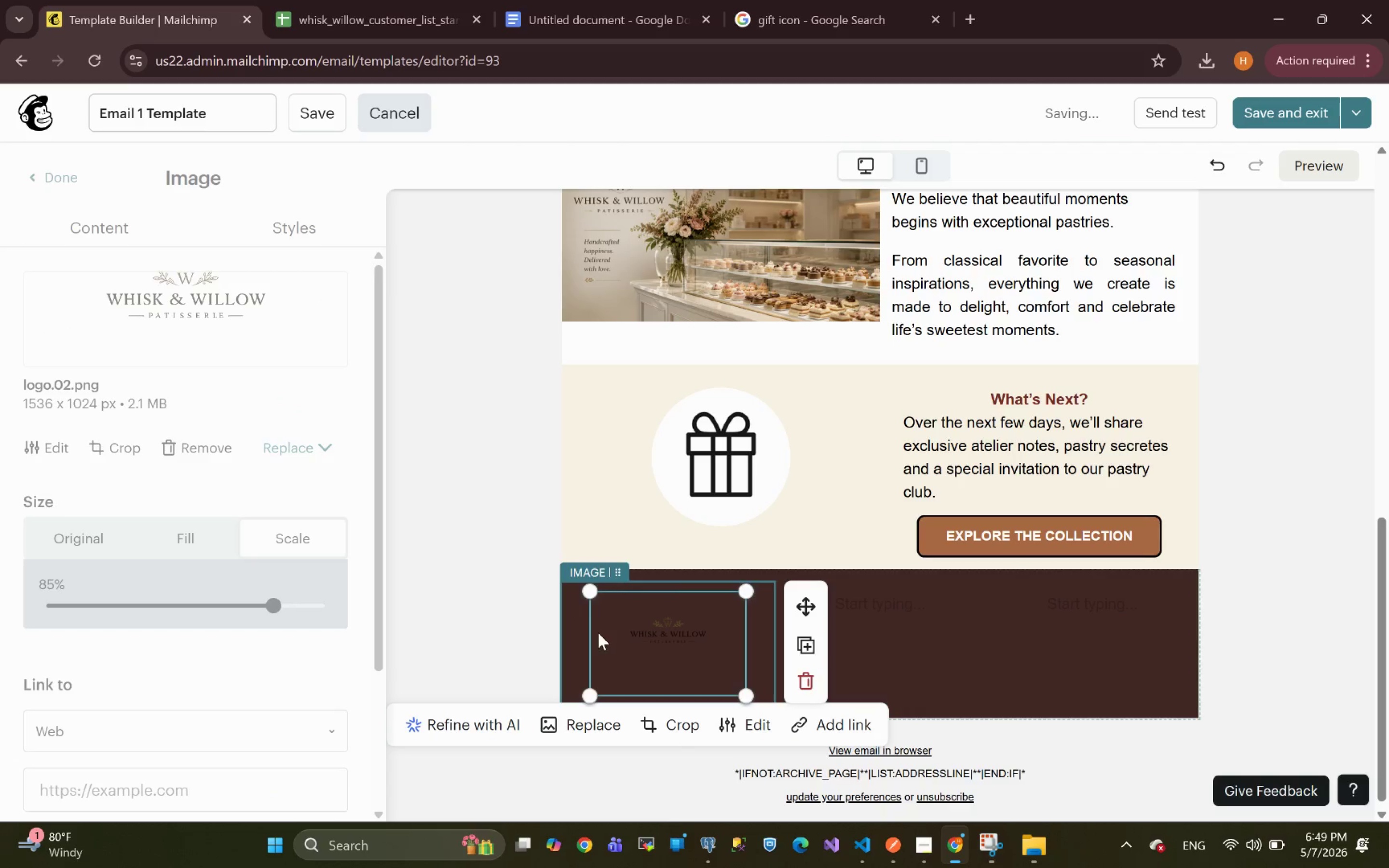 
left_click([567, 637])
 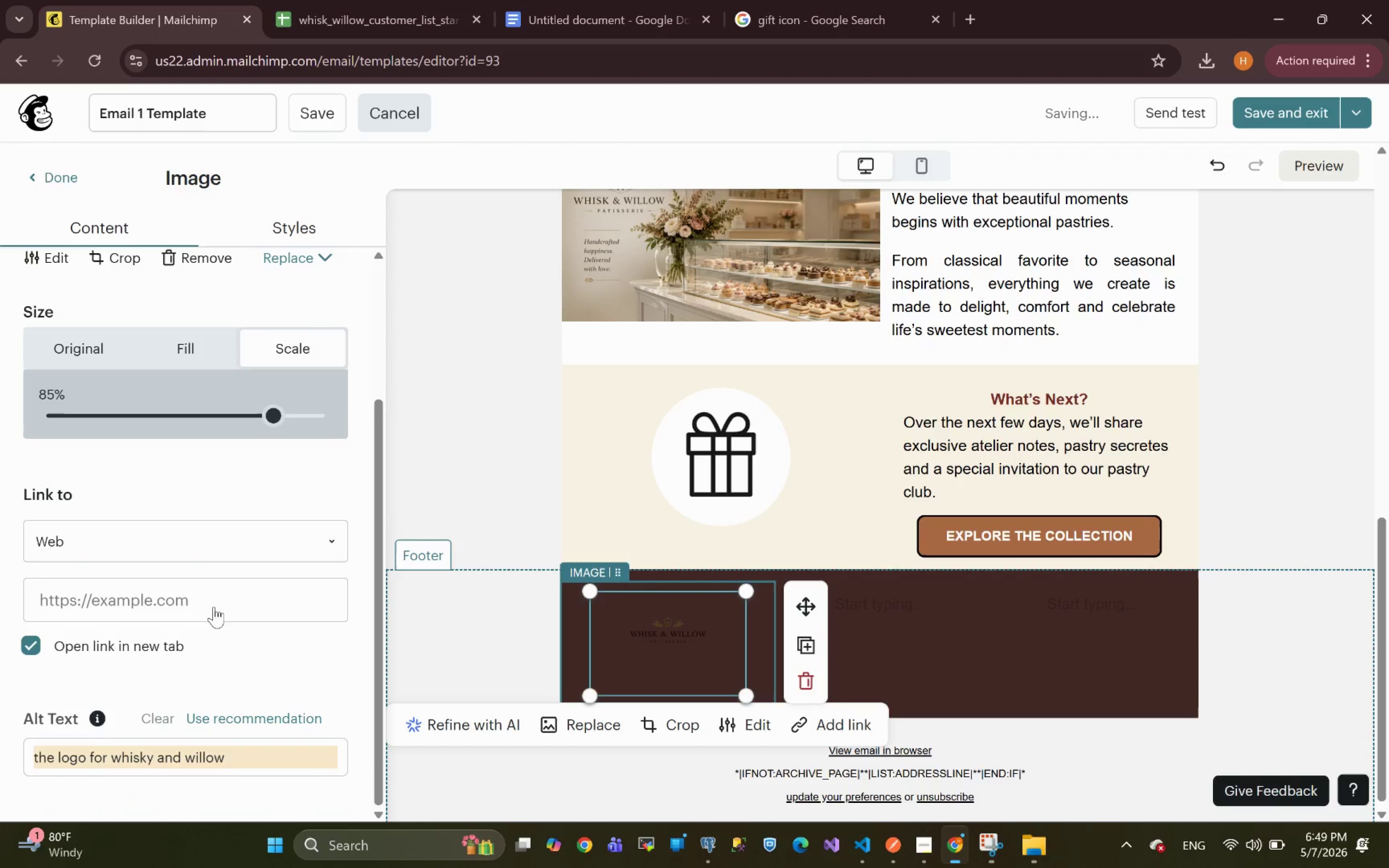 
left_click([288, 231])
 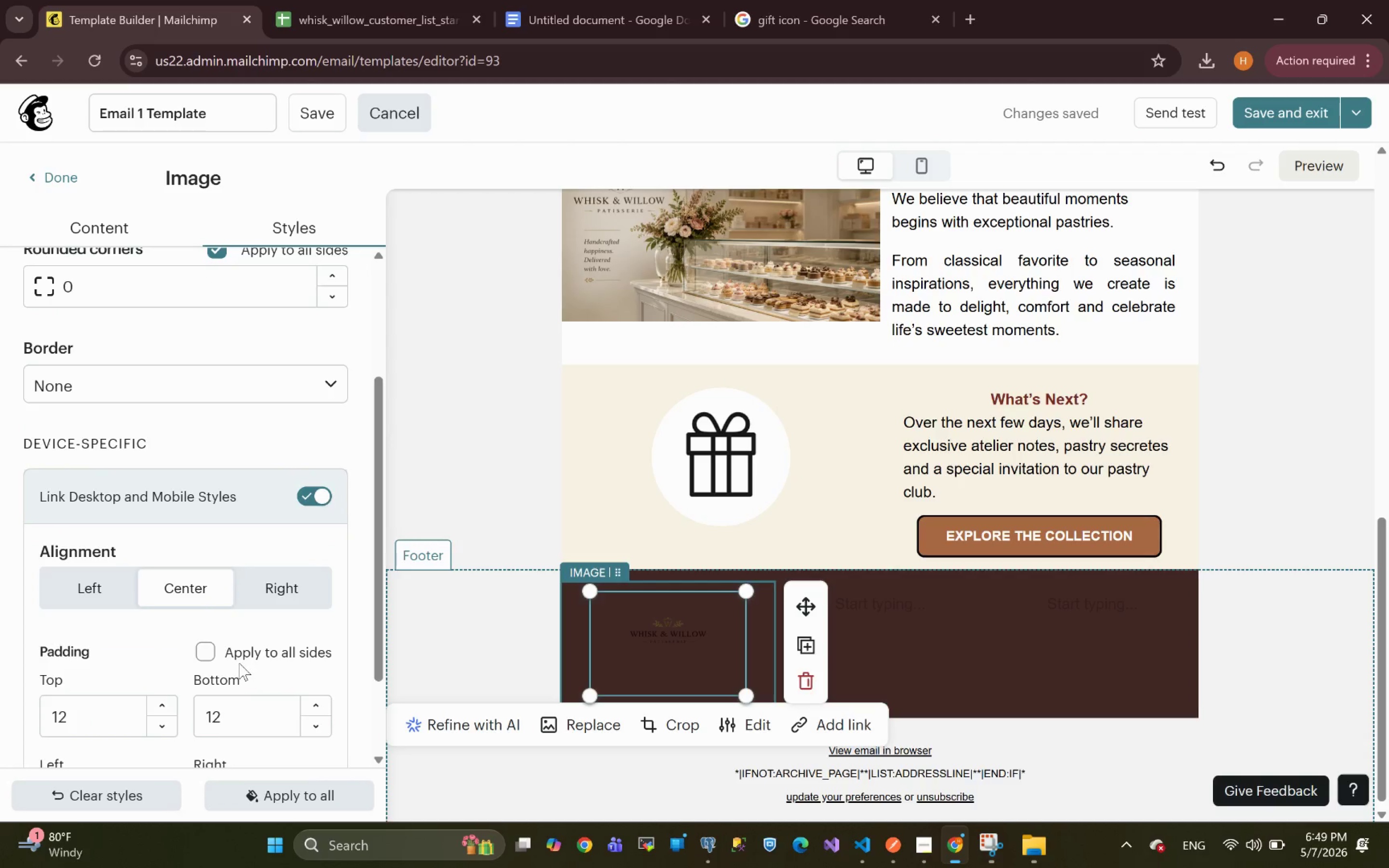 
mouse_move([193, 398])
 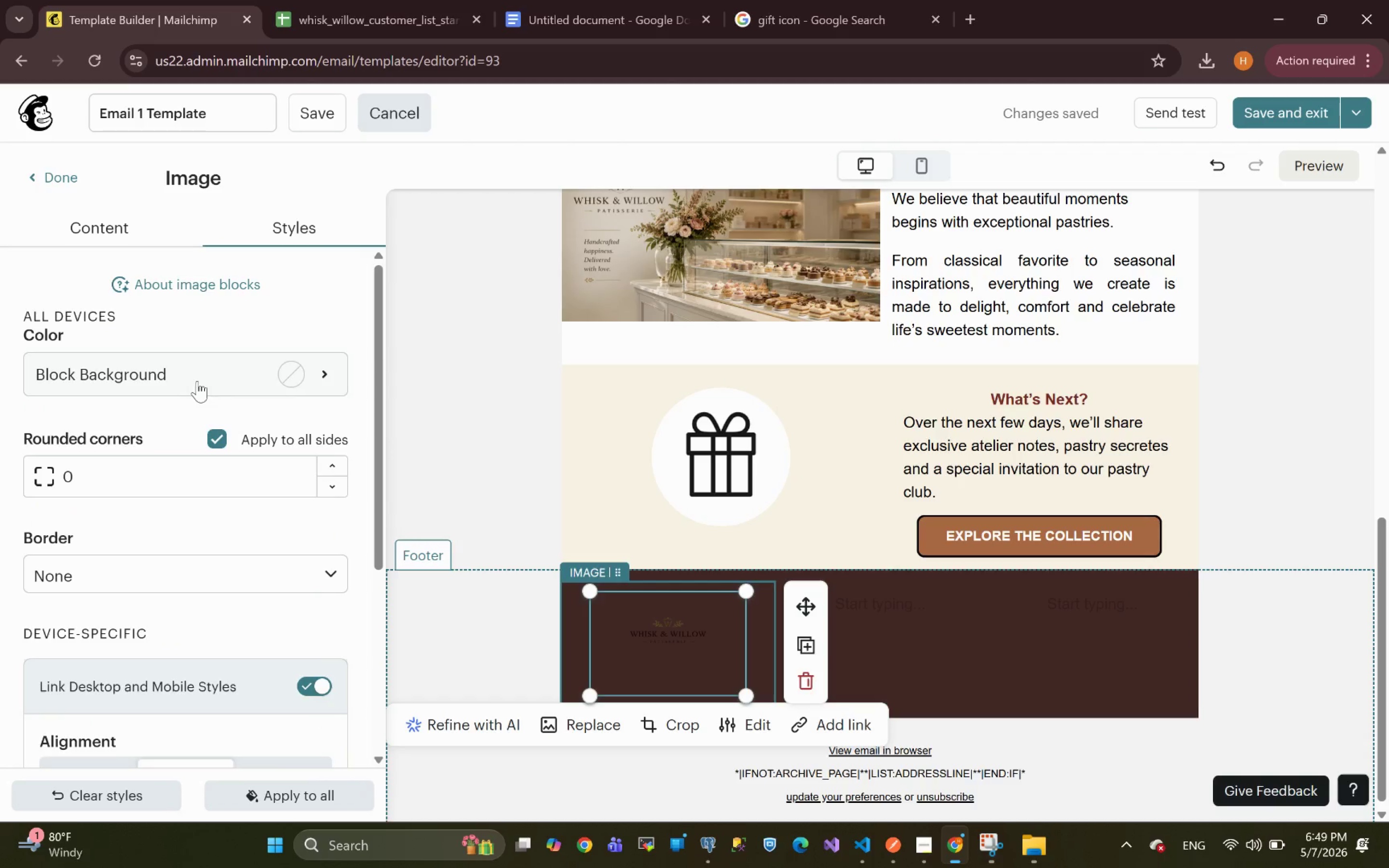 
left_click([197, 380])
 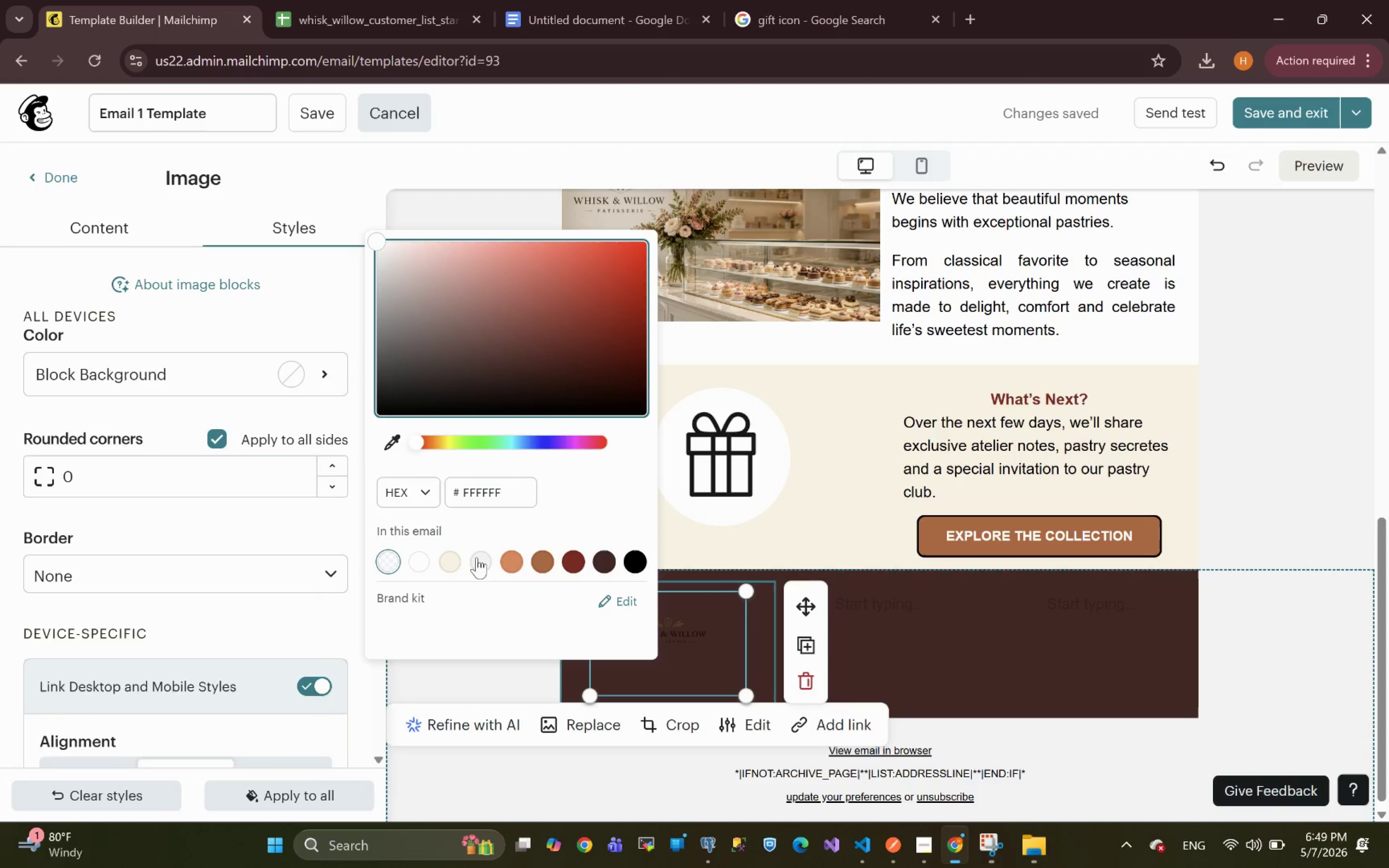 
left_click([484, 564])
 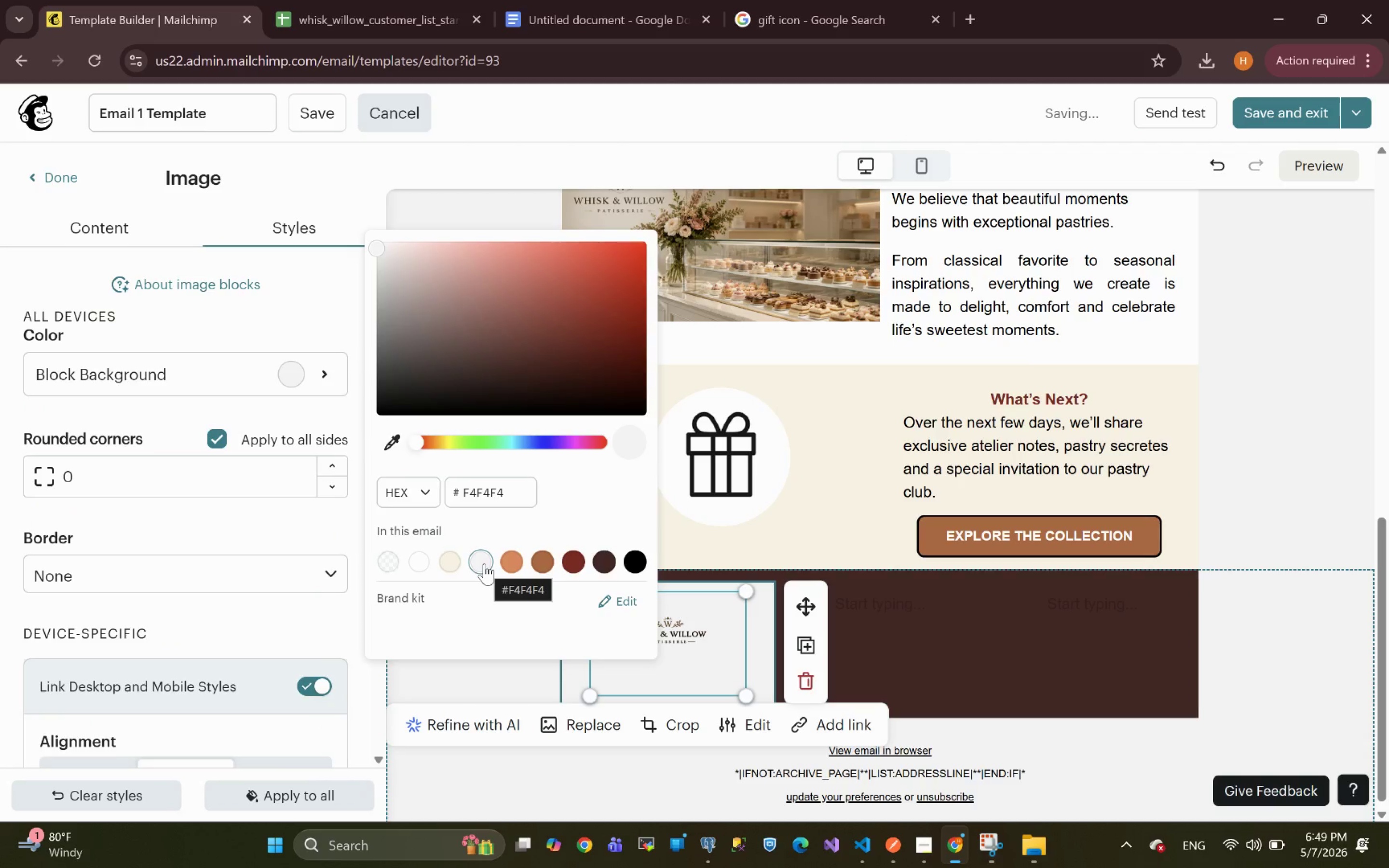 
left_click([449, 566])
 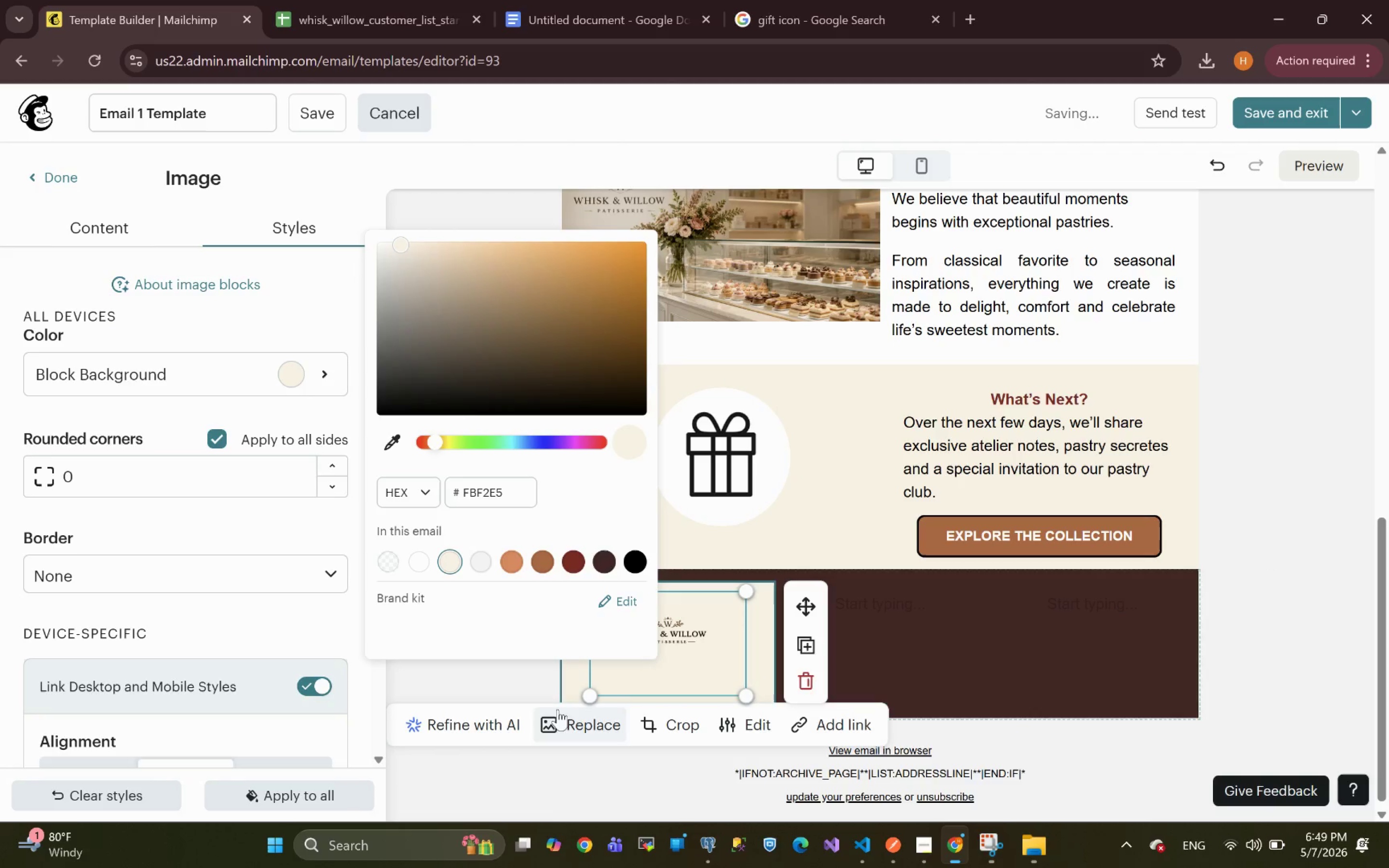 
left_click([520, 683])
 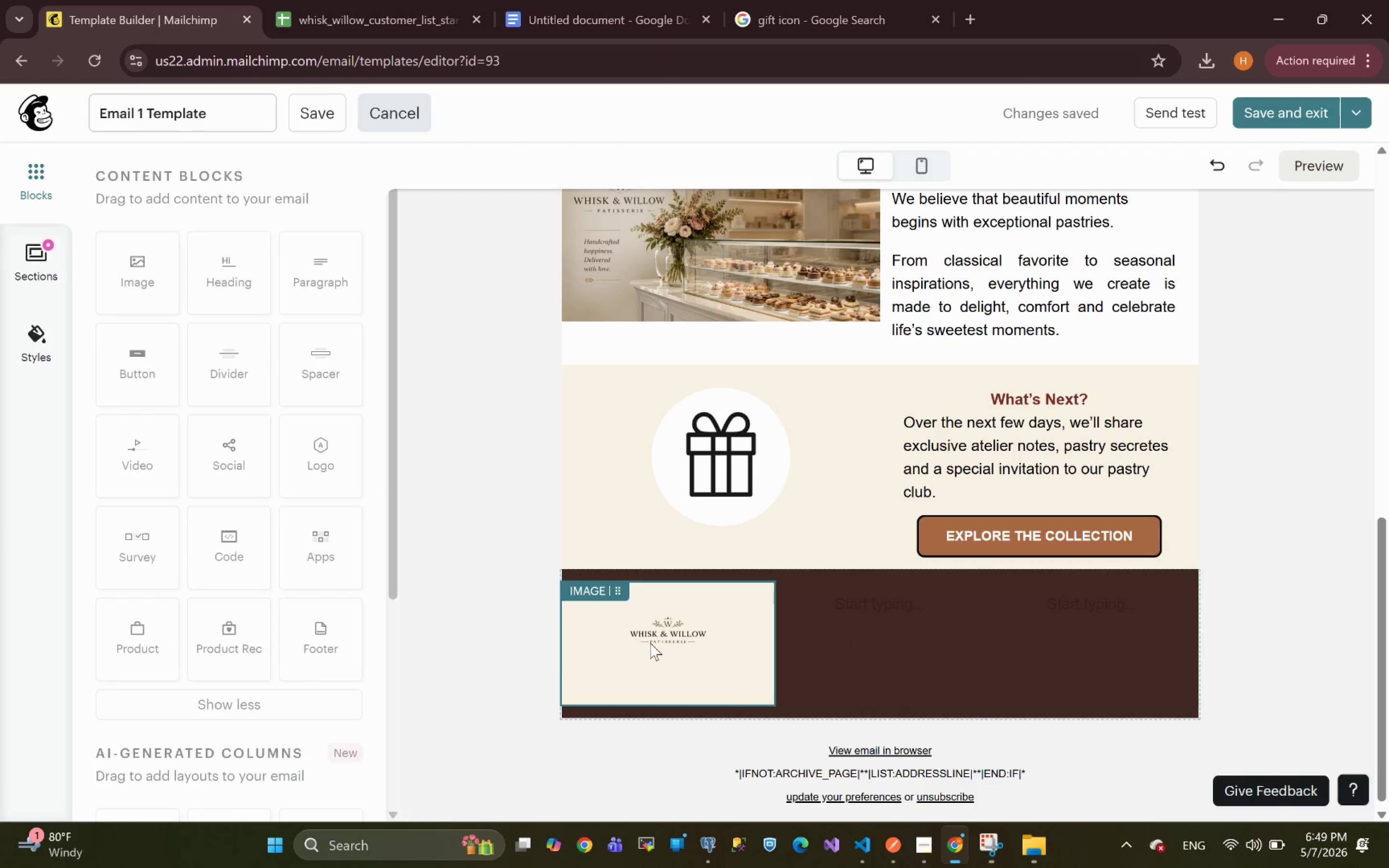 
left_click([653, 643])
 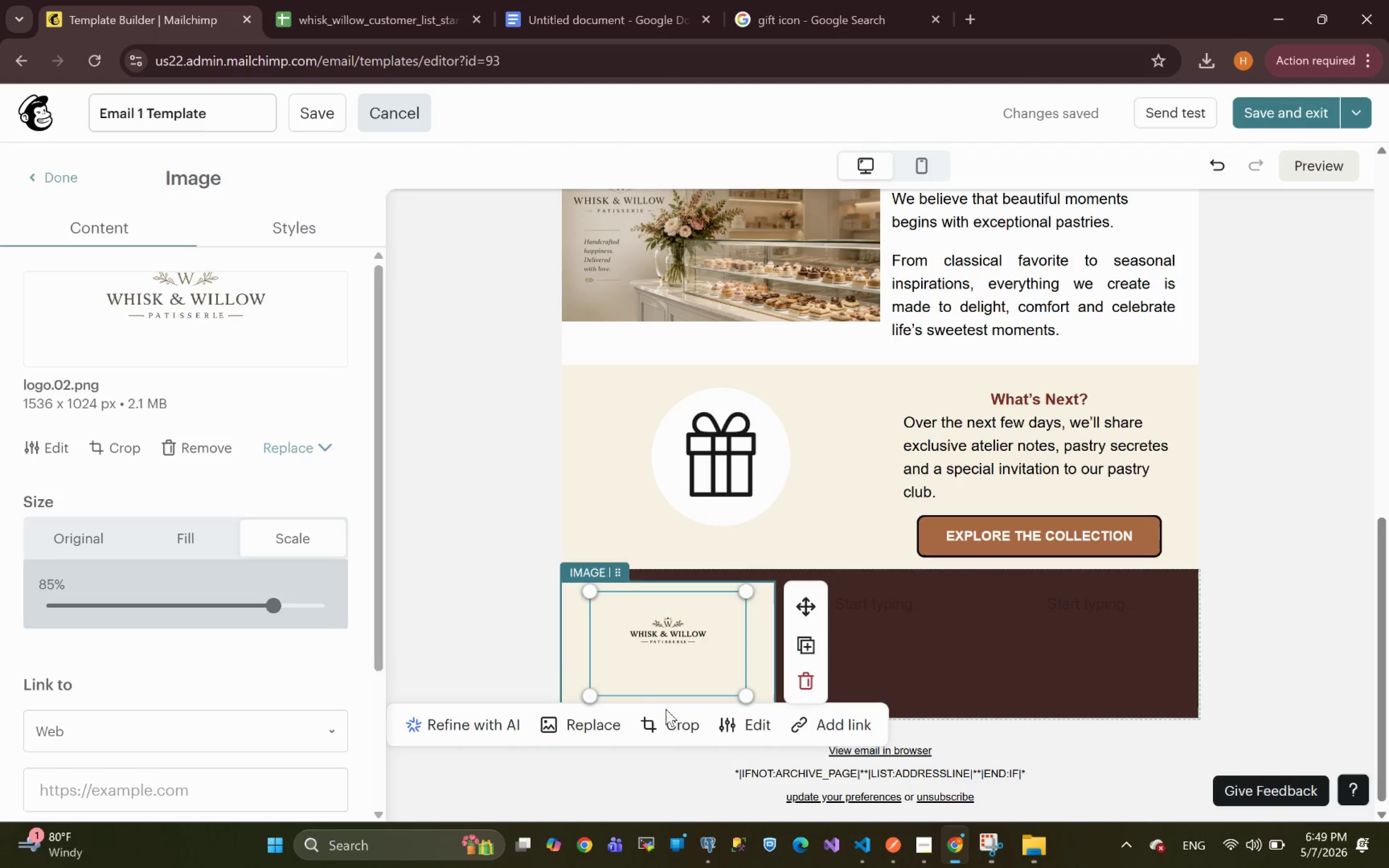 
left_click([669, 726])
 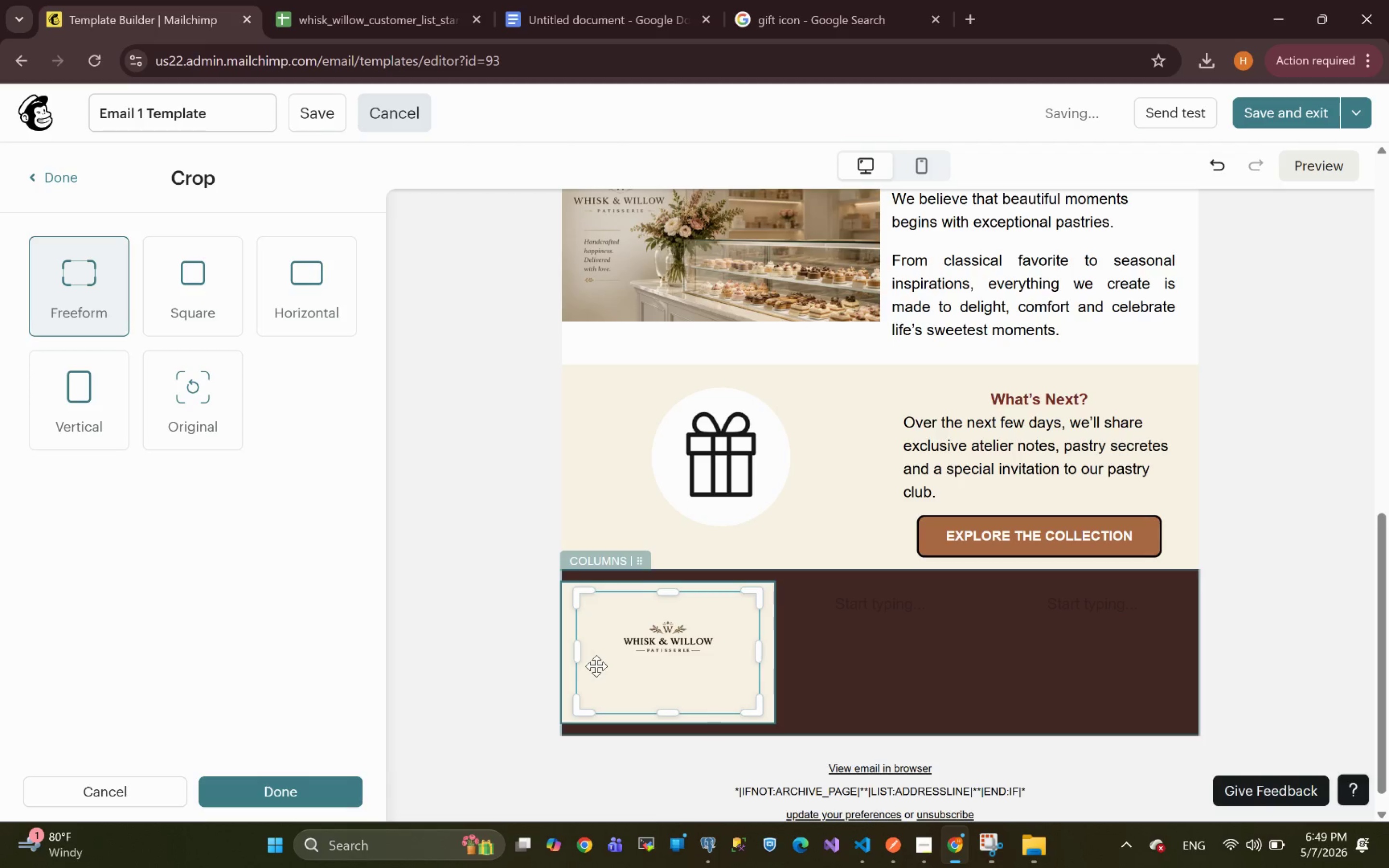 
left_click_drag(start_coordinate=[581, 653], to_coordinate=[559, 657])
 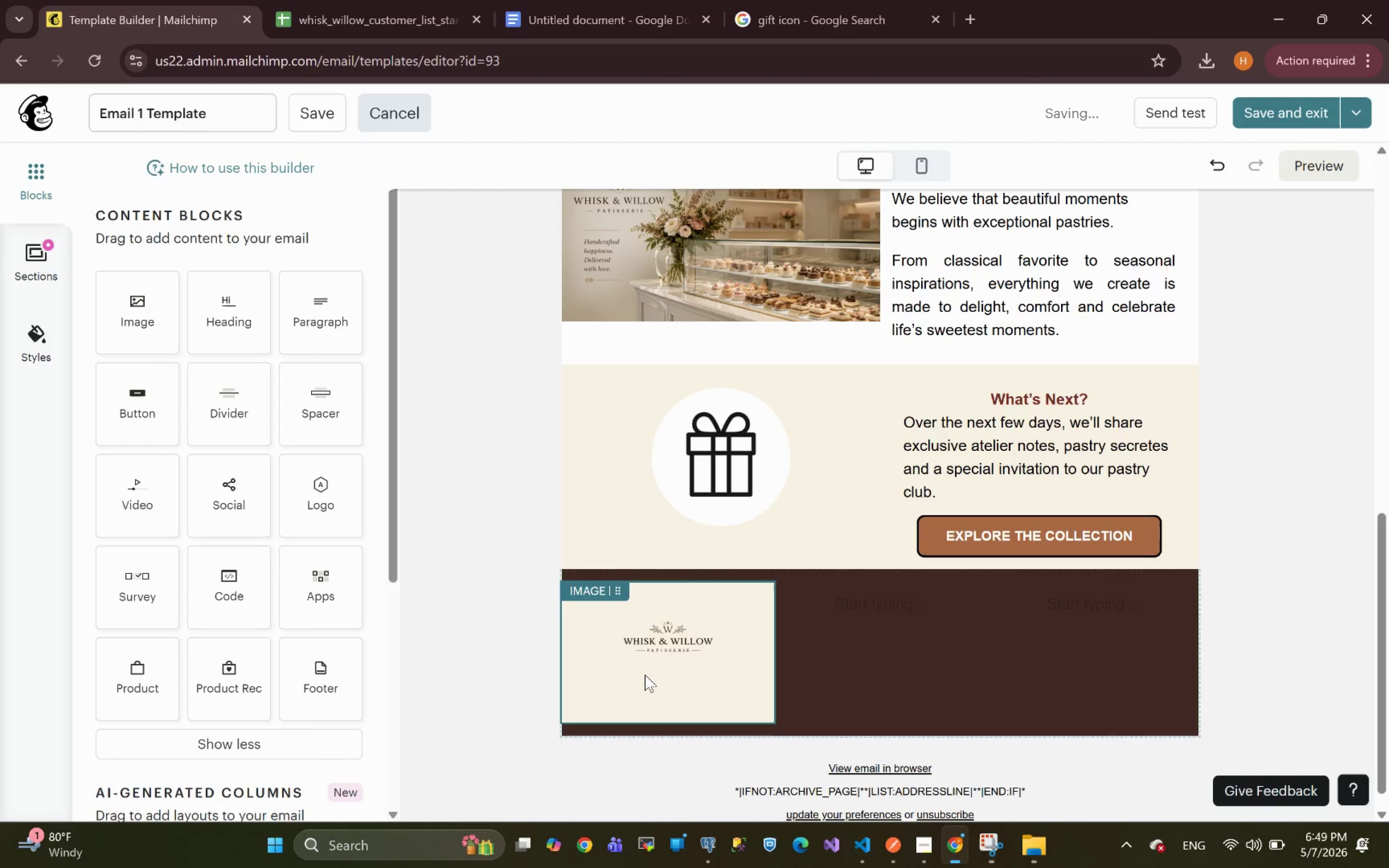 
left_click([645, 675])
 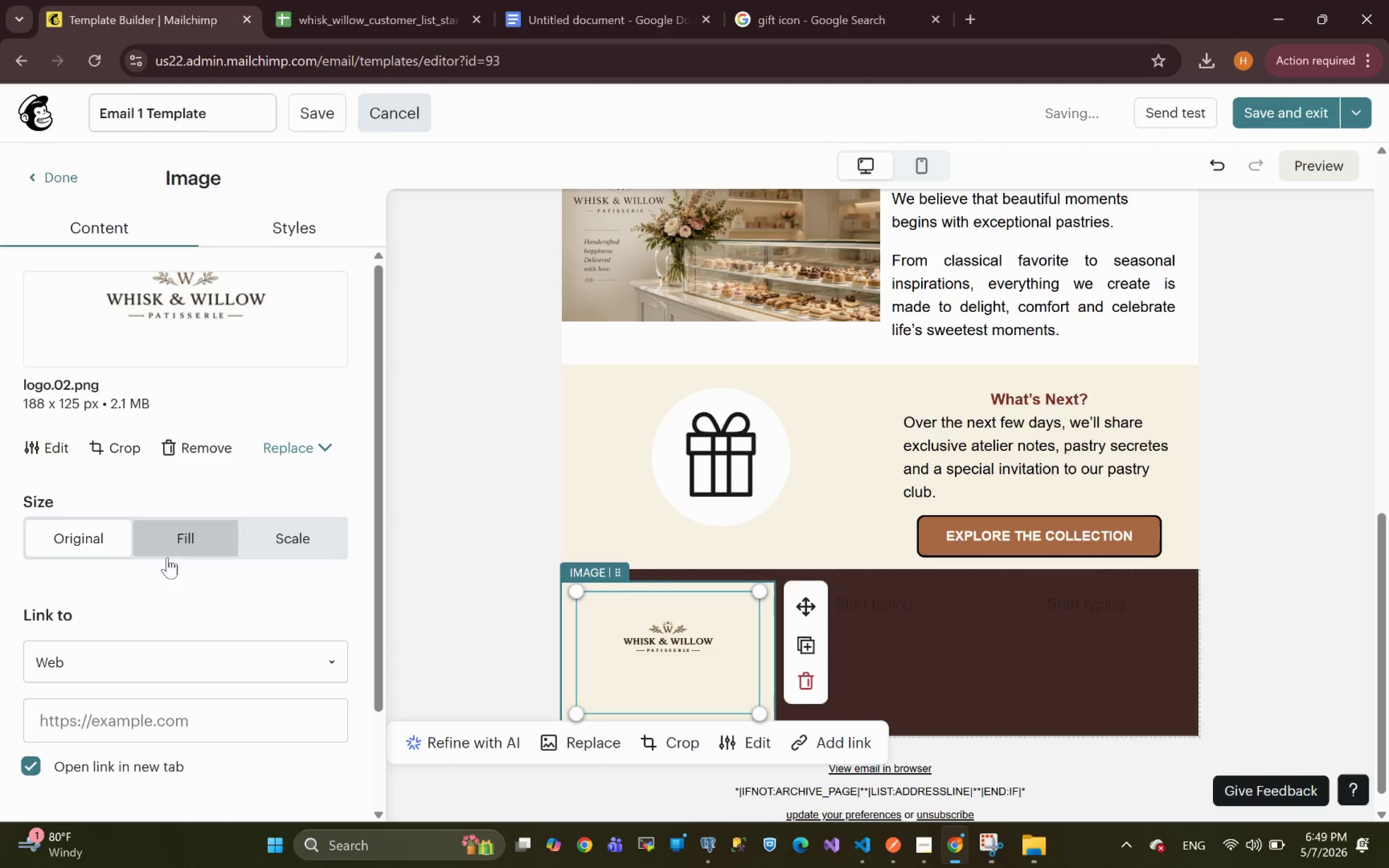 
left_click([188, 538])
 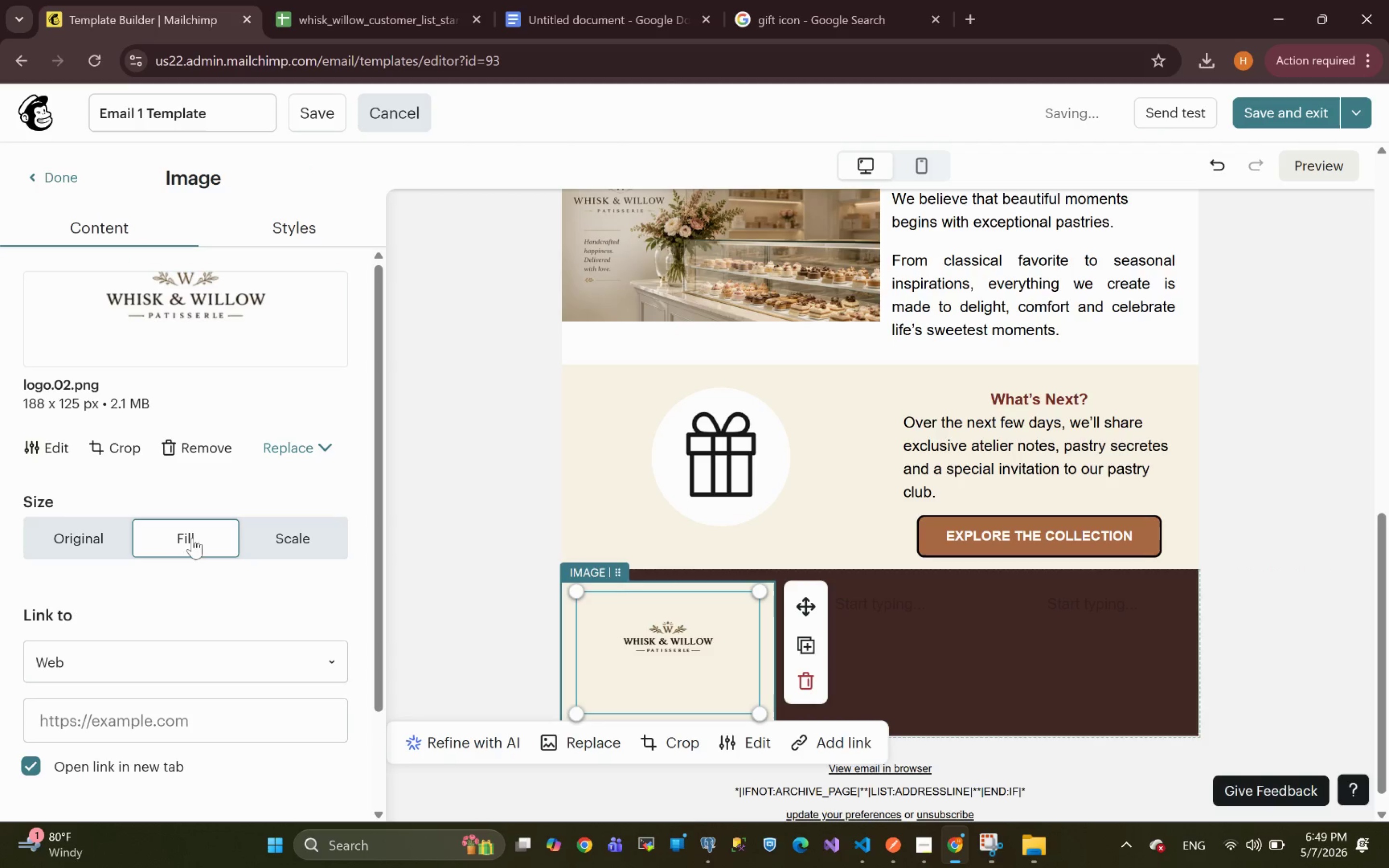 
left_click([103, 534])
 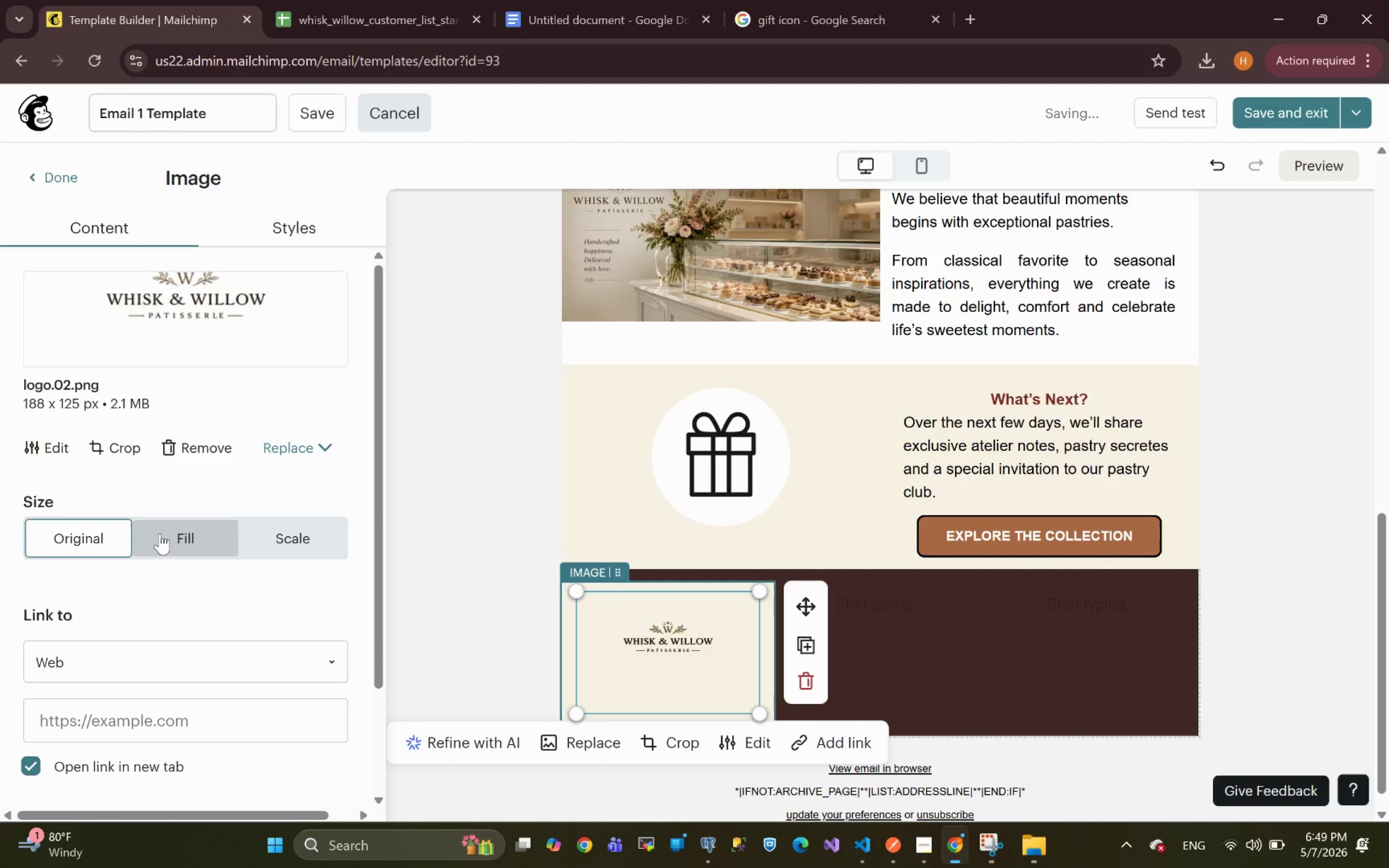 
left_click([183, 541])
 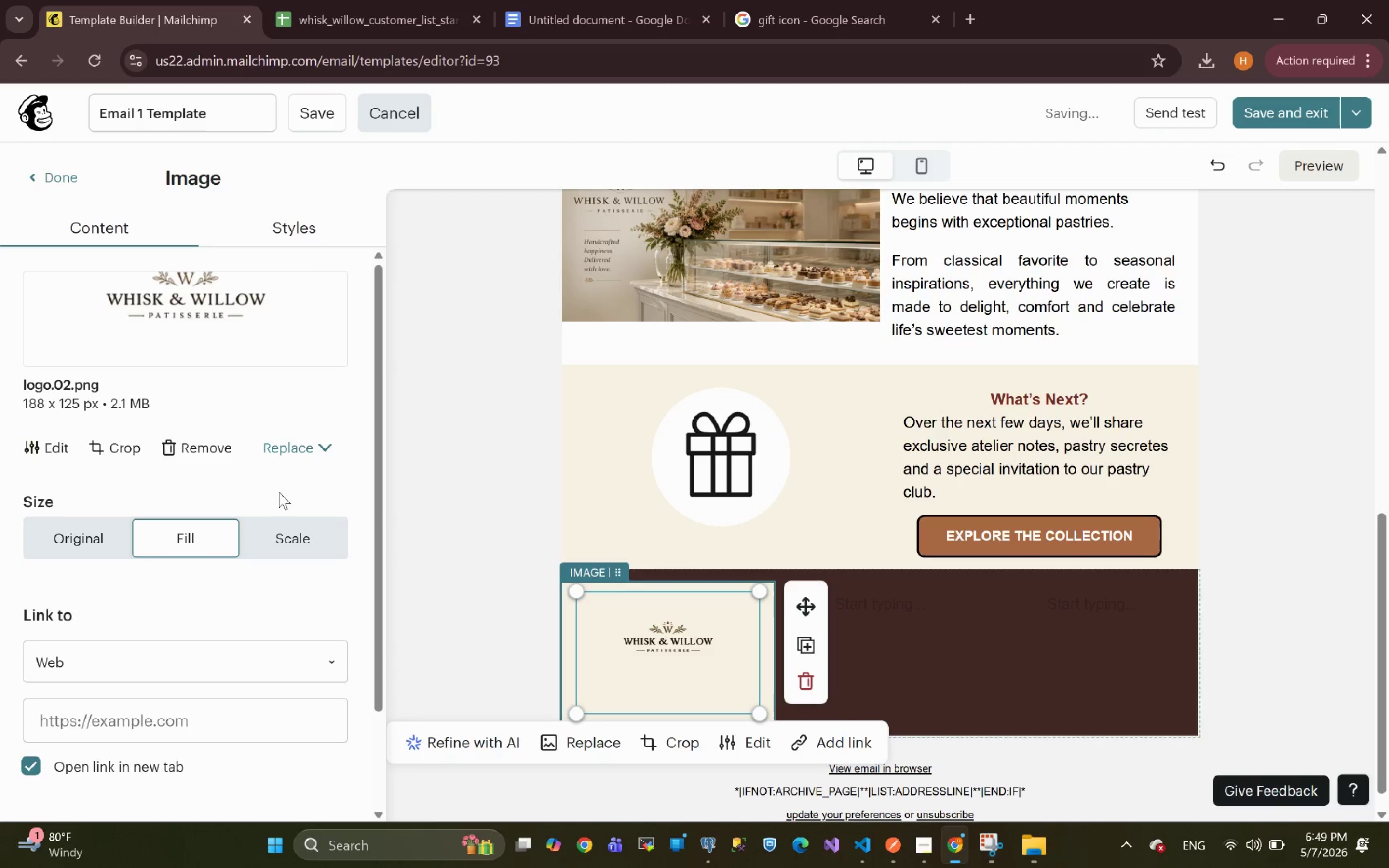 
left_click([293, 239])
 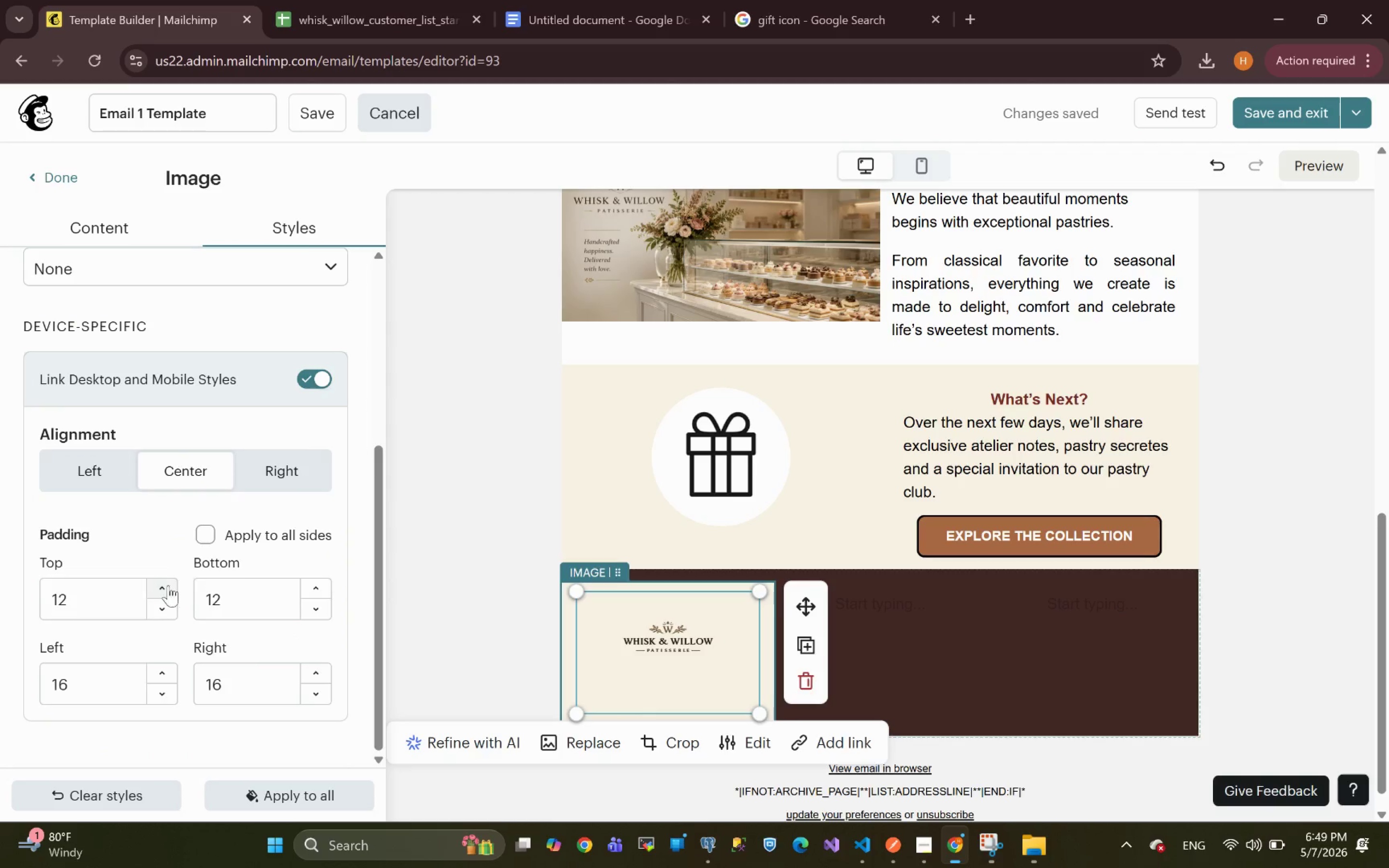 
left_click([206, 536])
 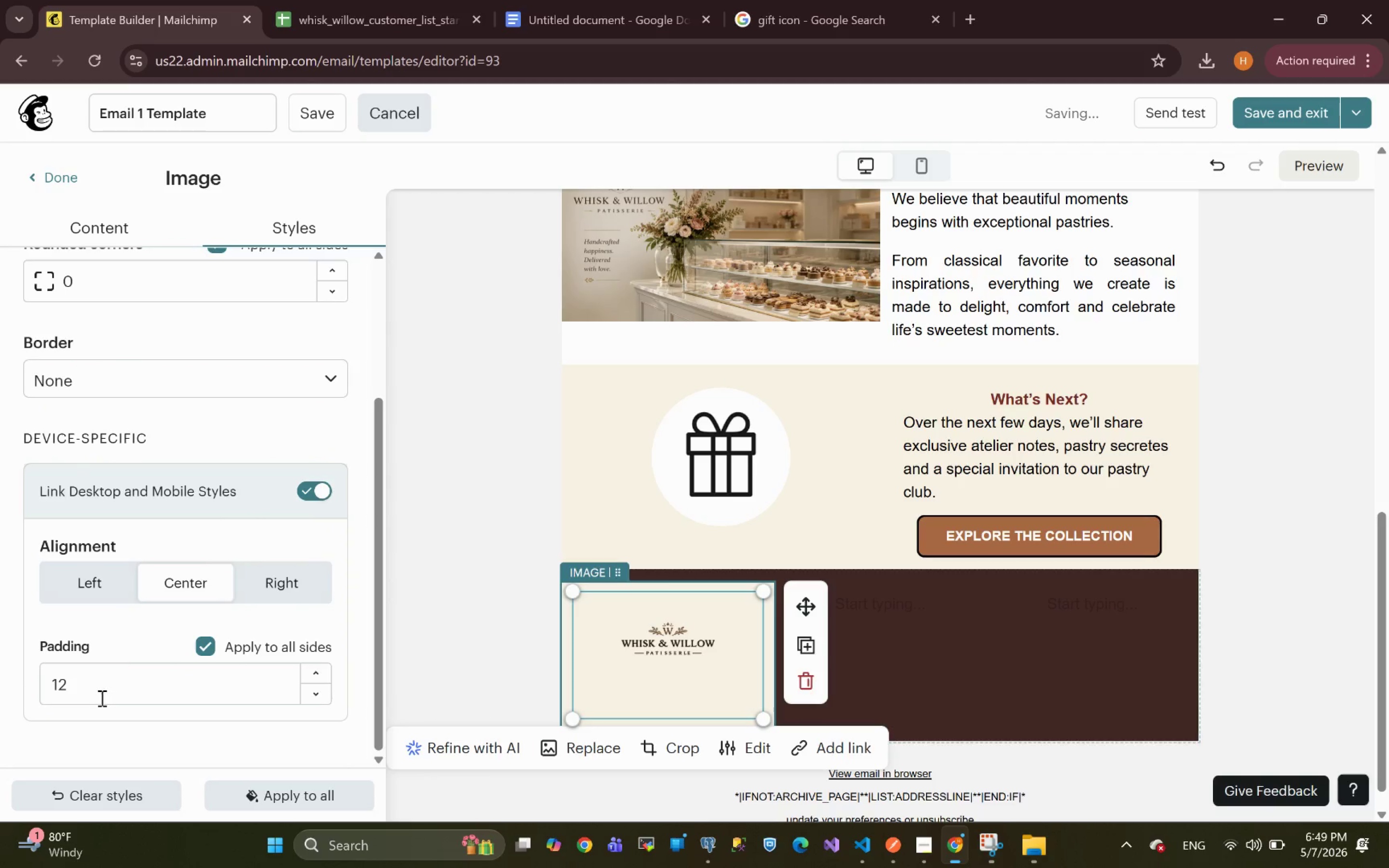 
left_click_drag(start_coordinate=[97, 682], to_coordinate=[0, 708])
 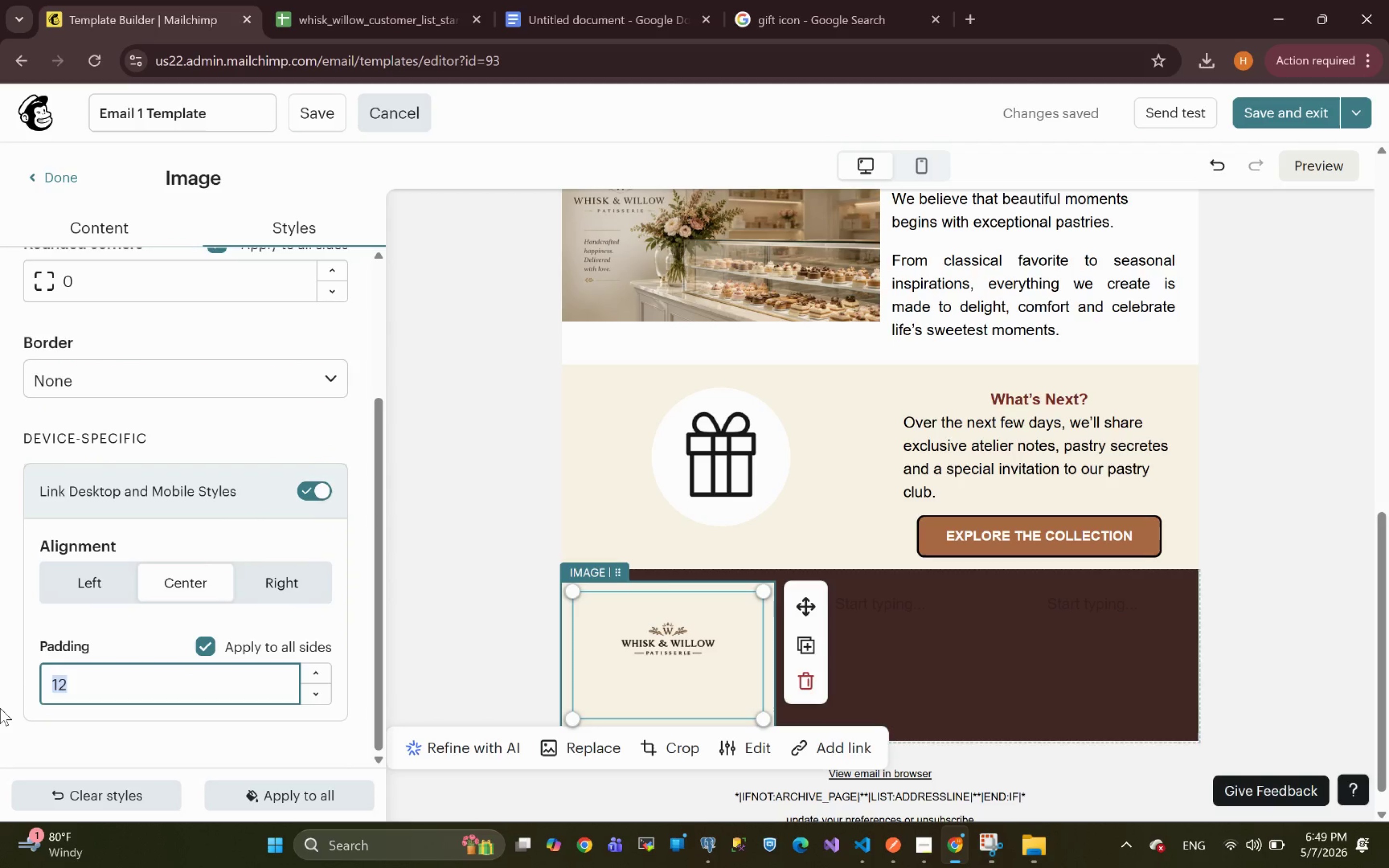 
key(0)
 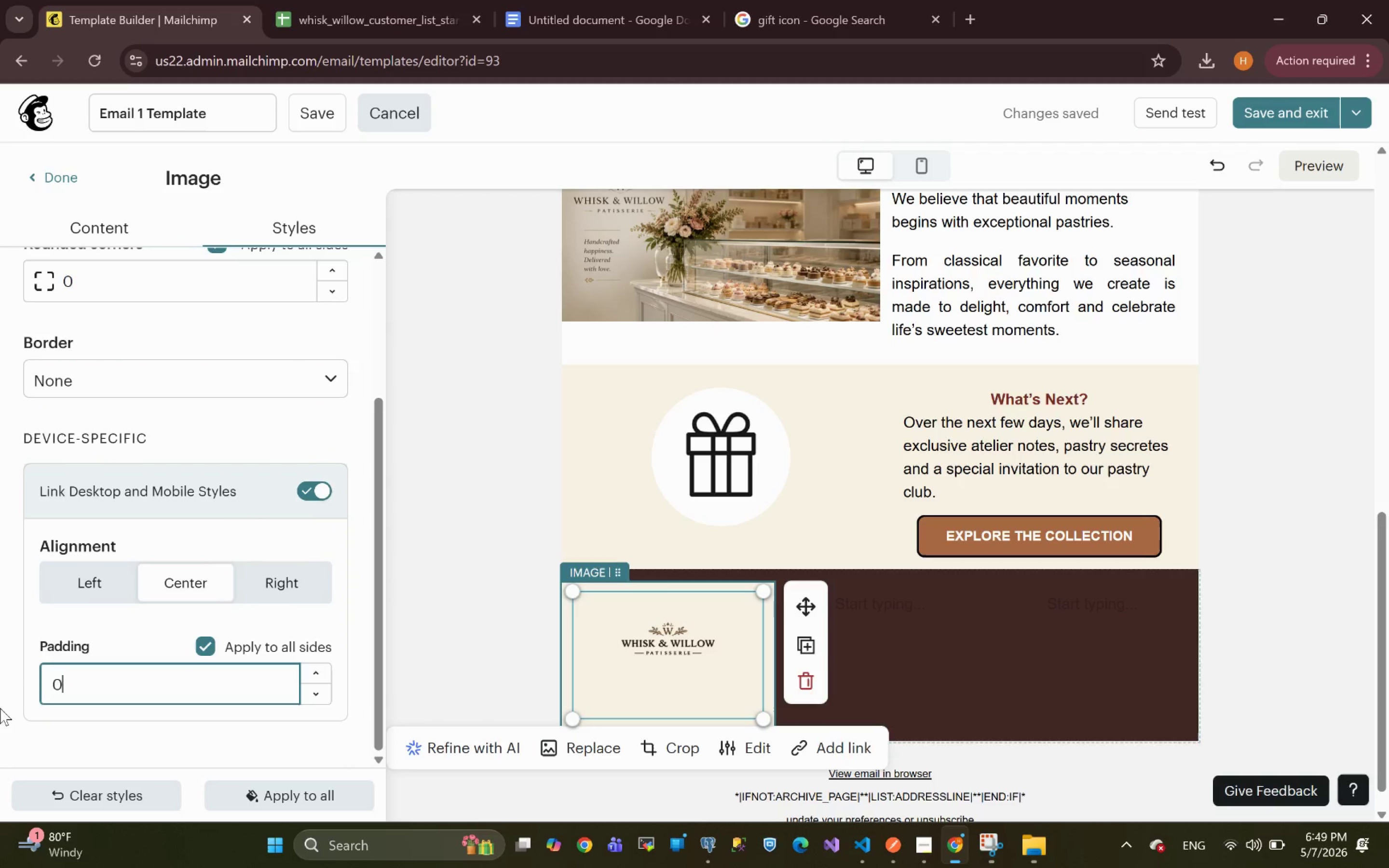 
key(Enter)
 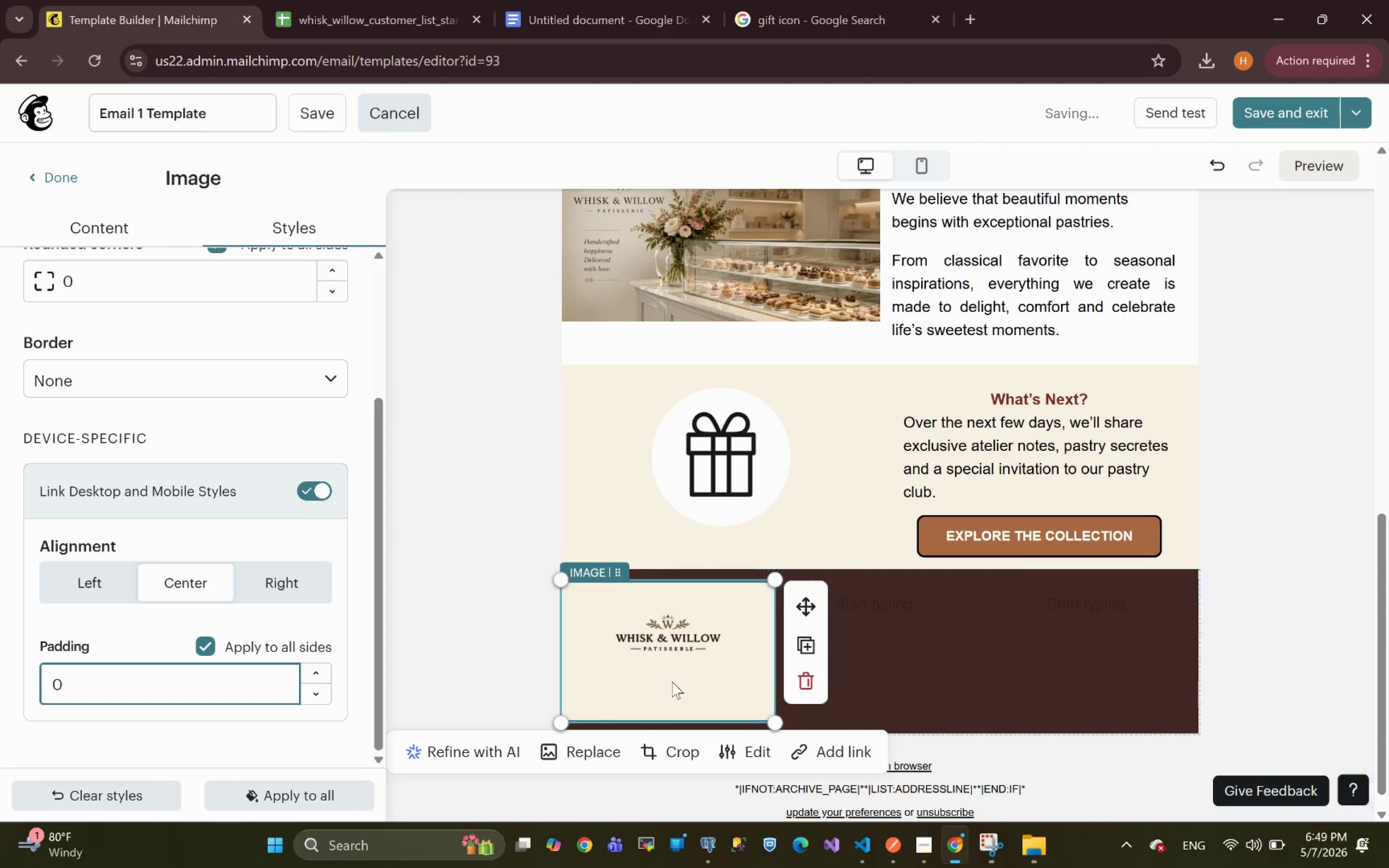 
left_click([1325, 663])
 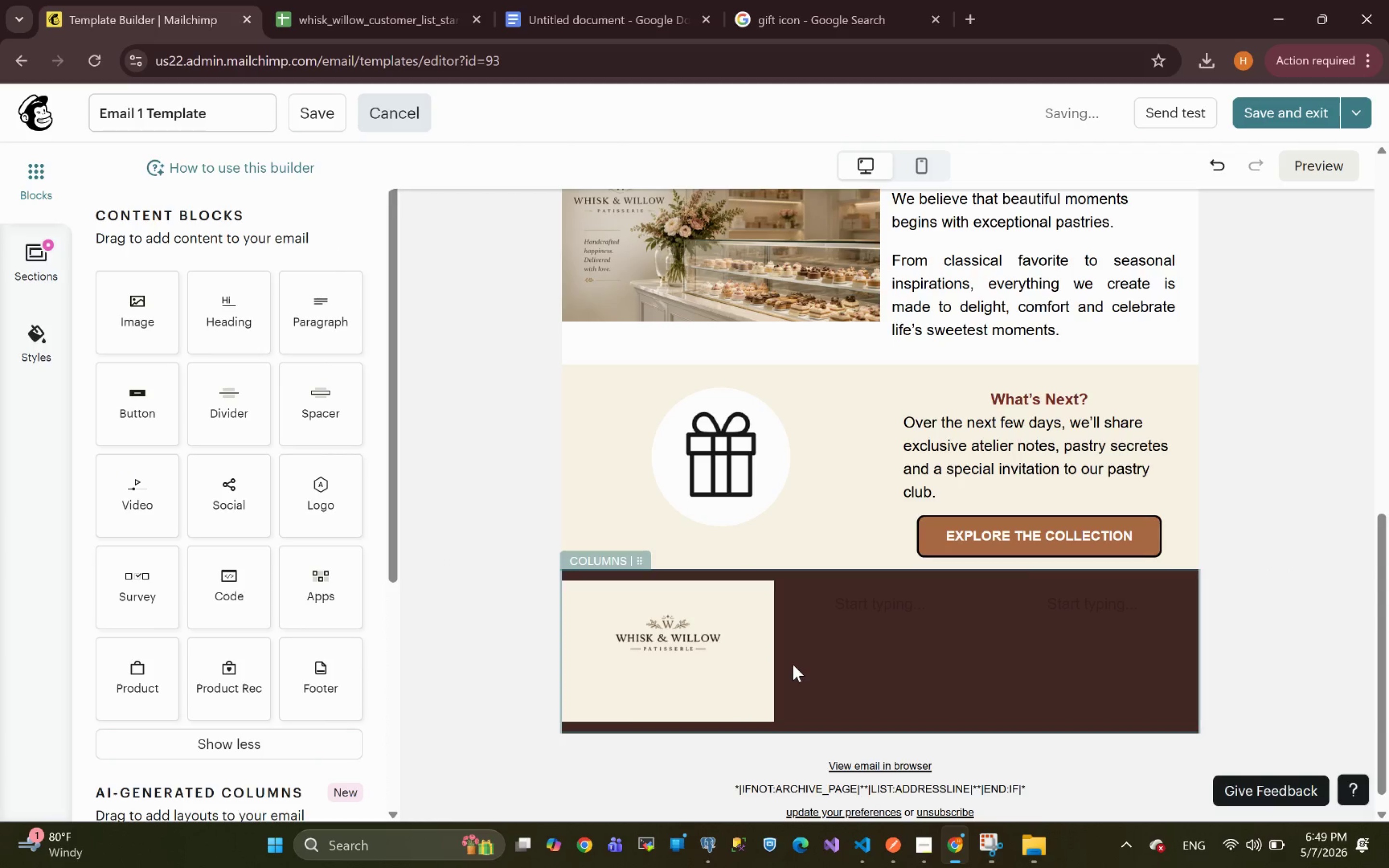 
left_click([698, 644])
 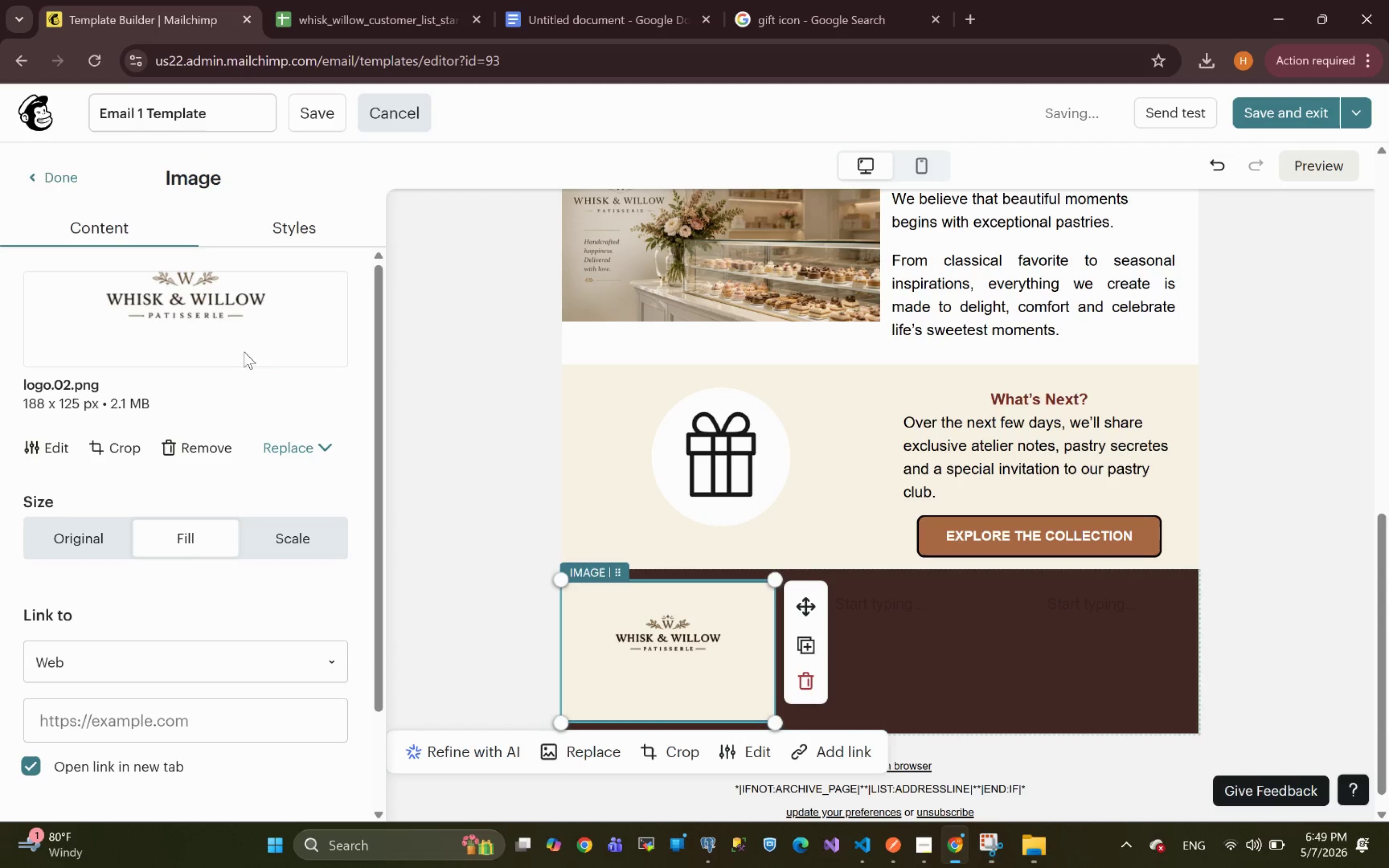 
left_click([293, 233])
 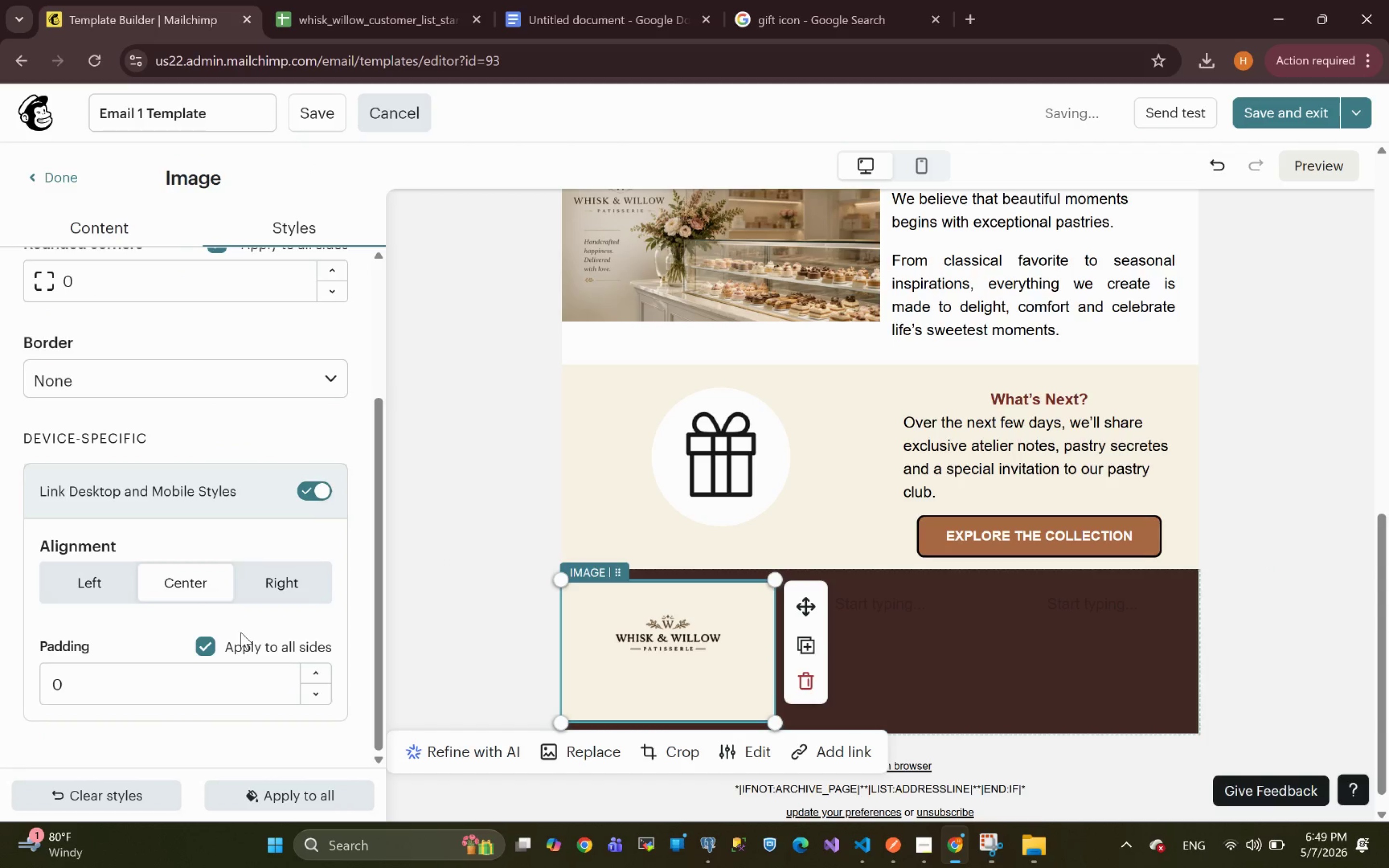 
left_click([206, 647])
 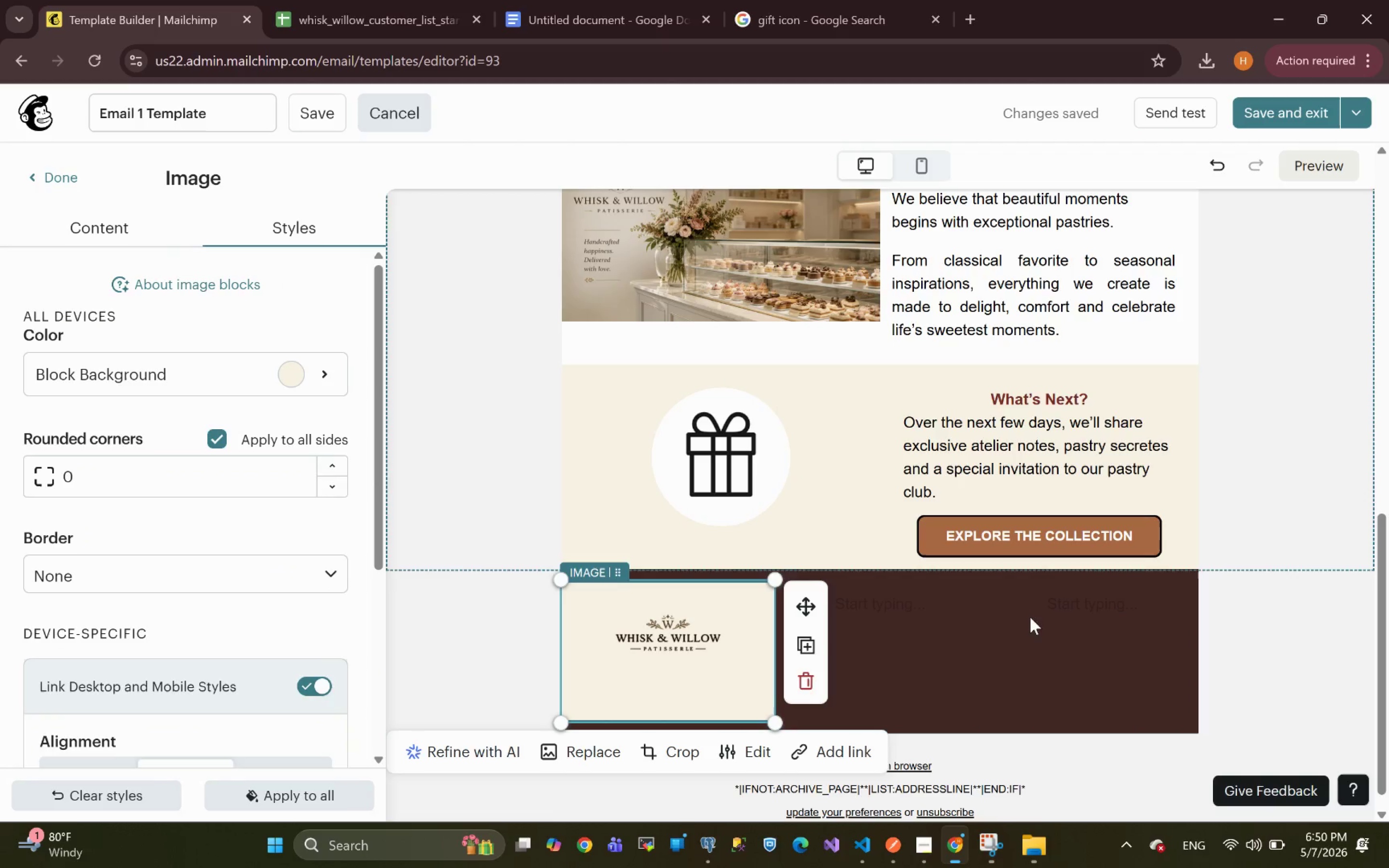 
wait(5.75)
 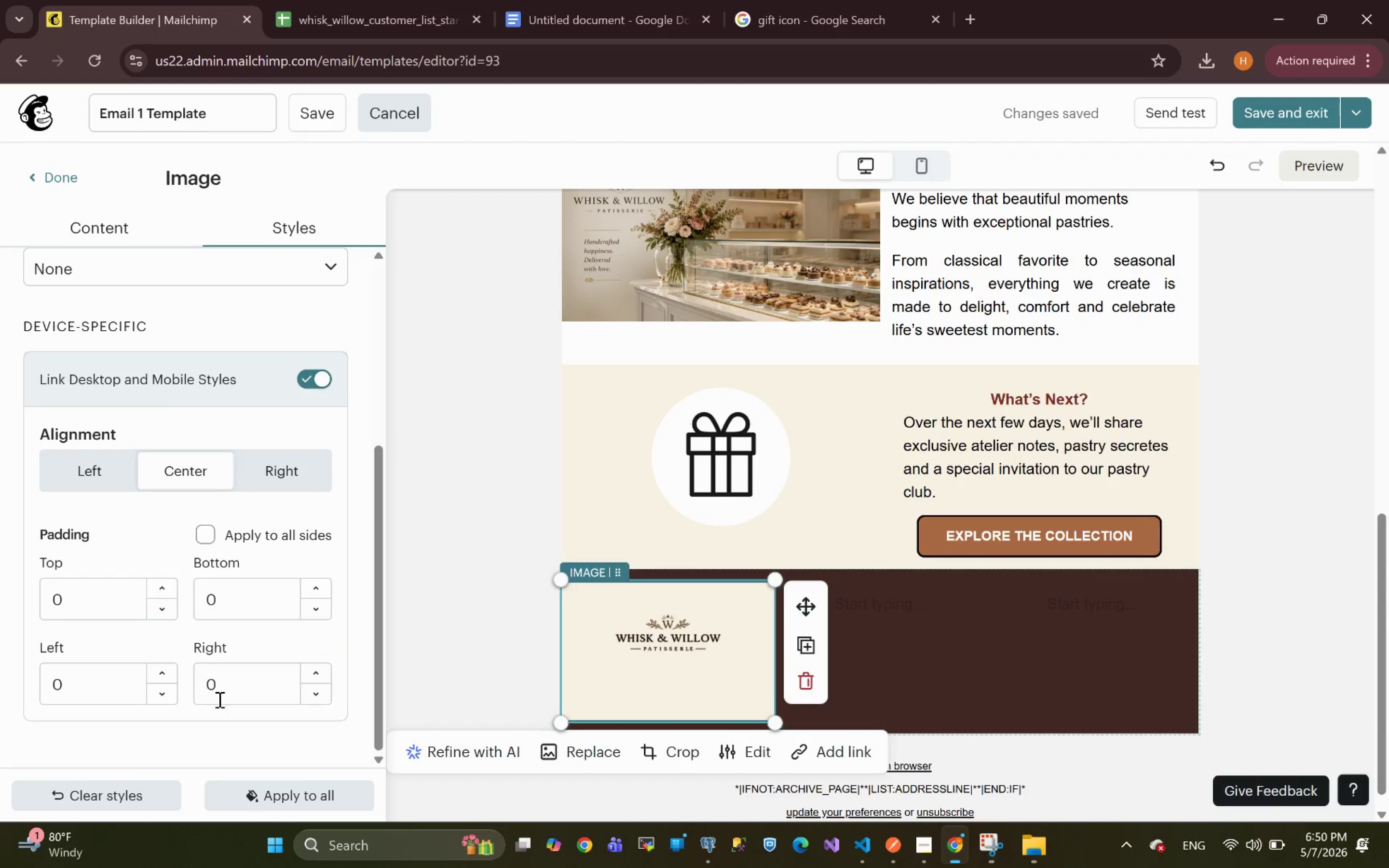 
left_click([113, 226])
 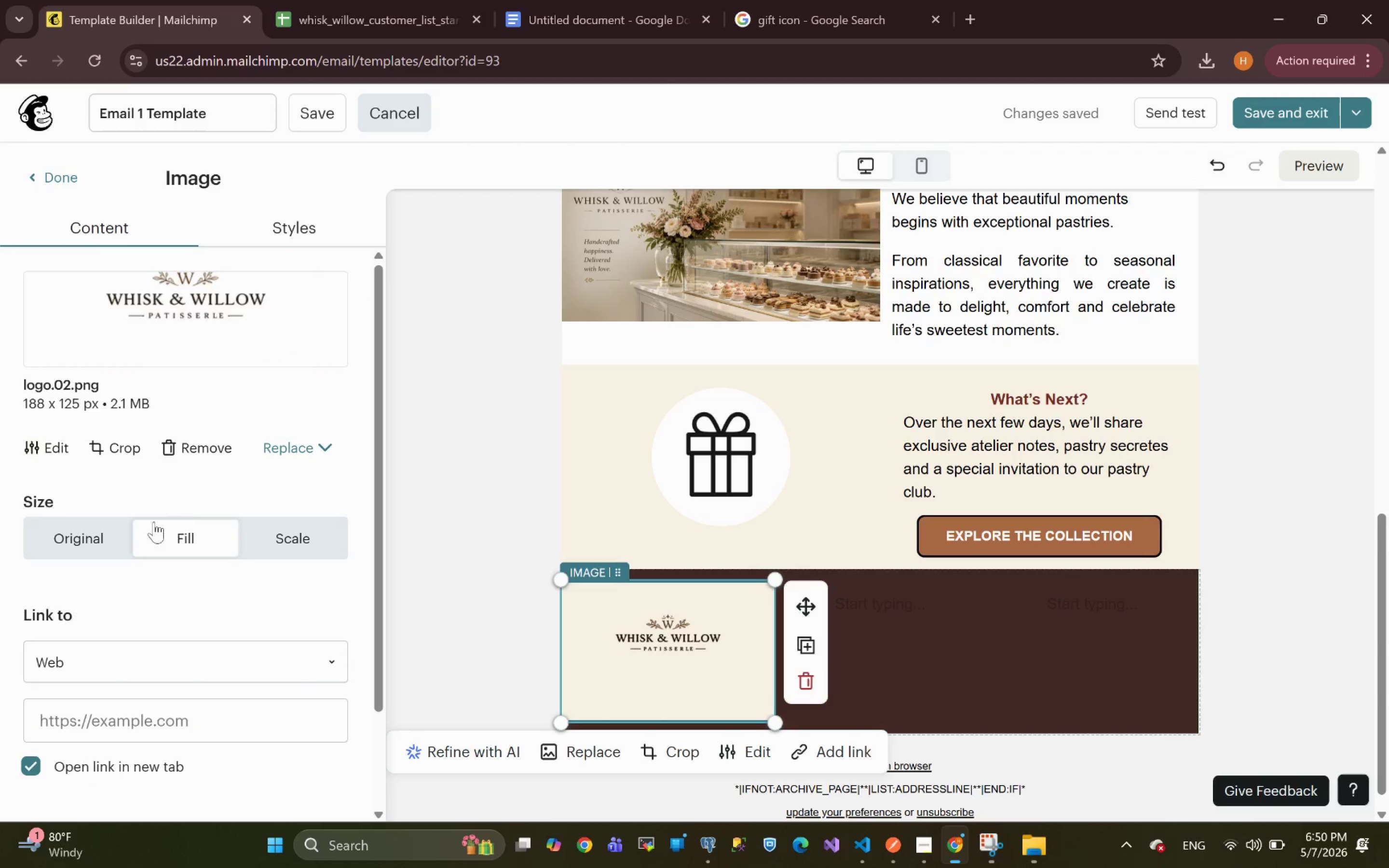 
left_click([102, 534])
 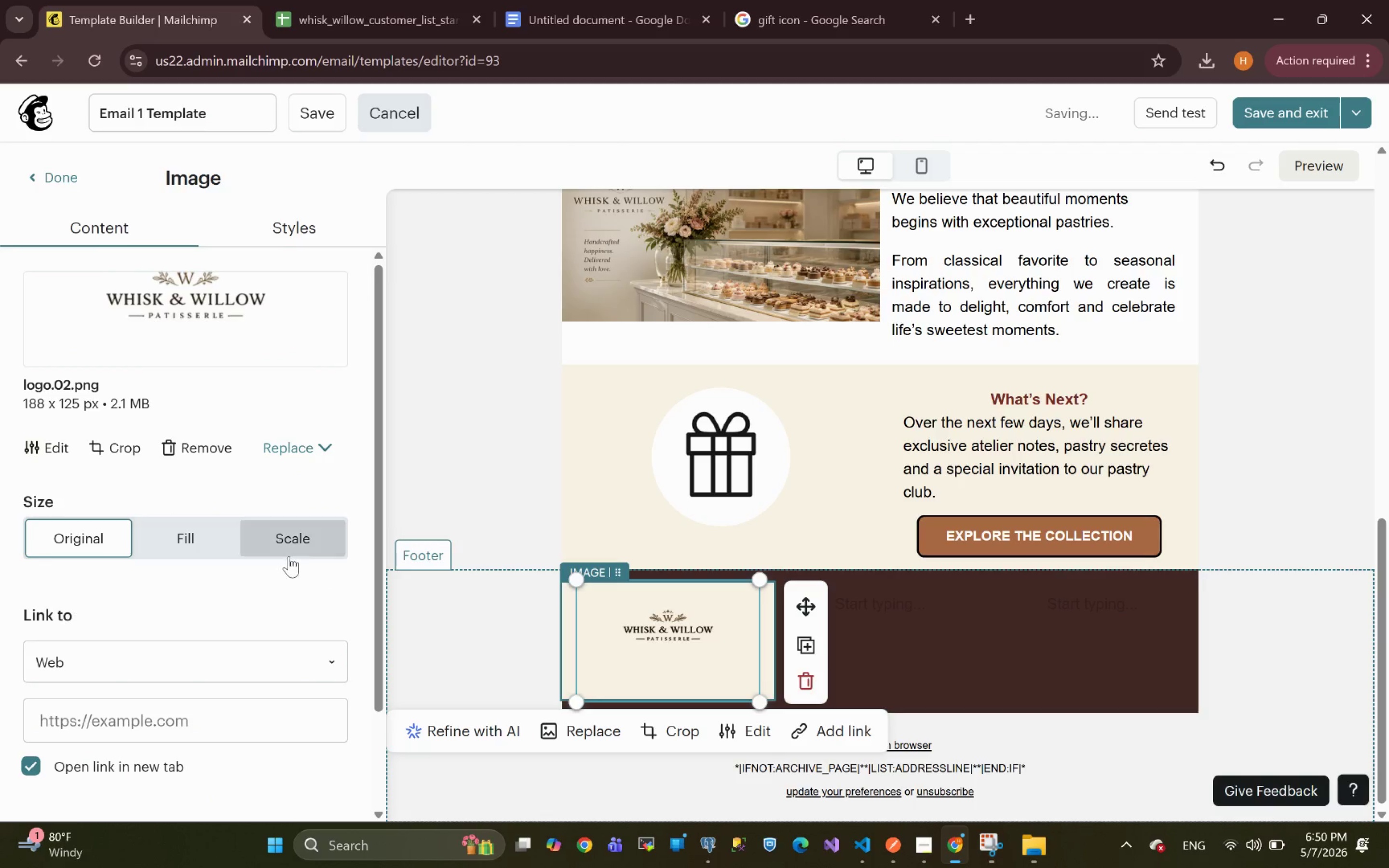 
left_click([303, 542])
 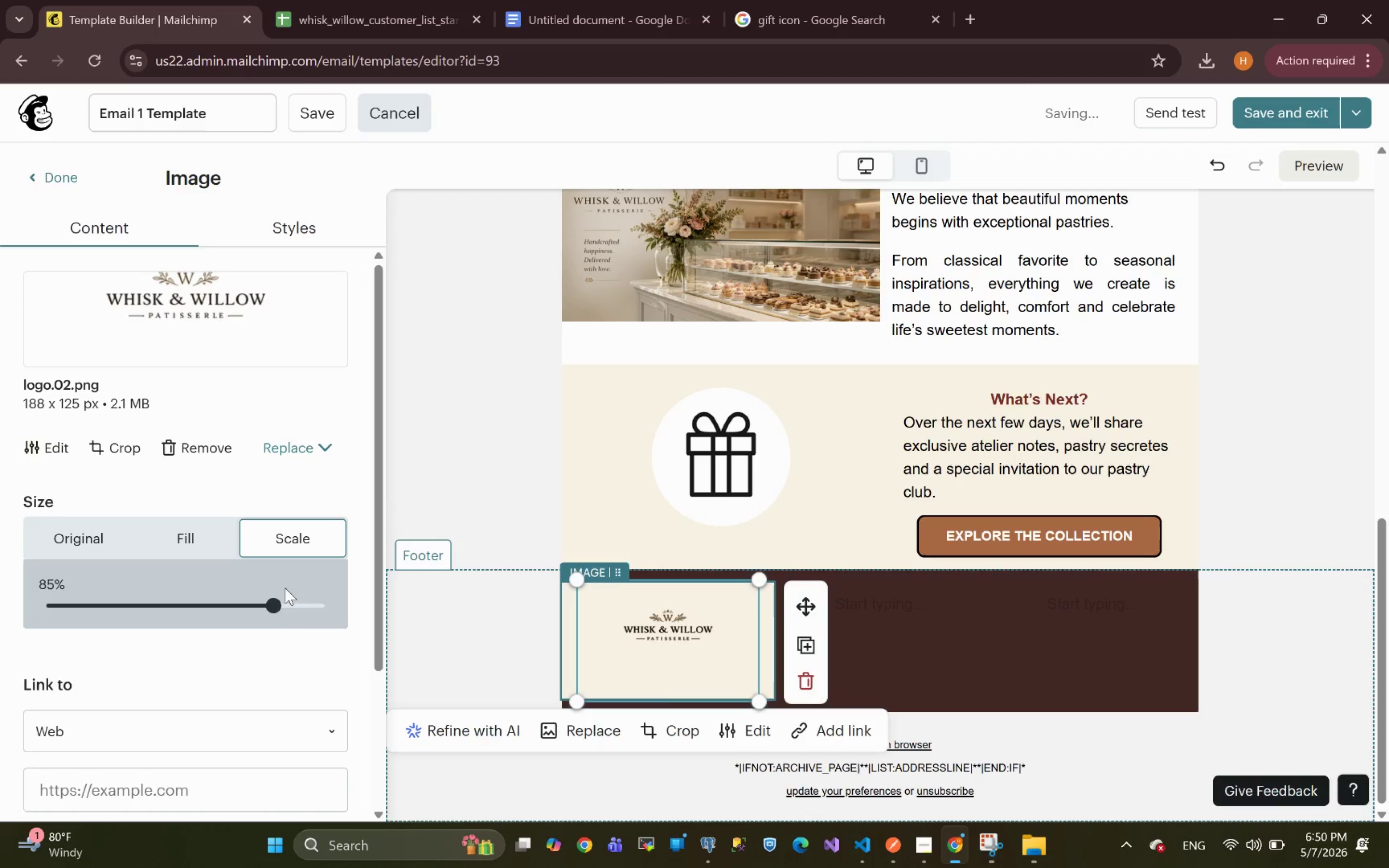 
left_click_drag(start_coordinate=[270, 606], to_coordinate=[392, 602])
 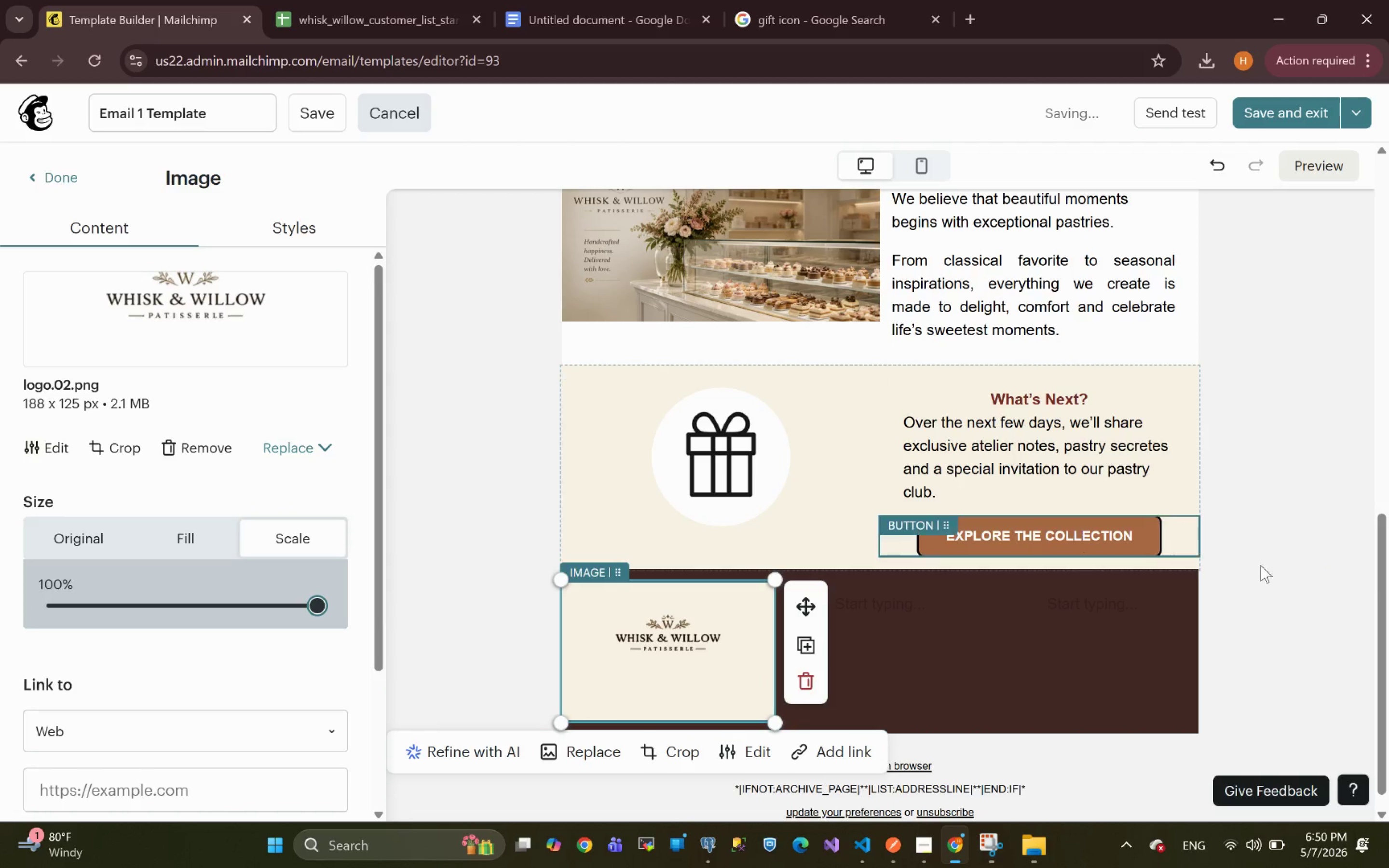 
left_click([1314, 532])
 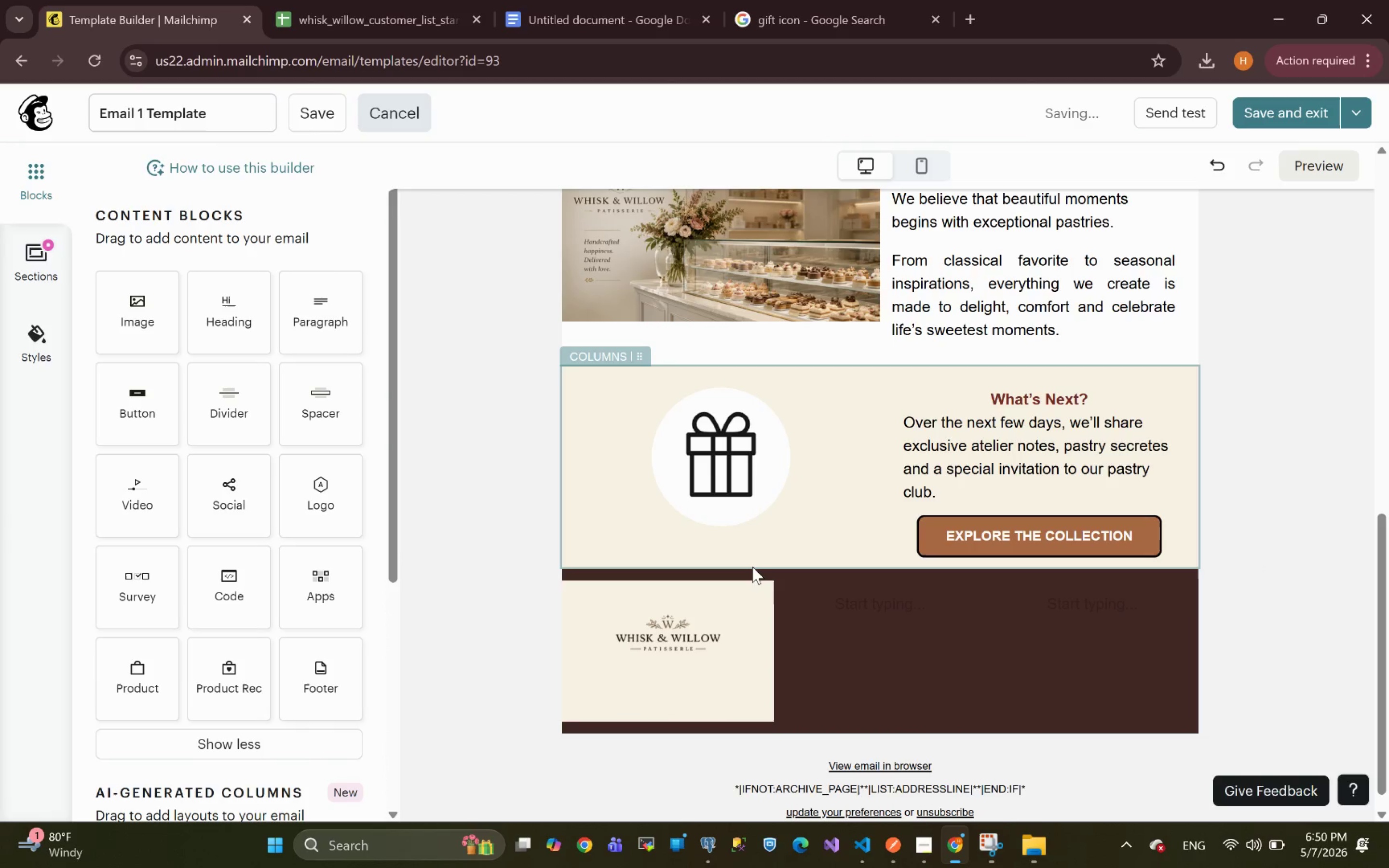 
left_click([749, 575])
 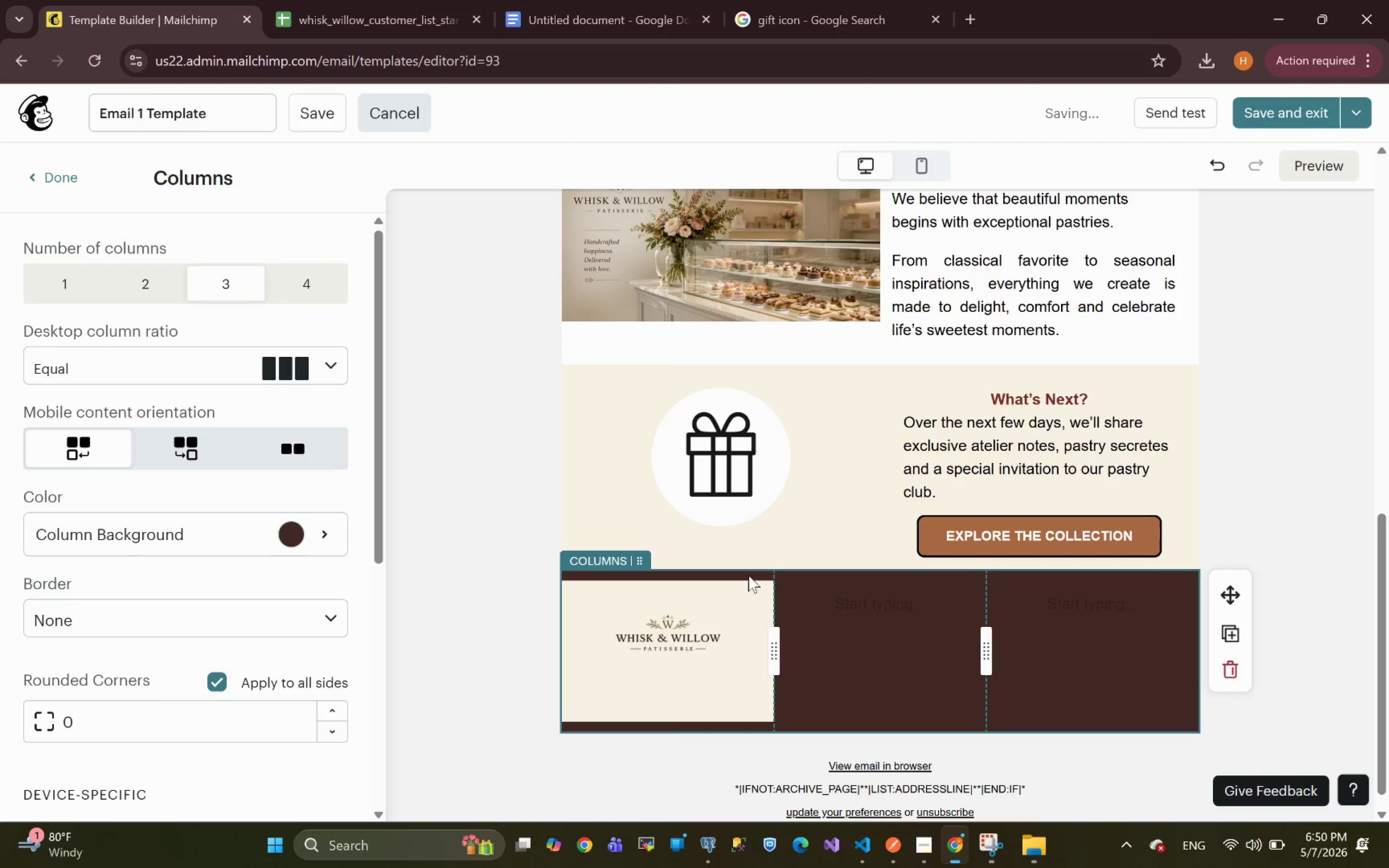 
mouse_move([158, 607])
 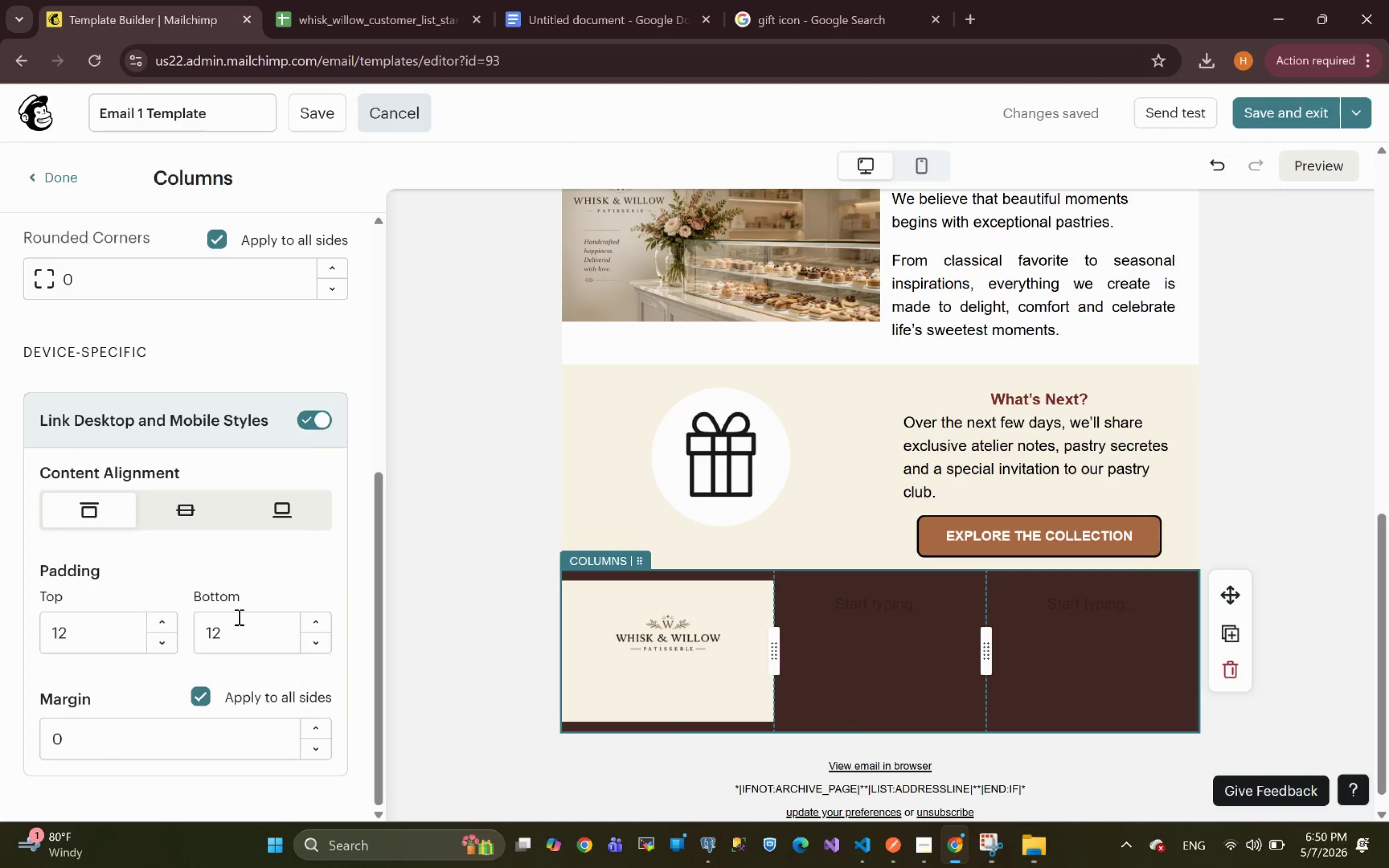 
left_click_drag(start_coordinate=[107, 634], to_coordinate=[0, 660])
 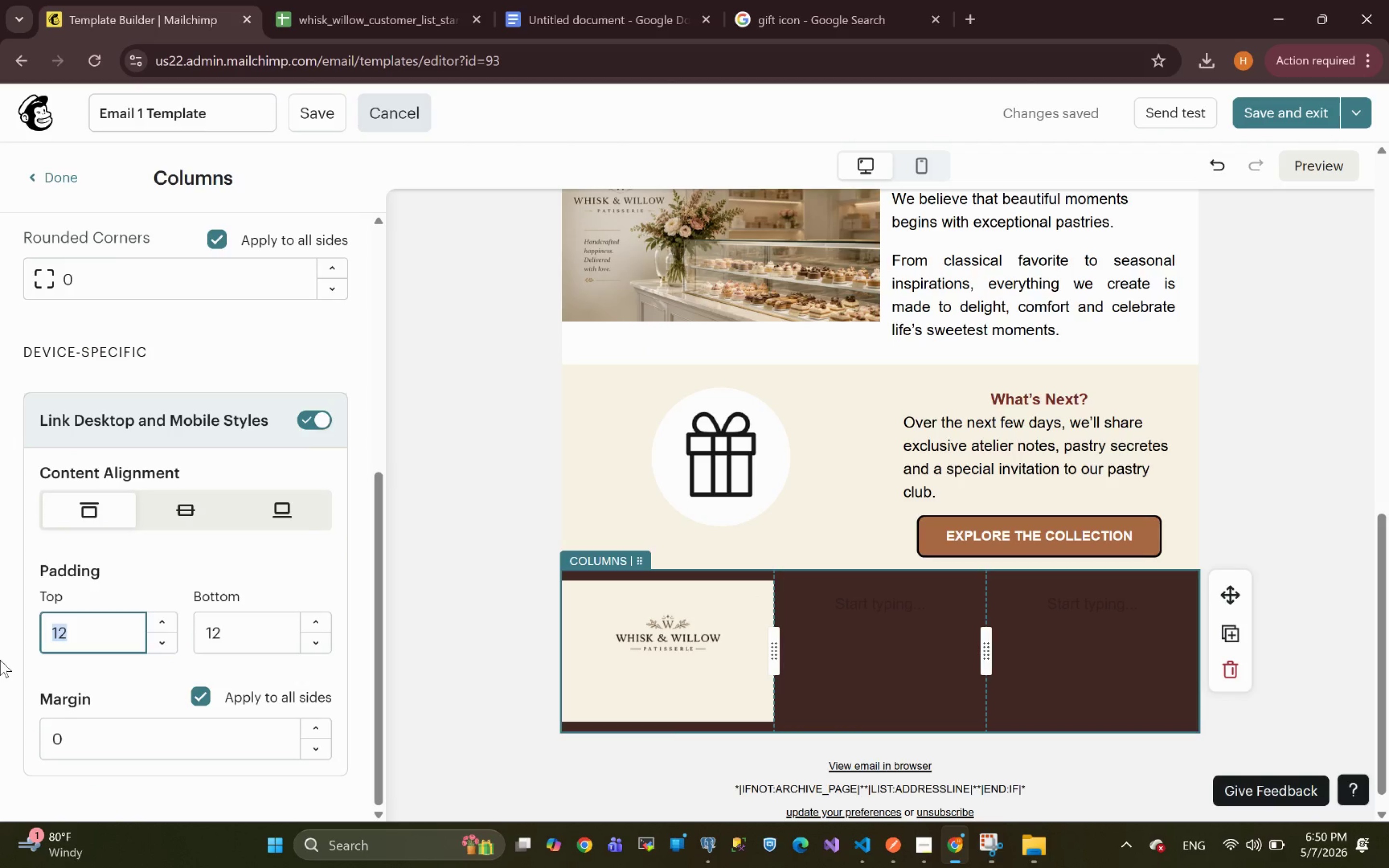 
key(0)
 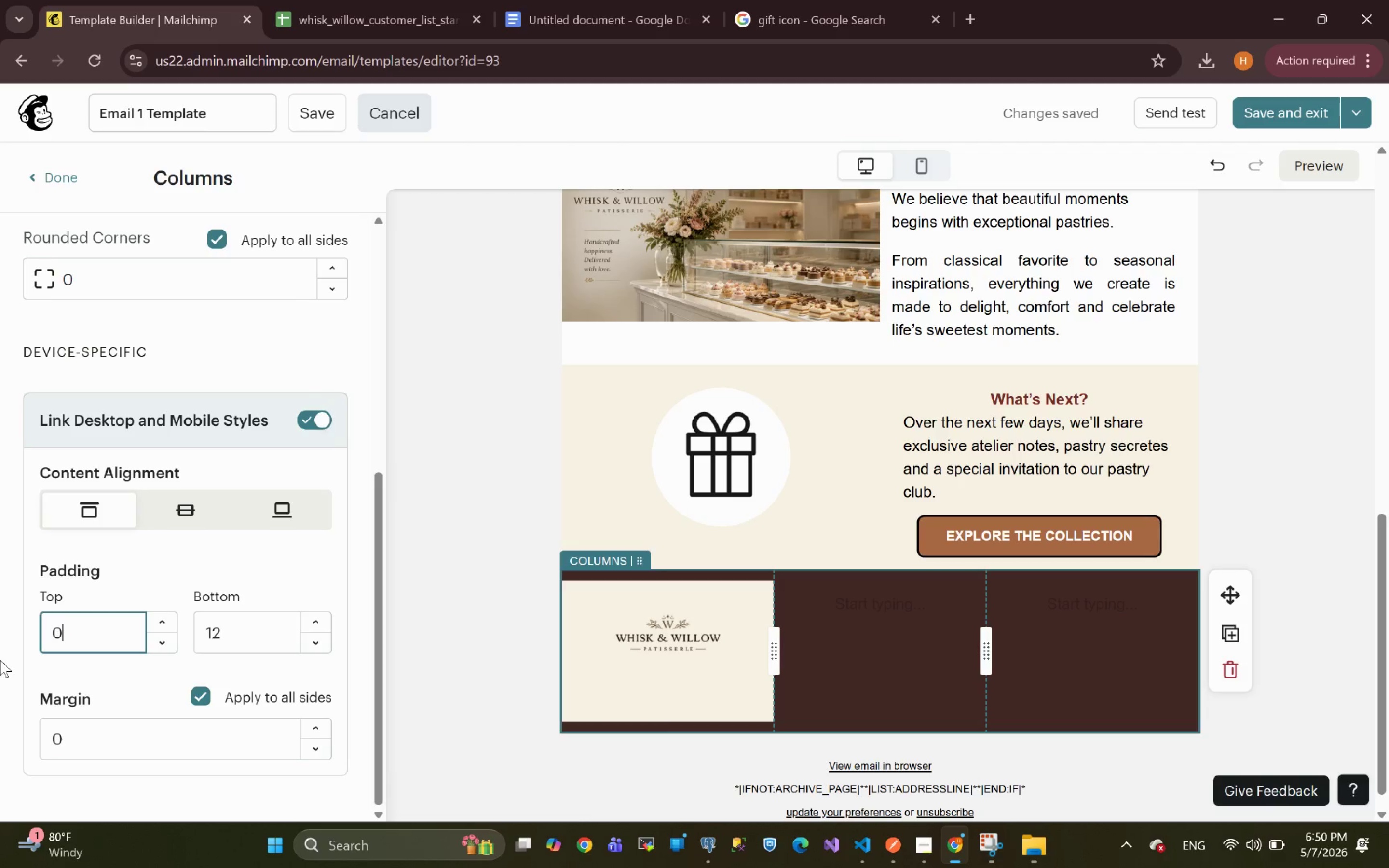 
key(Enter)
 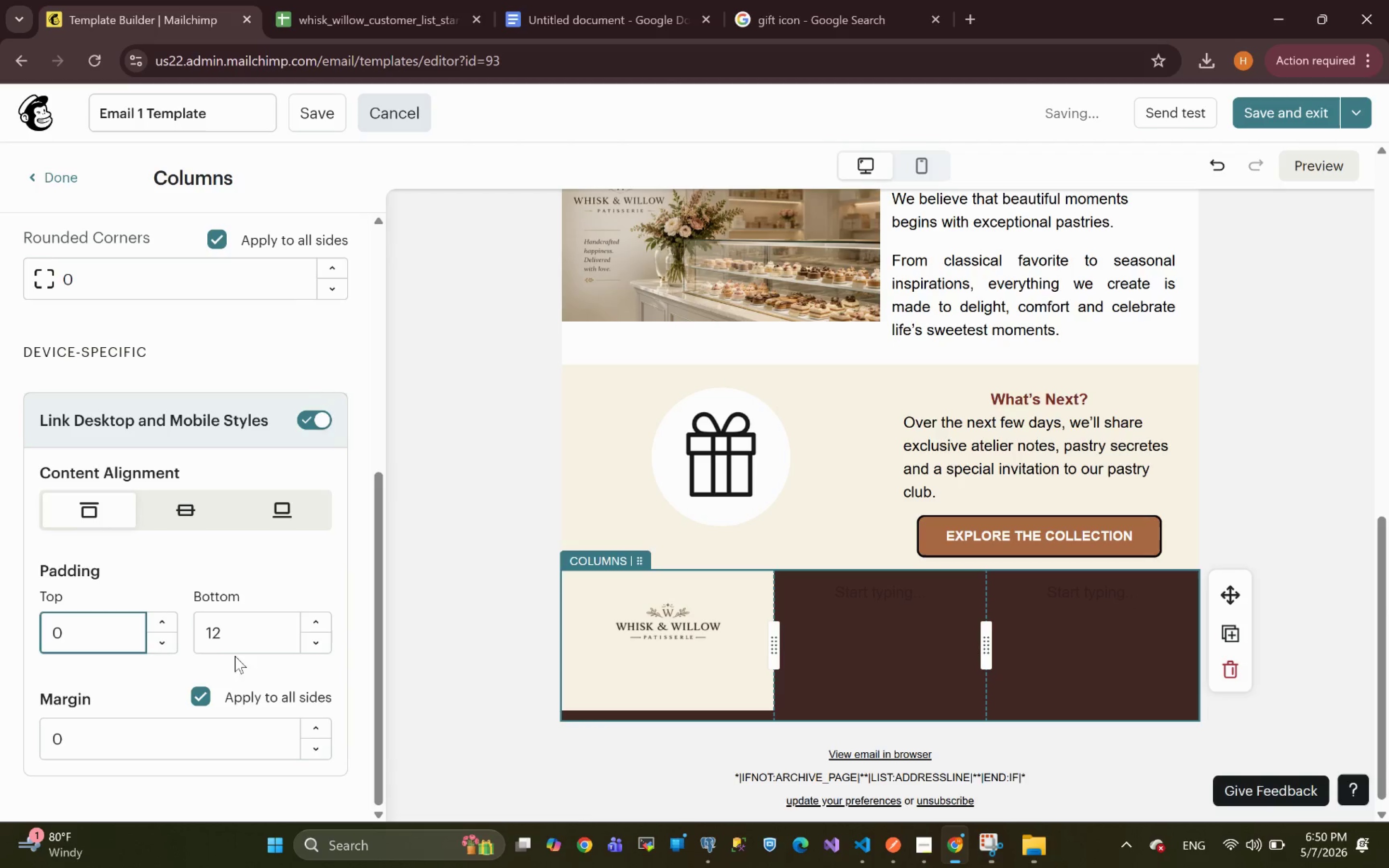 
left_click_drag(start_coordinate=[240, 626], to_coordinate=[145, 631])
 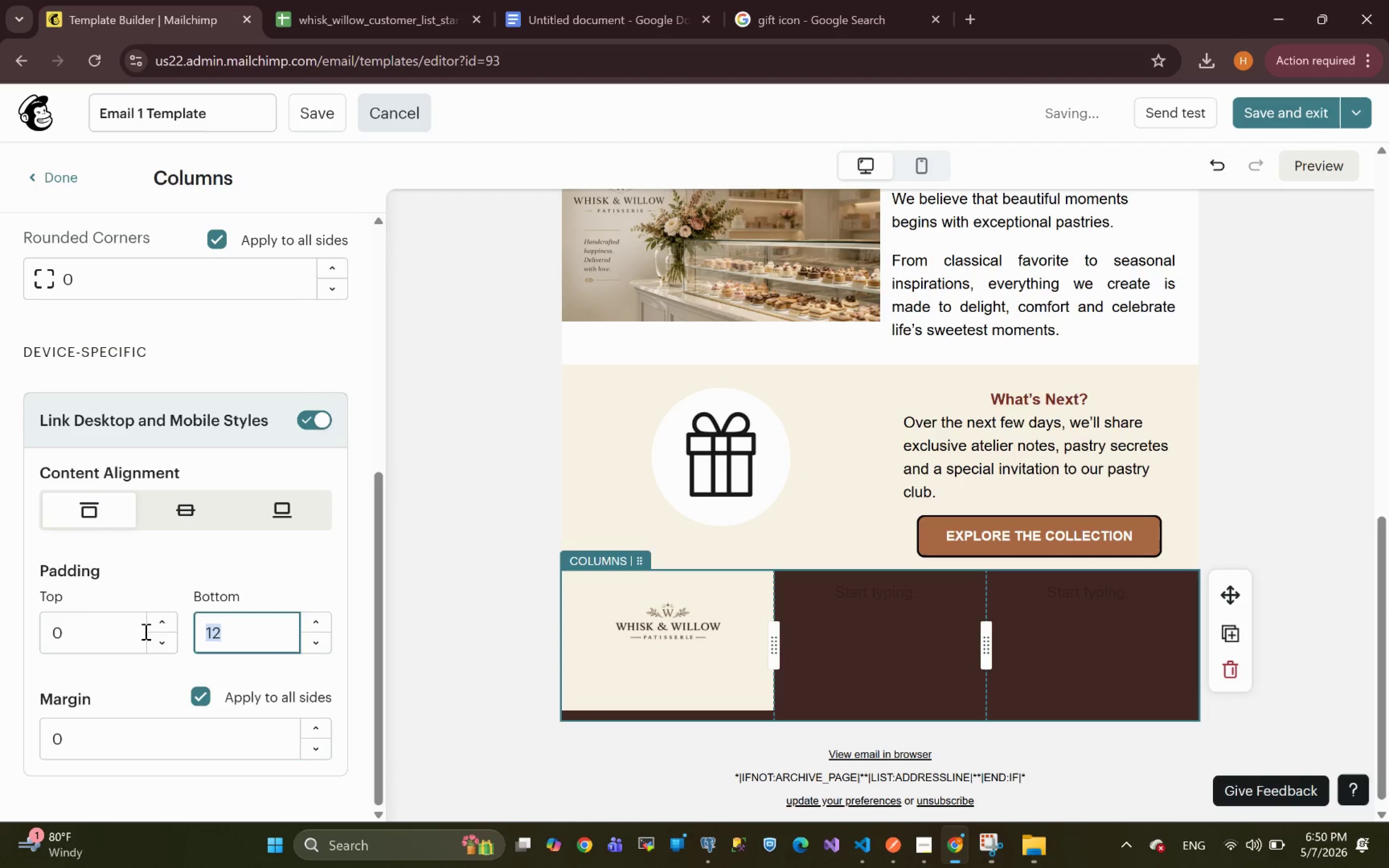 
key(0)
 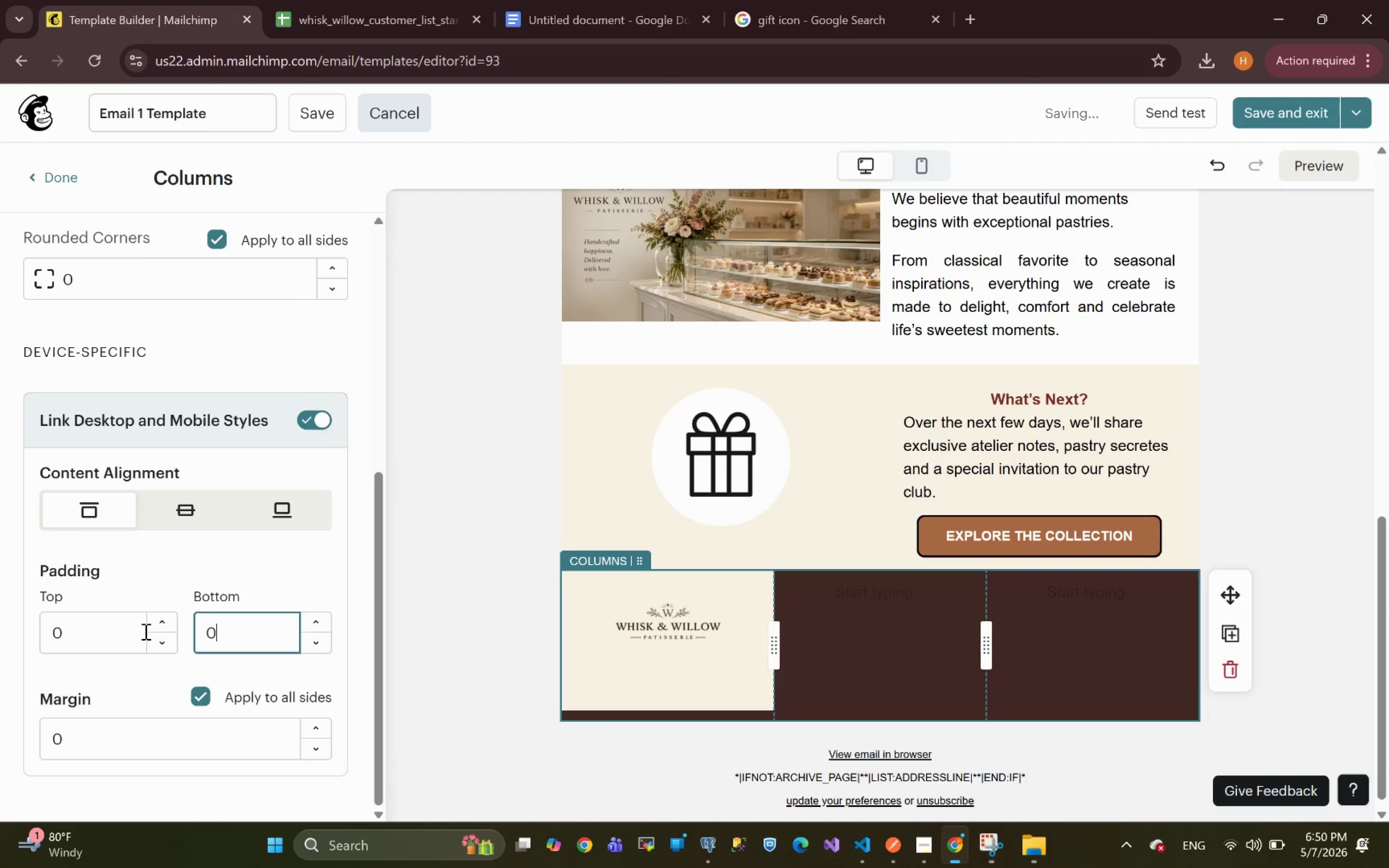 
key(Enter)
 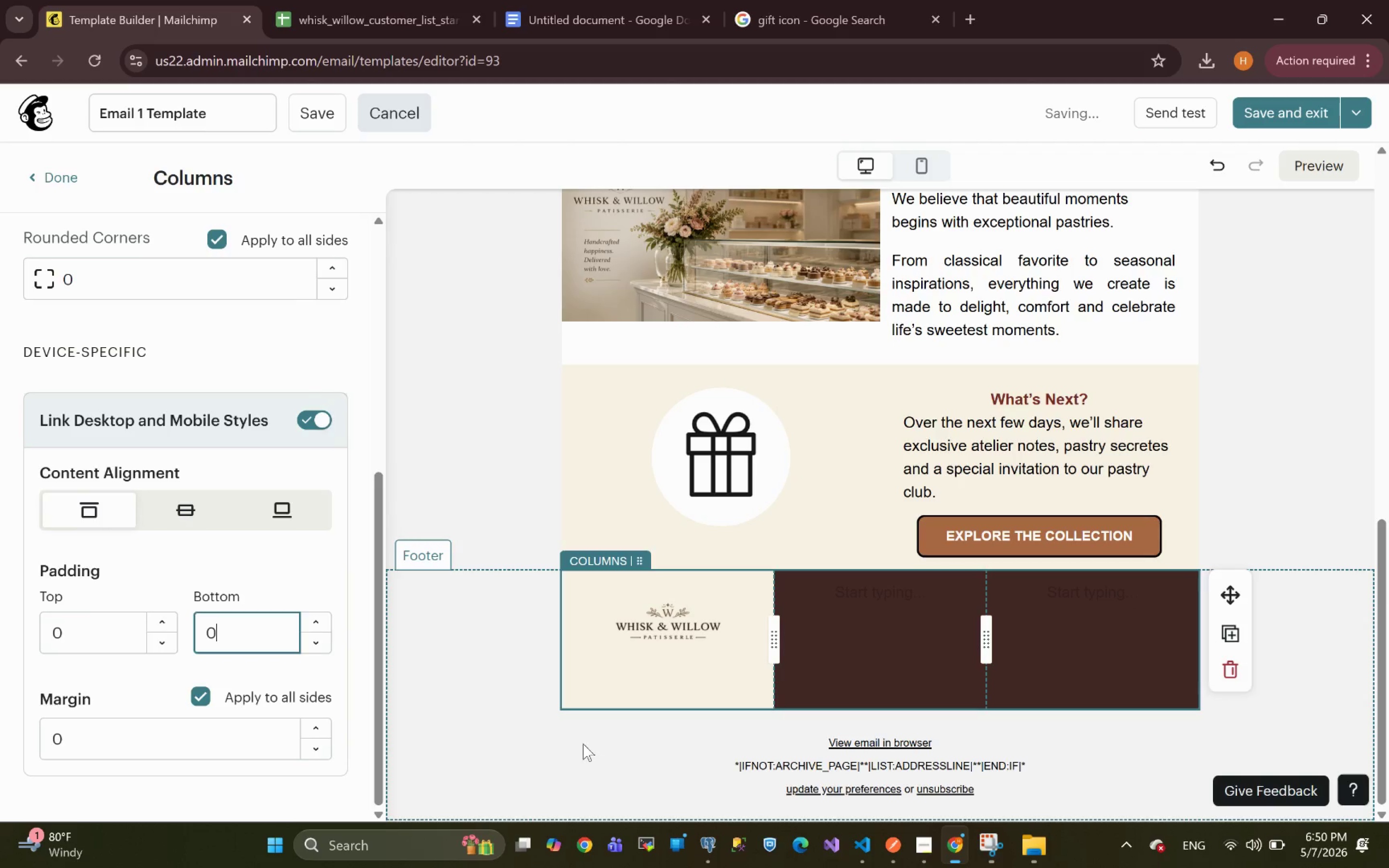 
left_click([500, 723])
 